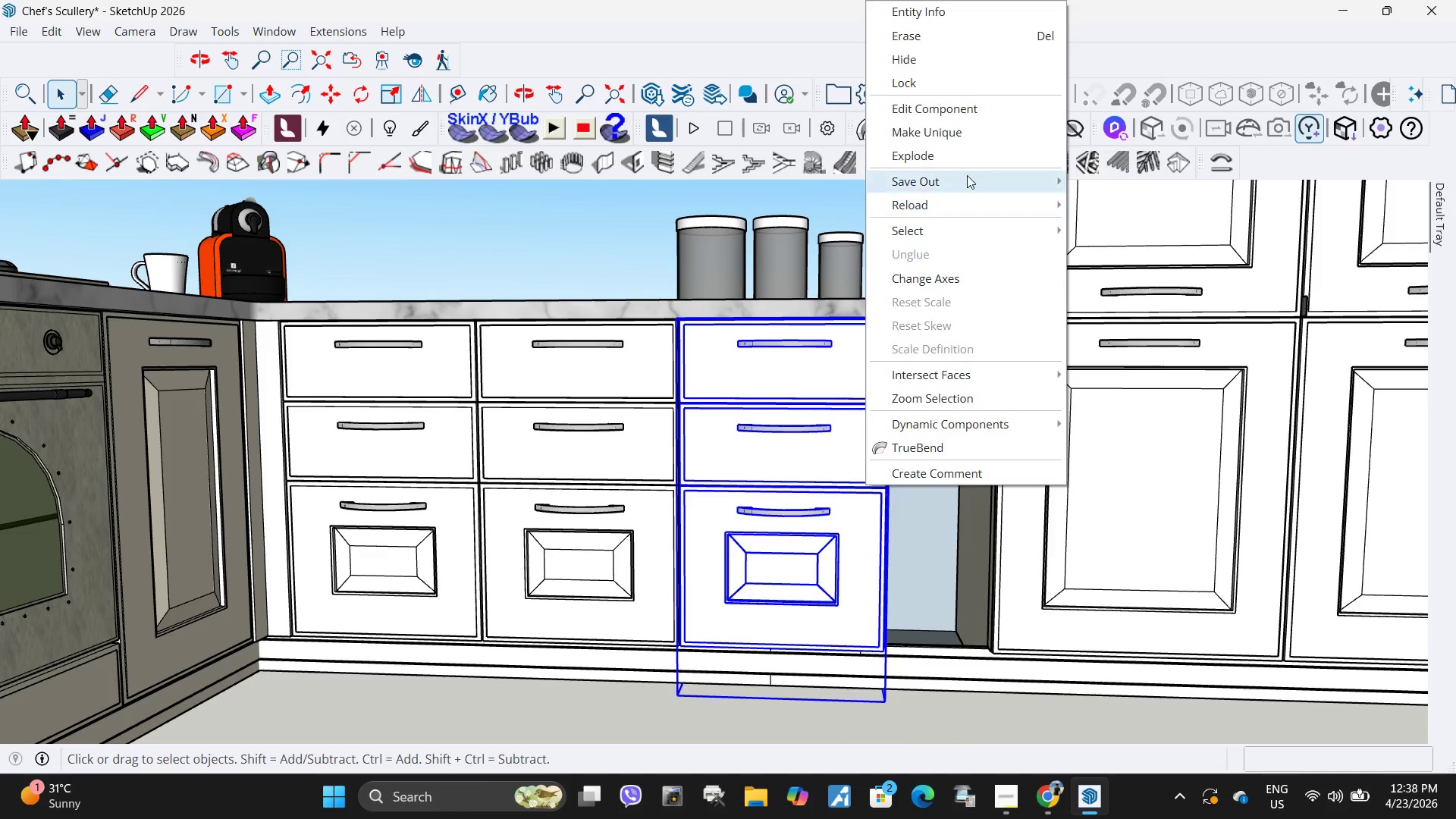 
left_click([965, 133])
 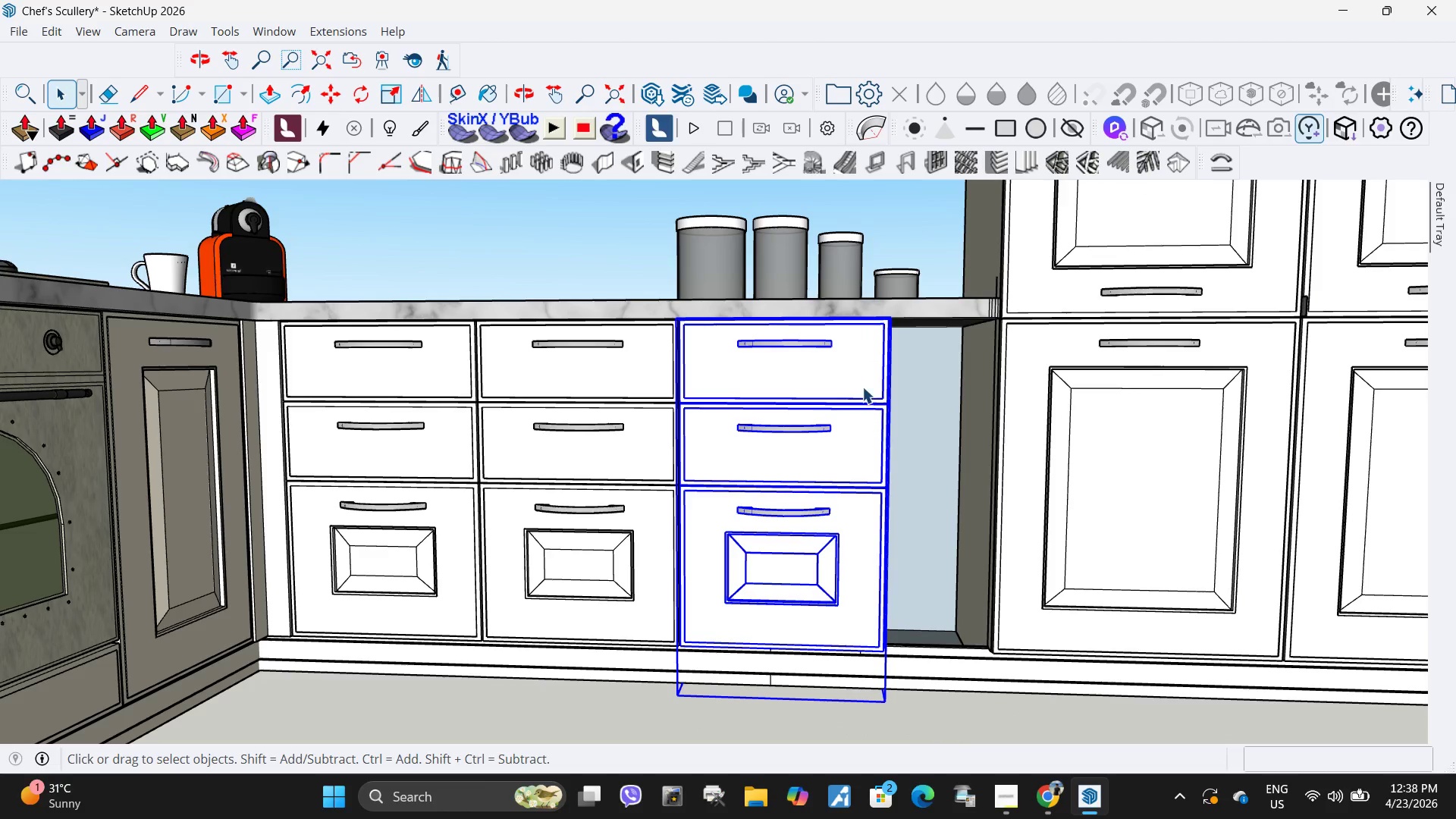 
double_click([862, 384])
 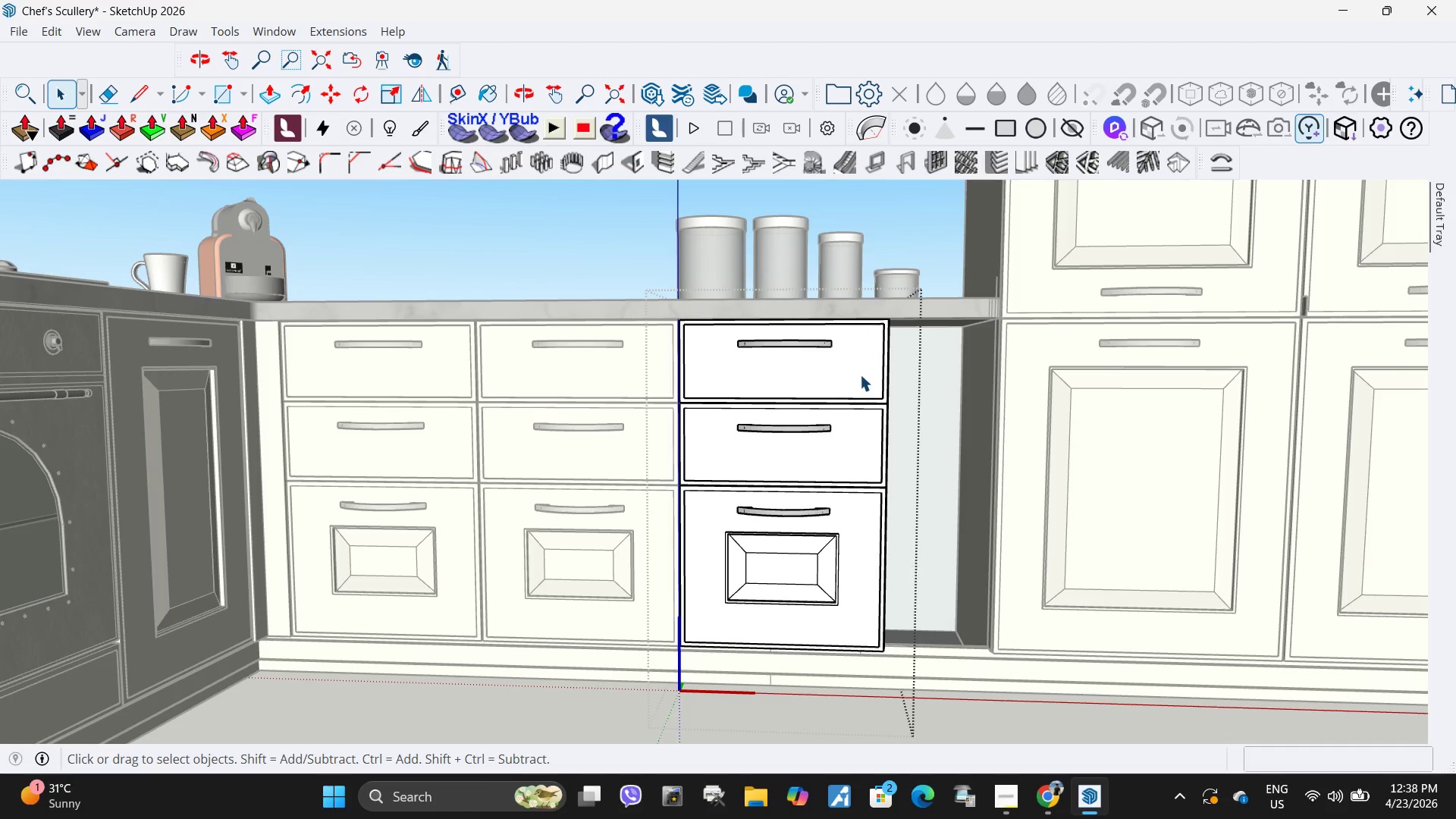 
triple_click([859, 374])
 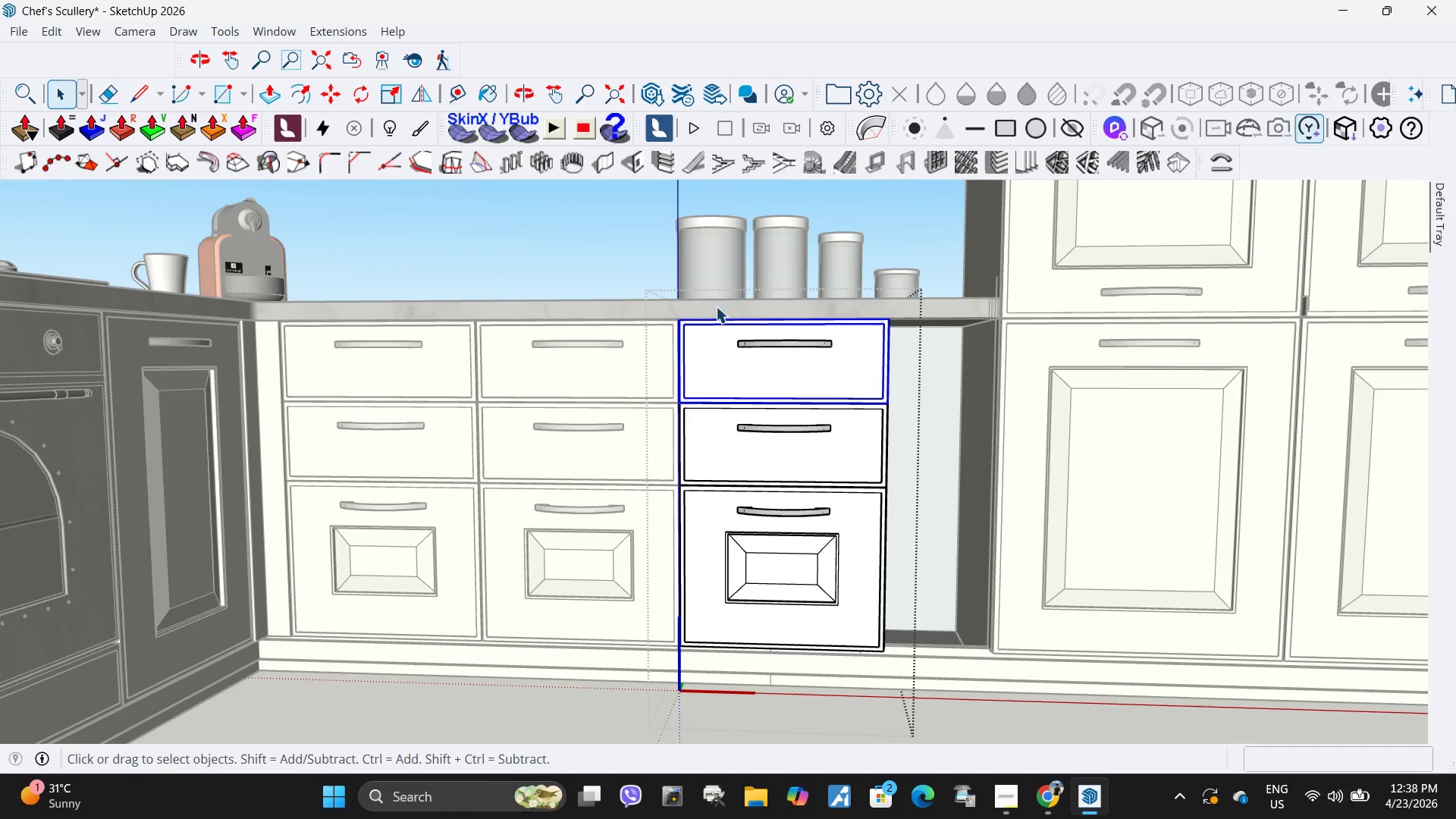 
left_click_drag(start_coordinate=[666, 278], to_coordinate=[956, 421])
 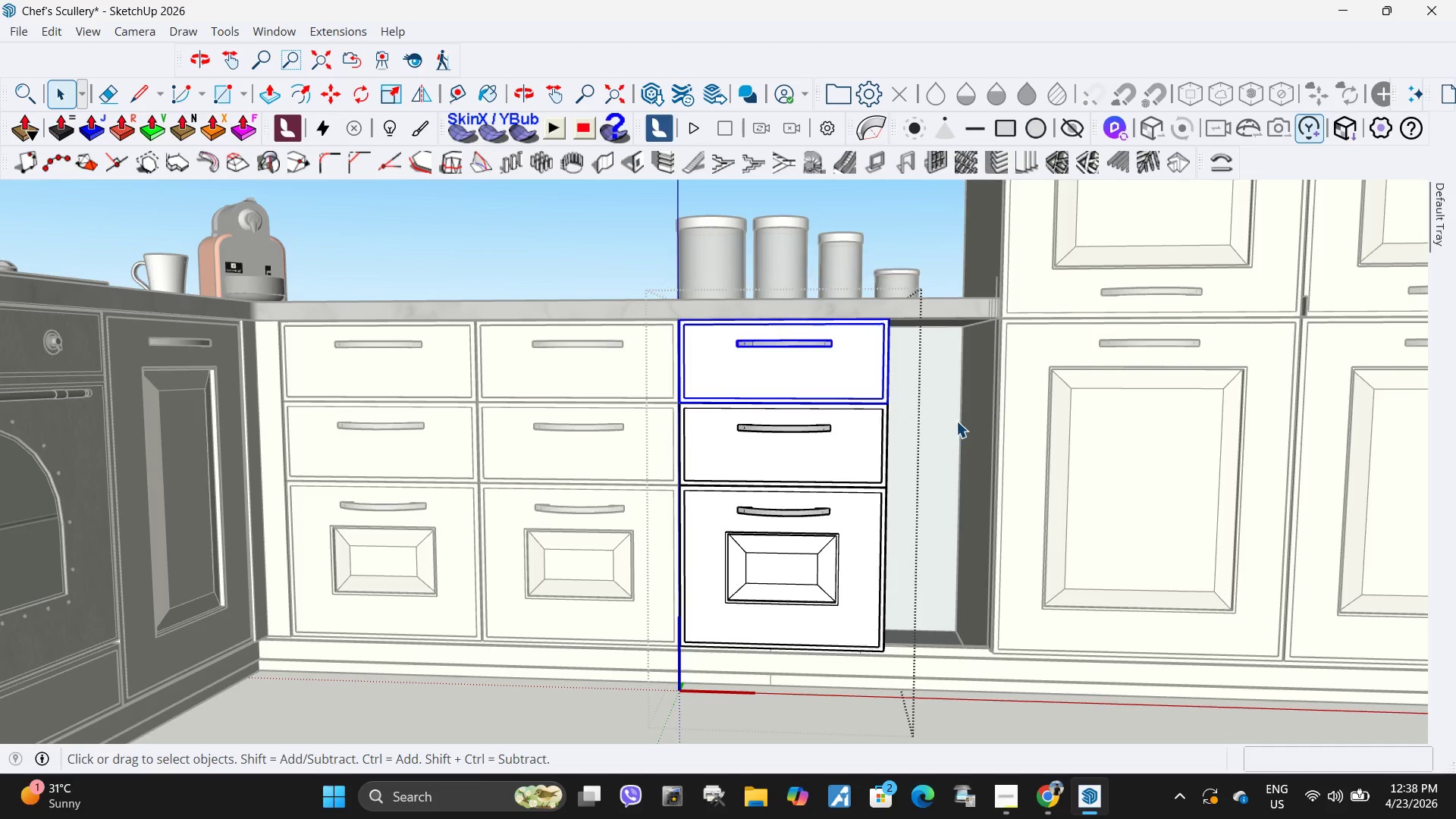 
scroll: coordinate [956, 421], scroll_direction: up, amount: 1.0
 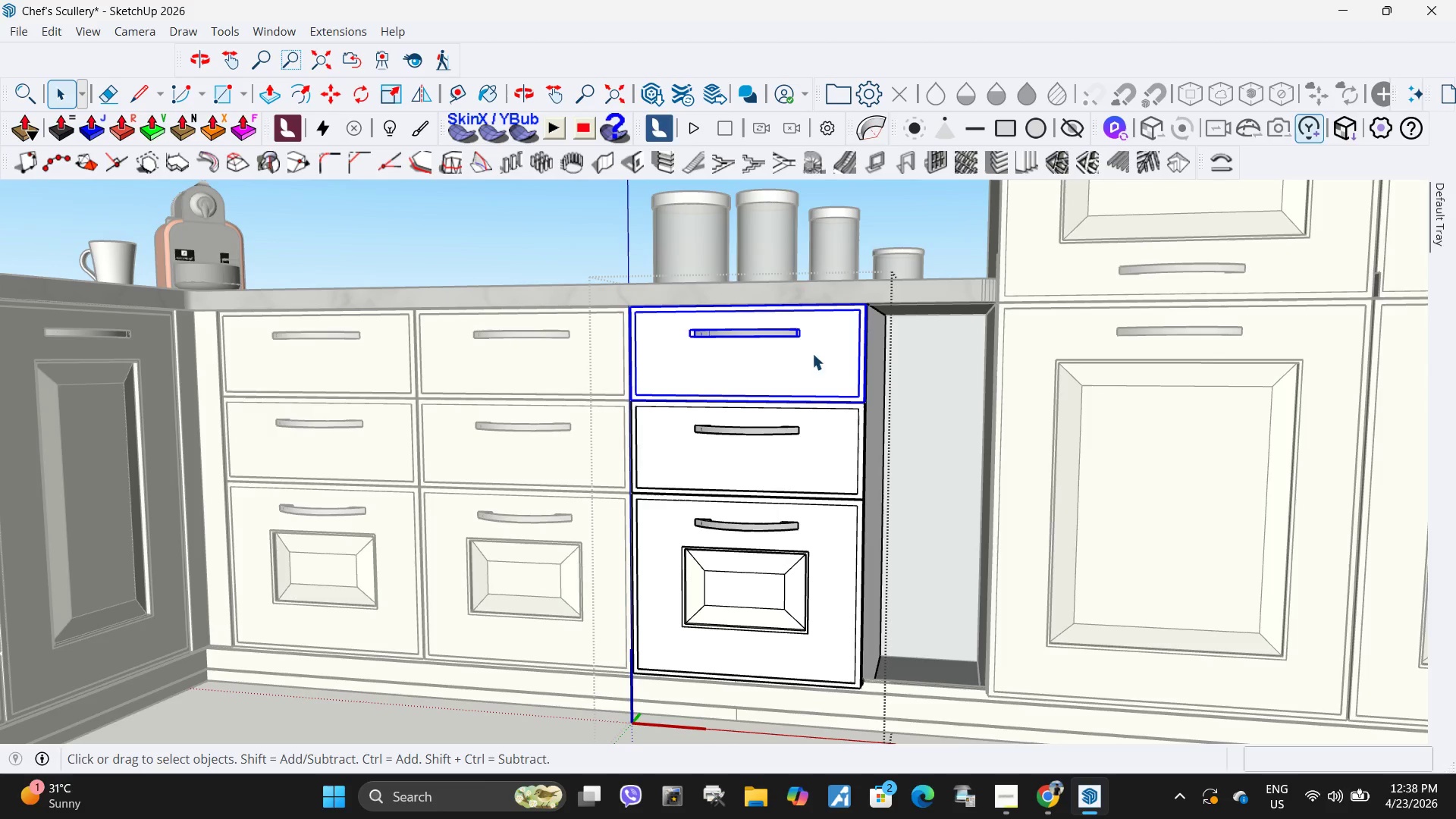 
double_click([852, 362])
 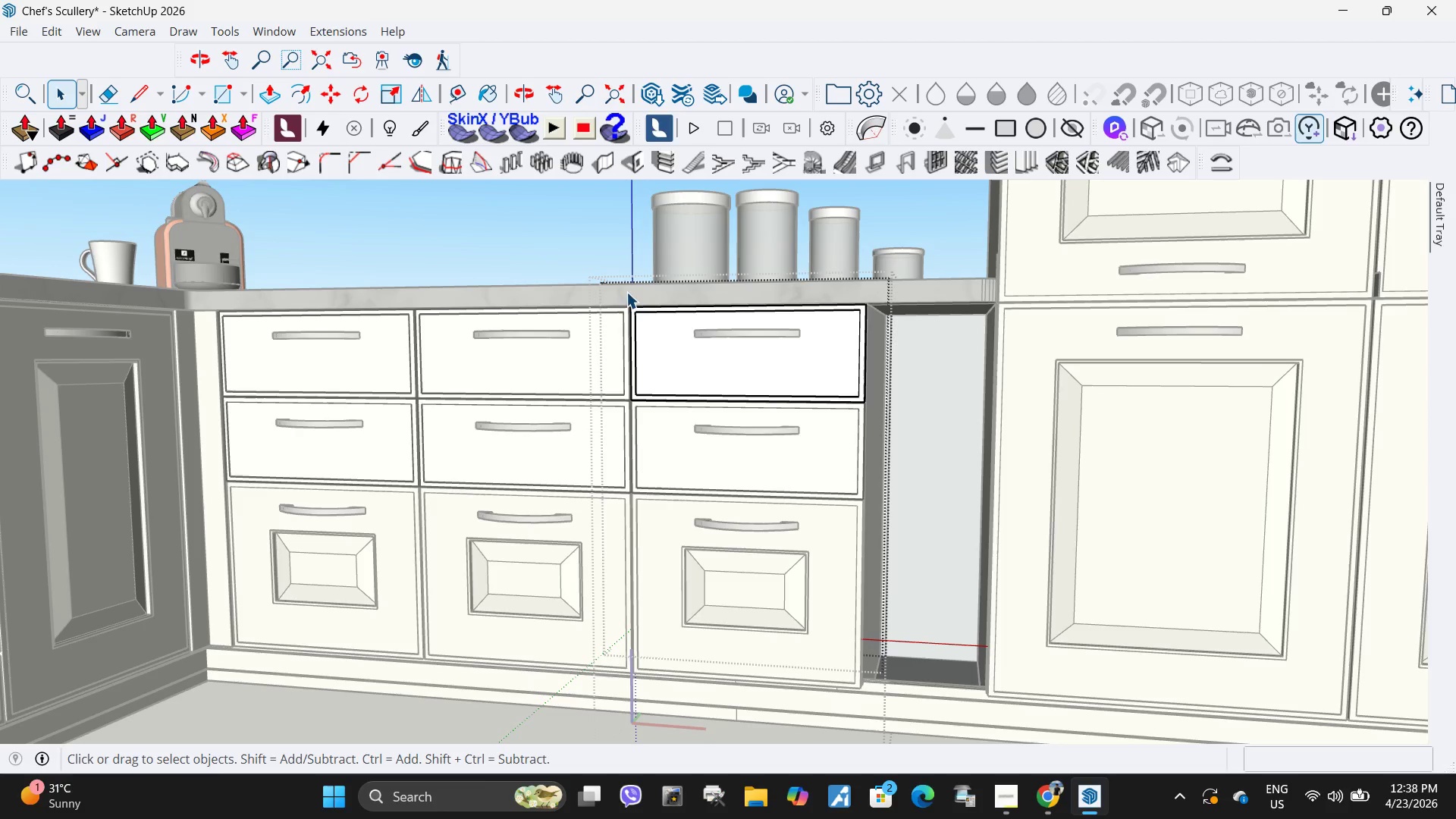 
left_click_drag(start_coordinate=[595, 275], to_coordinate=[918, 409])
 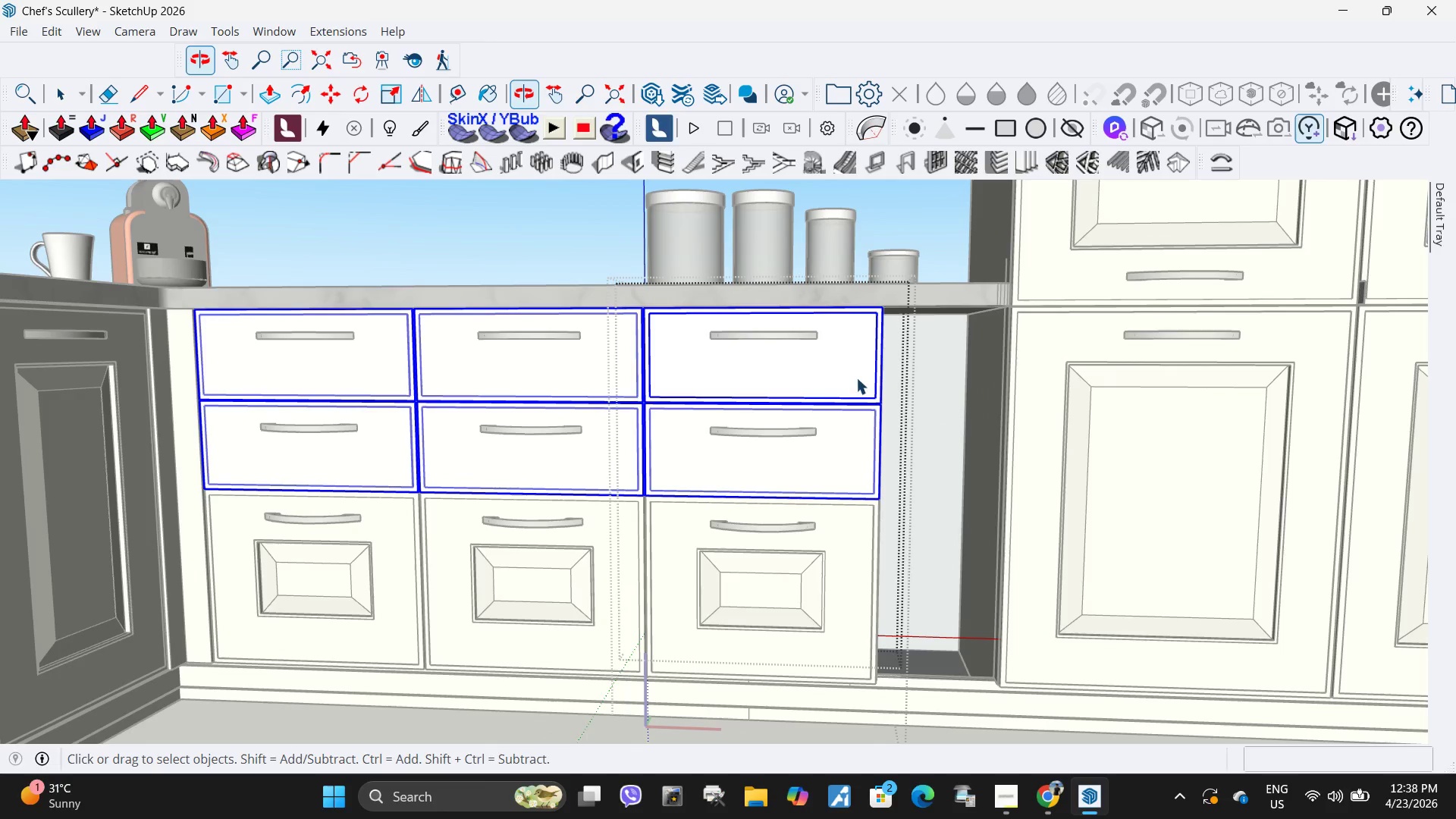 
key(Escape)
 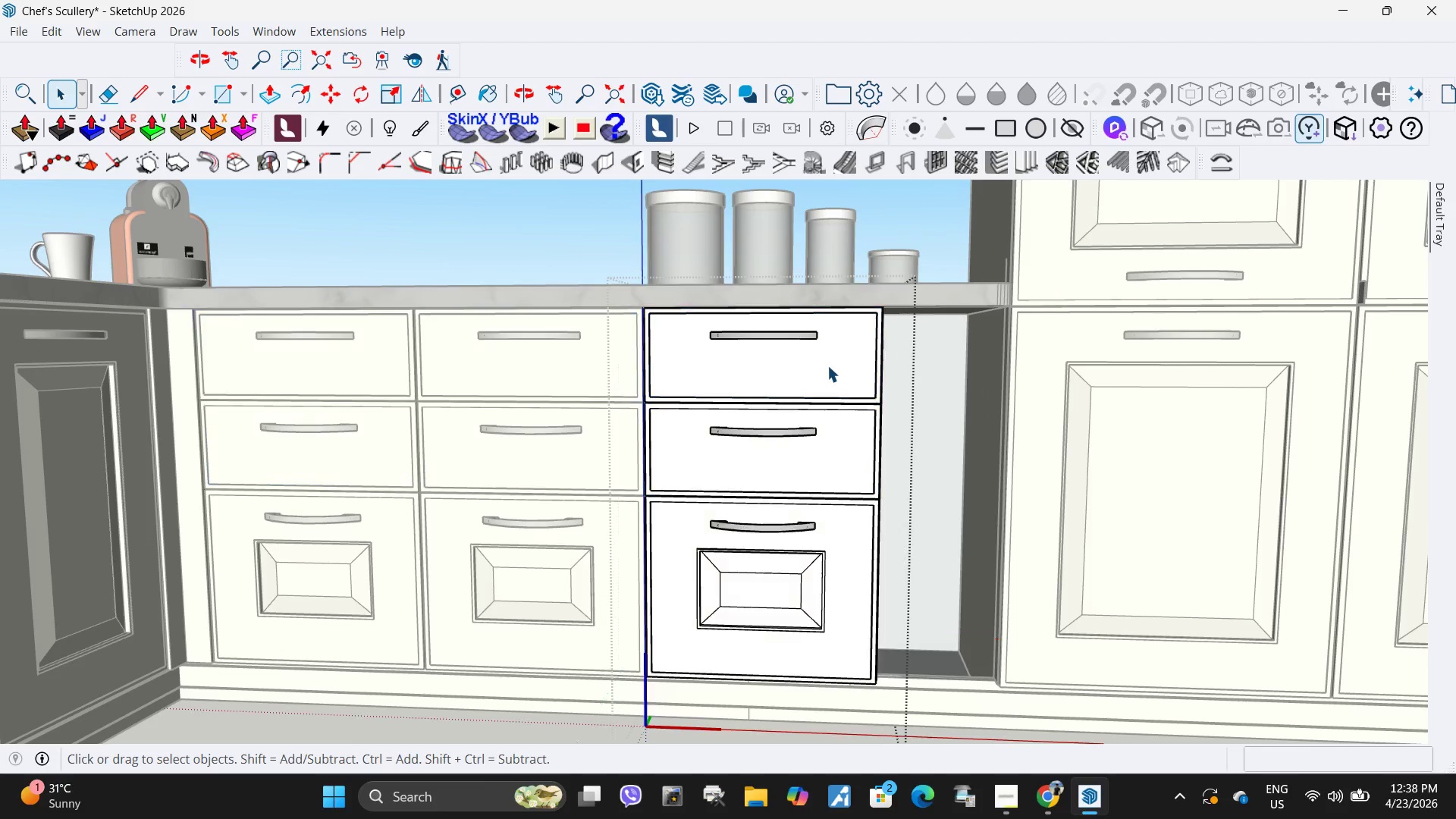 
left_click([827, 366])
 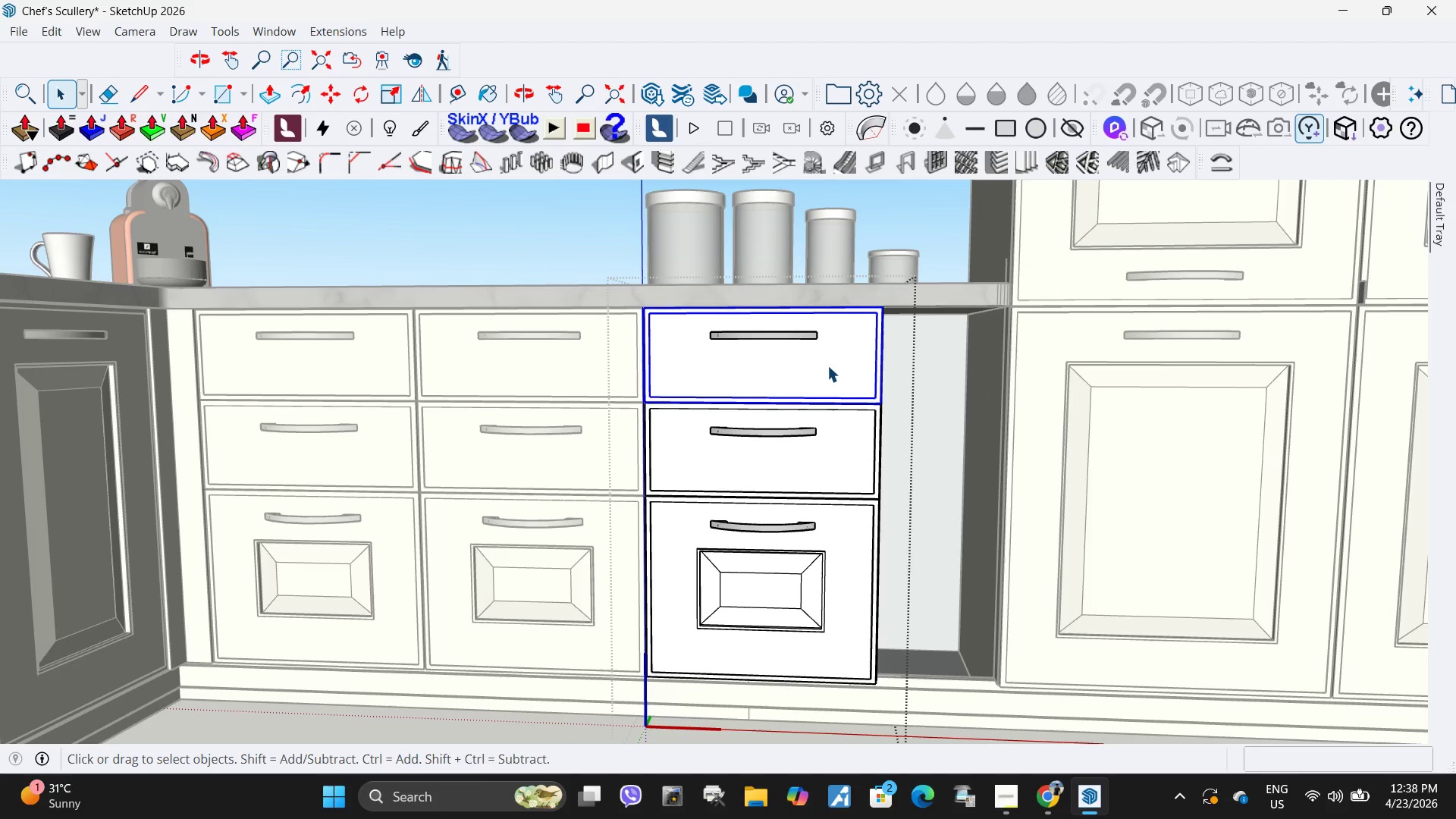 
right_click([827, 366])
 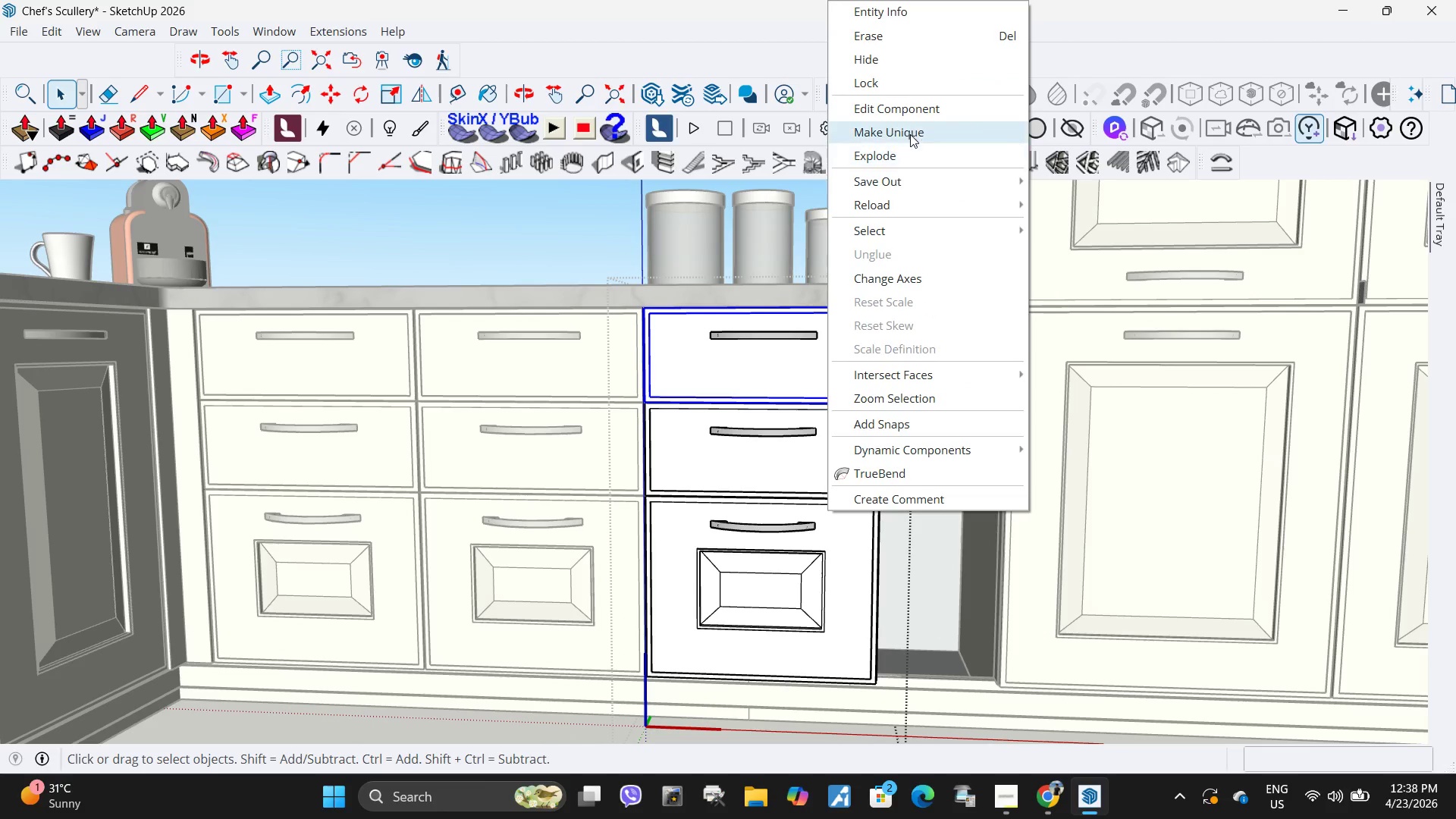 
left_click([910, 136])
 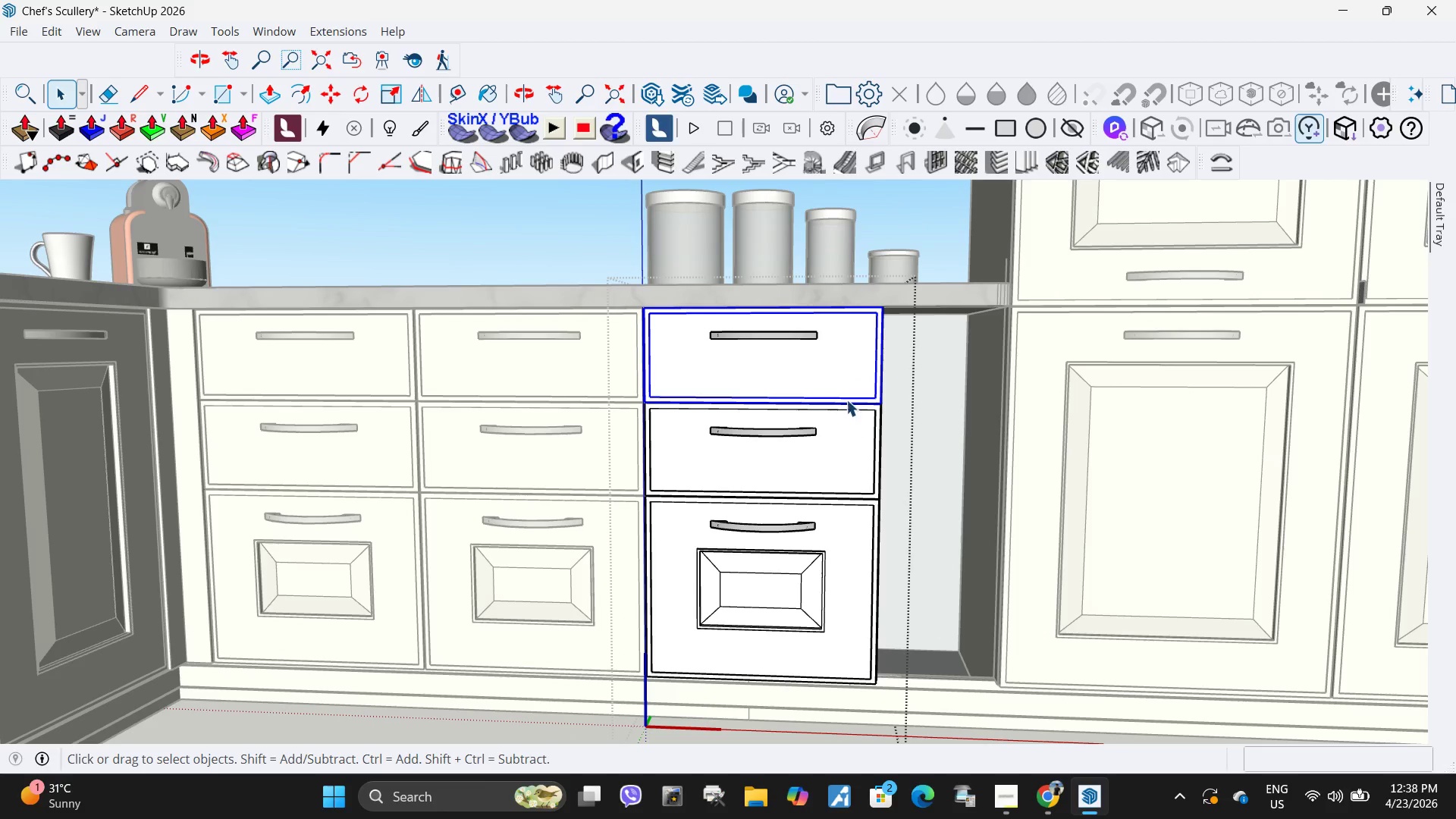 
double_click([846, 360])
 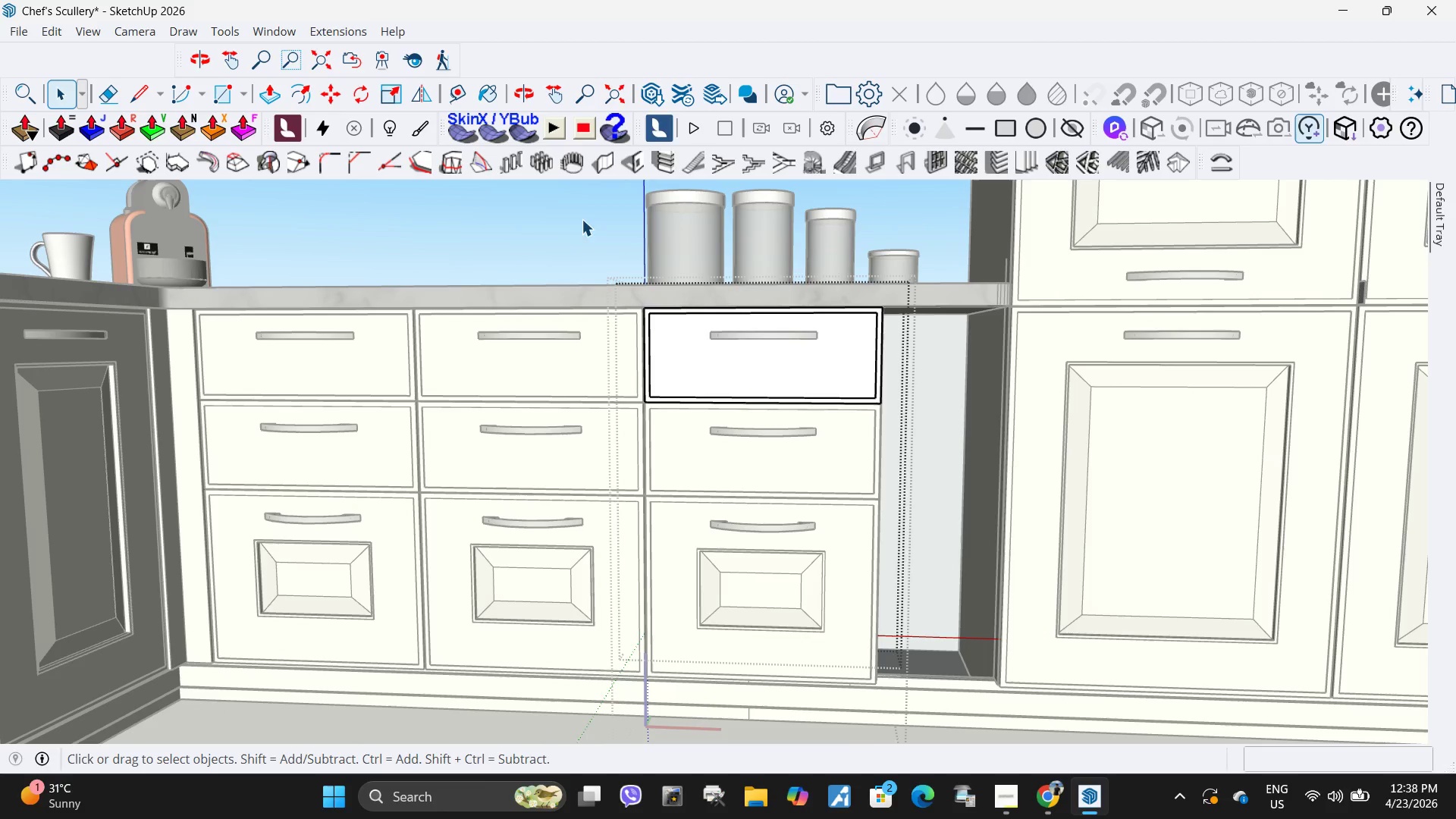 
left_click_drag(start_coordinate=[617, 265], to_coordinate=[902, 411])
 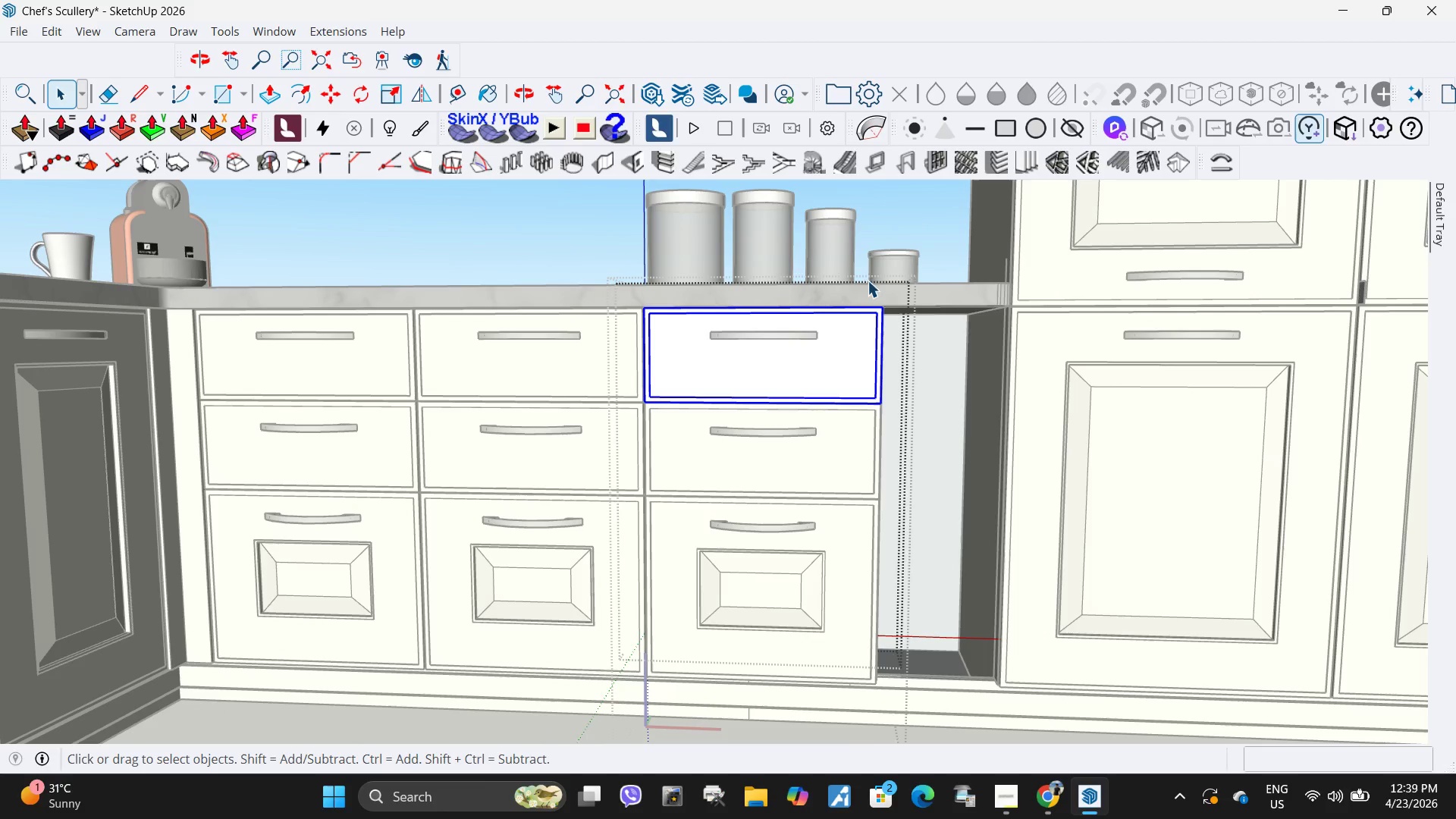 
left_click_drag(start_coordinate=[853, 274], to_coordinate=[941, 444])
 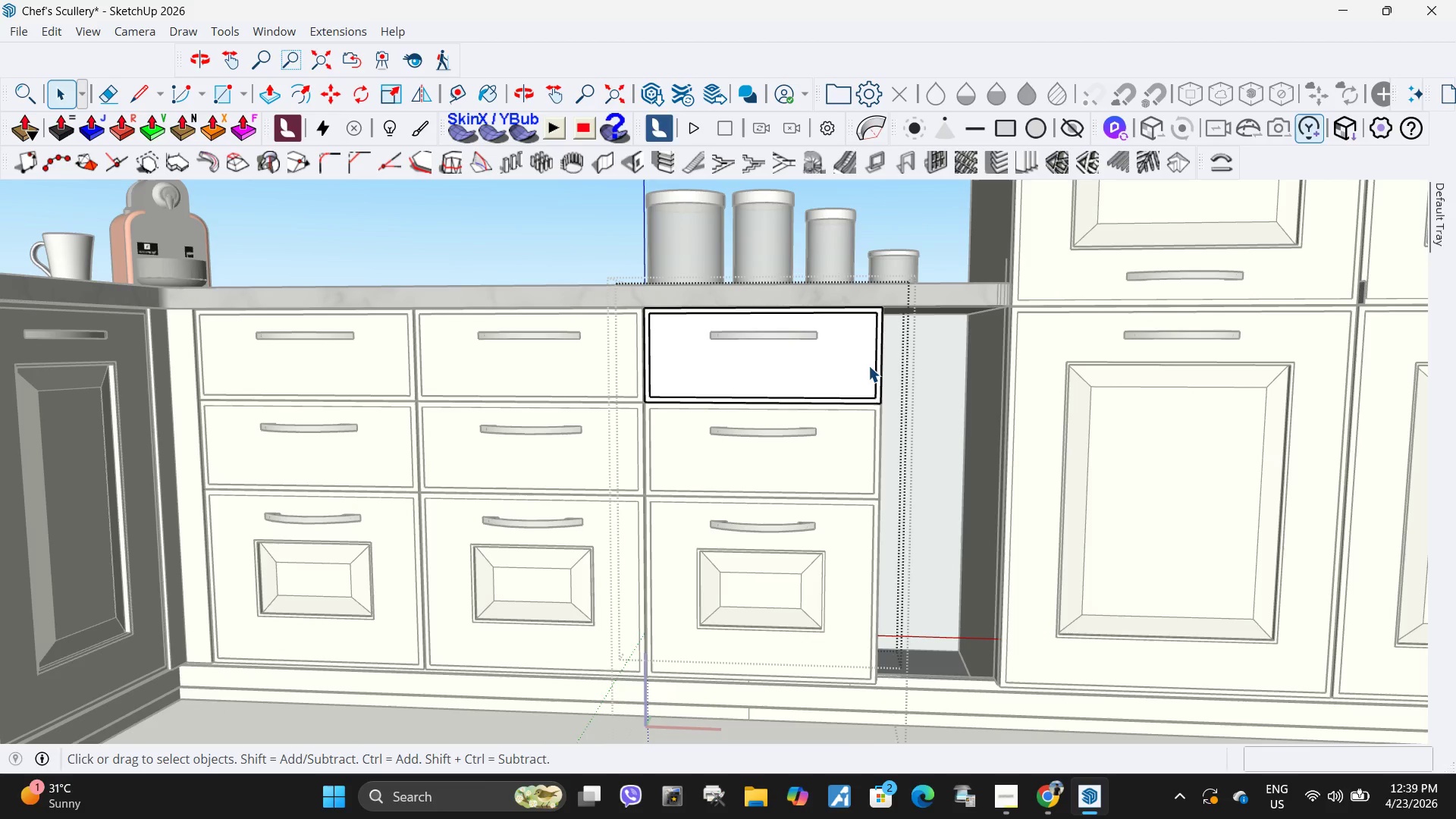 
double_click([862, 367])
 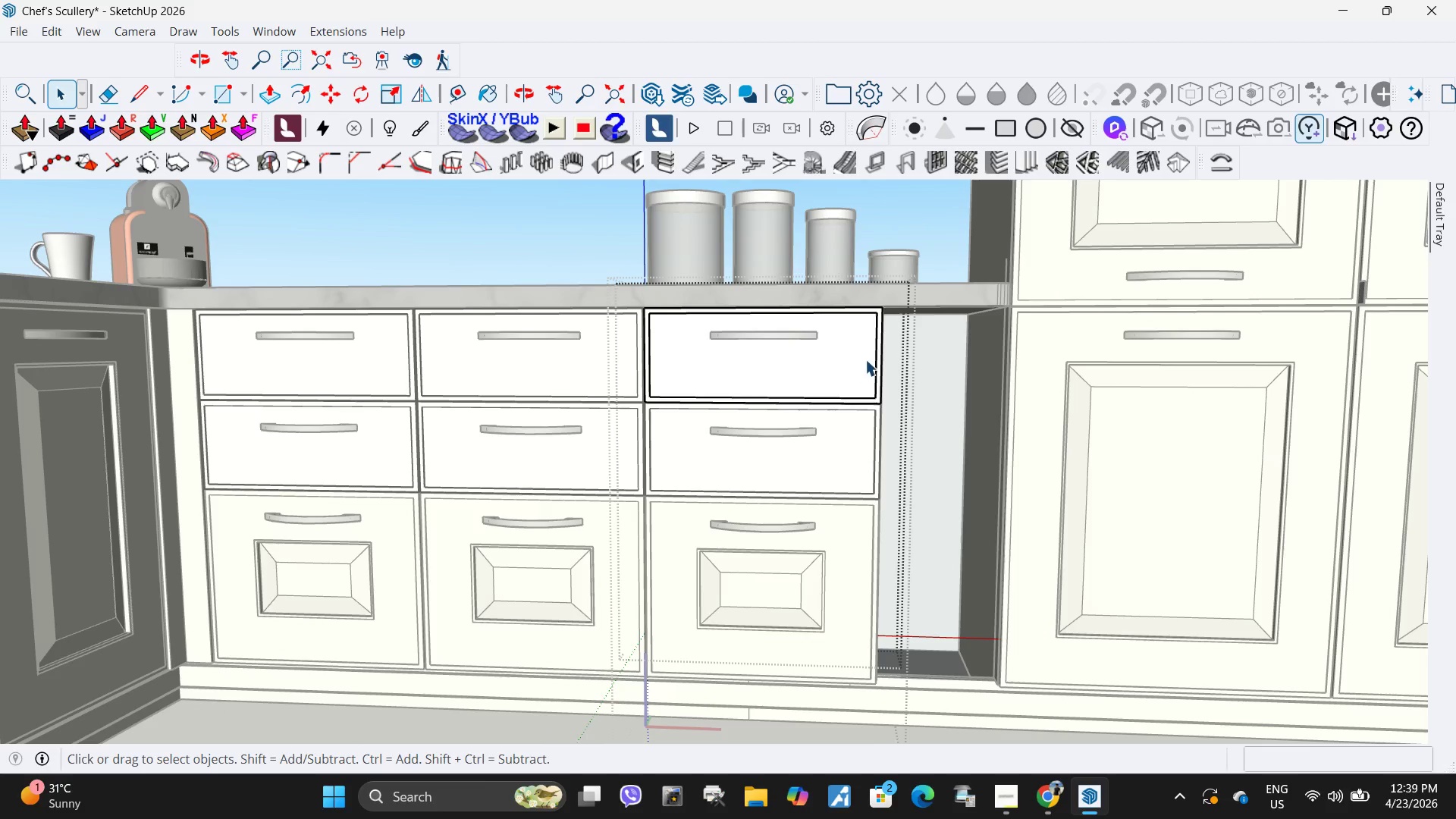 
key(Escape)
 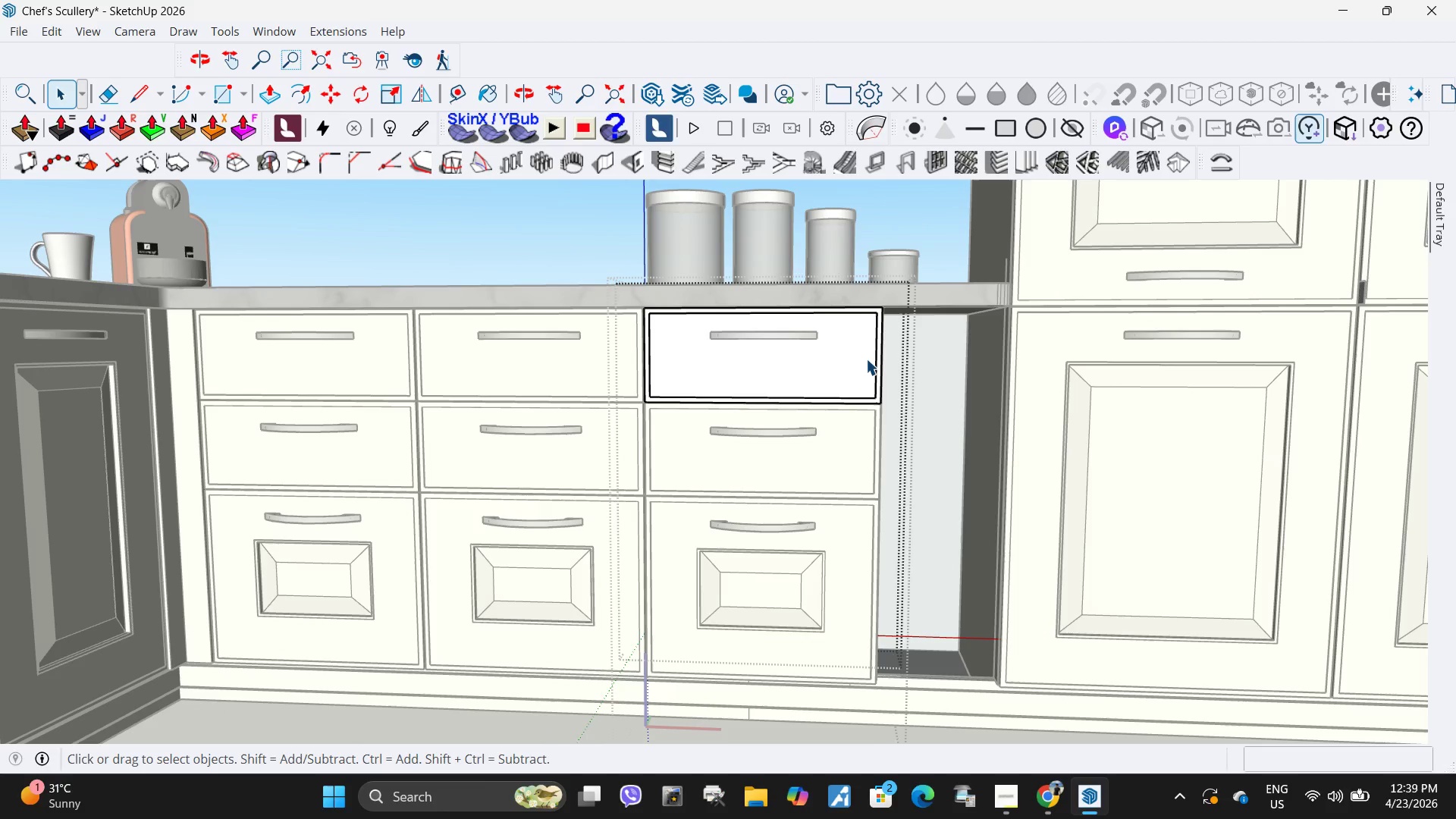 
left_click([866, 359])
 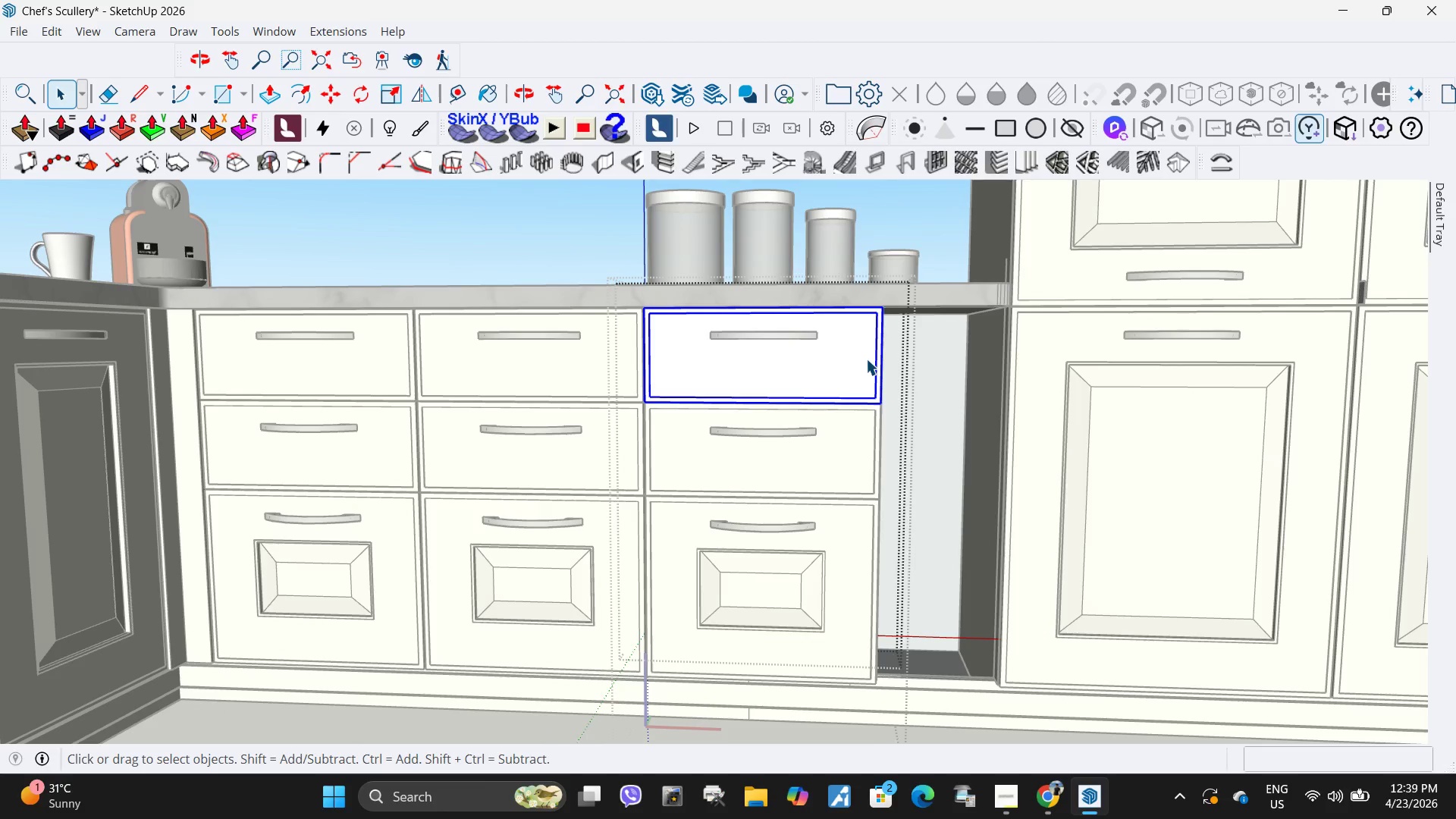 
right_click([866, 359])
 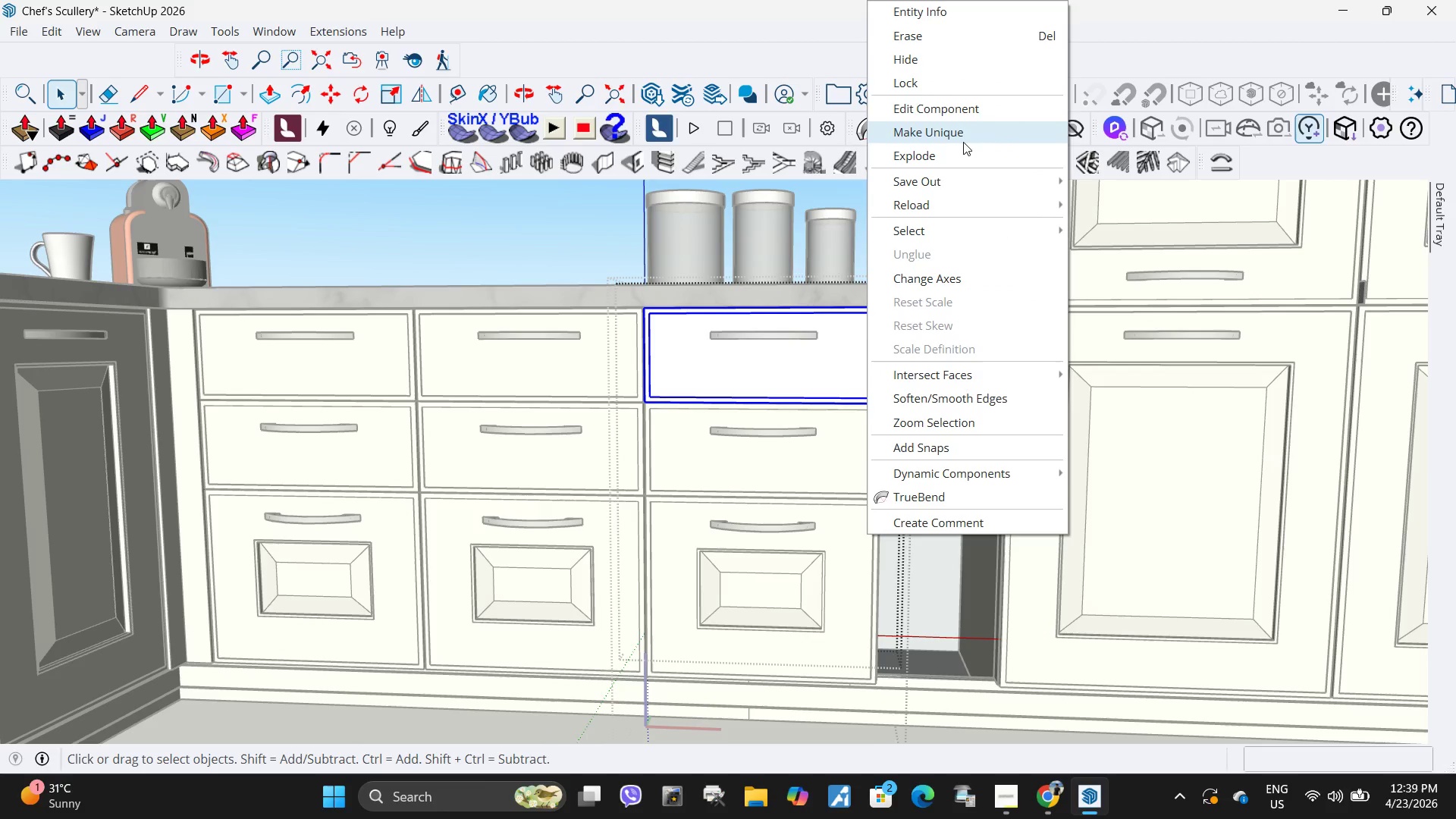 
left_click([967, 139])
 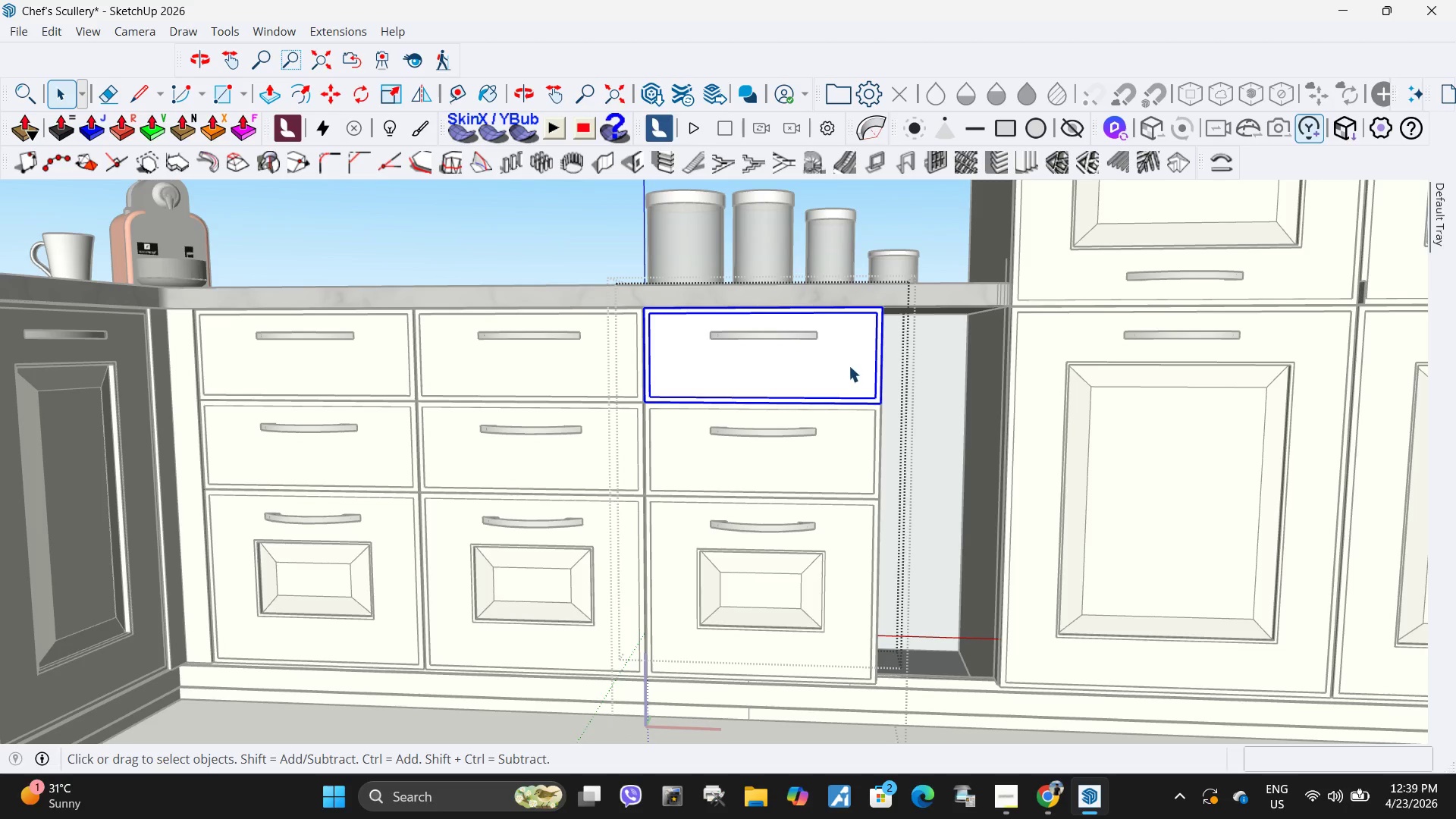 
double_click([849, 365])
 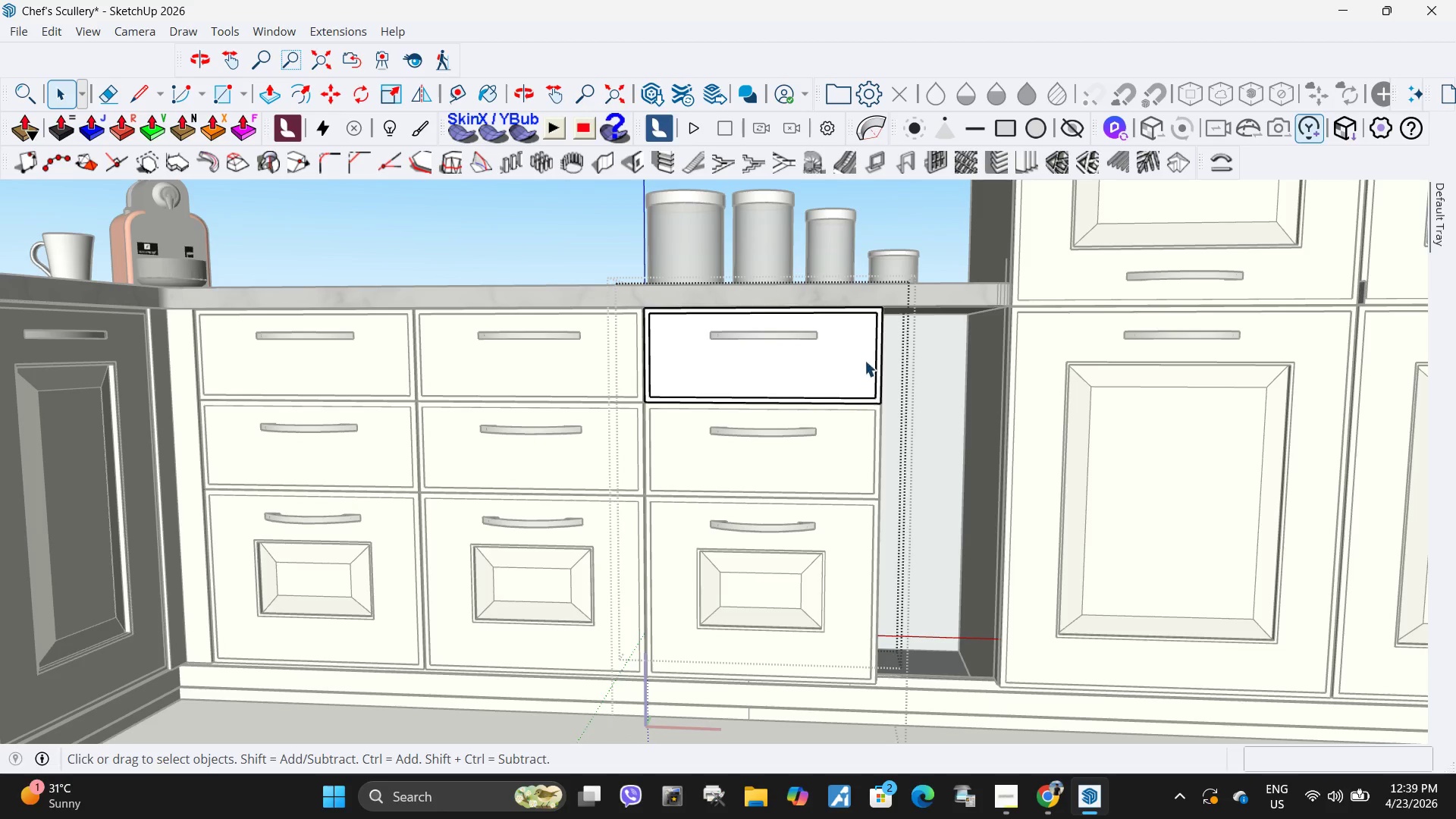 
triple_click([869, 359])
 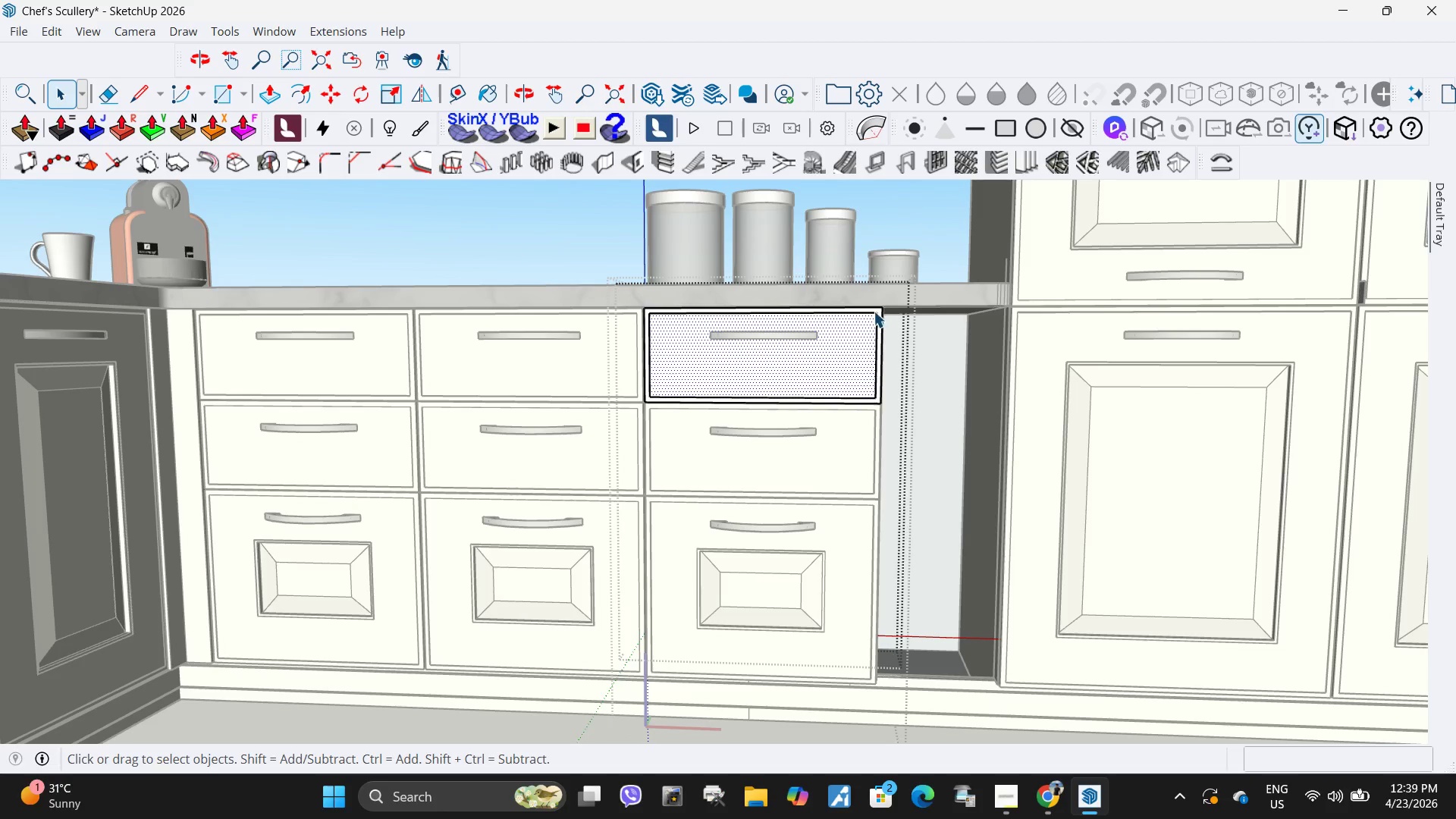 
left_click_drag(start_coordinate=[865, 282], to_coordinate=[936, 454])
 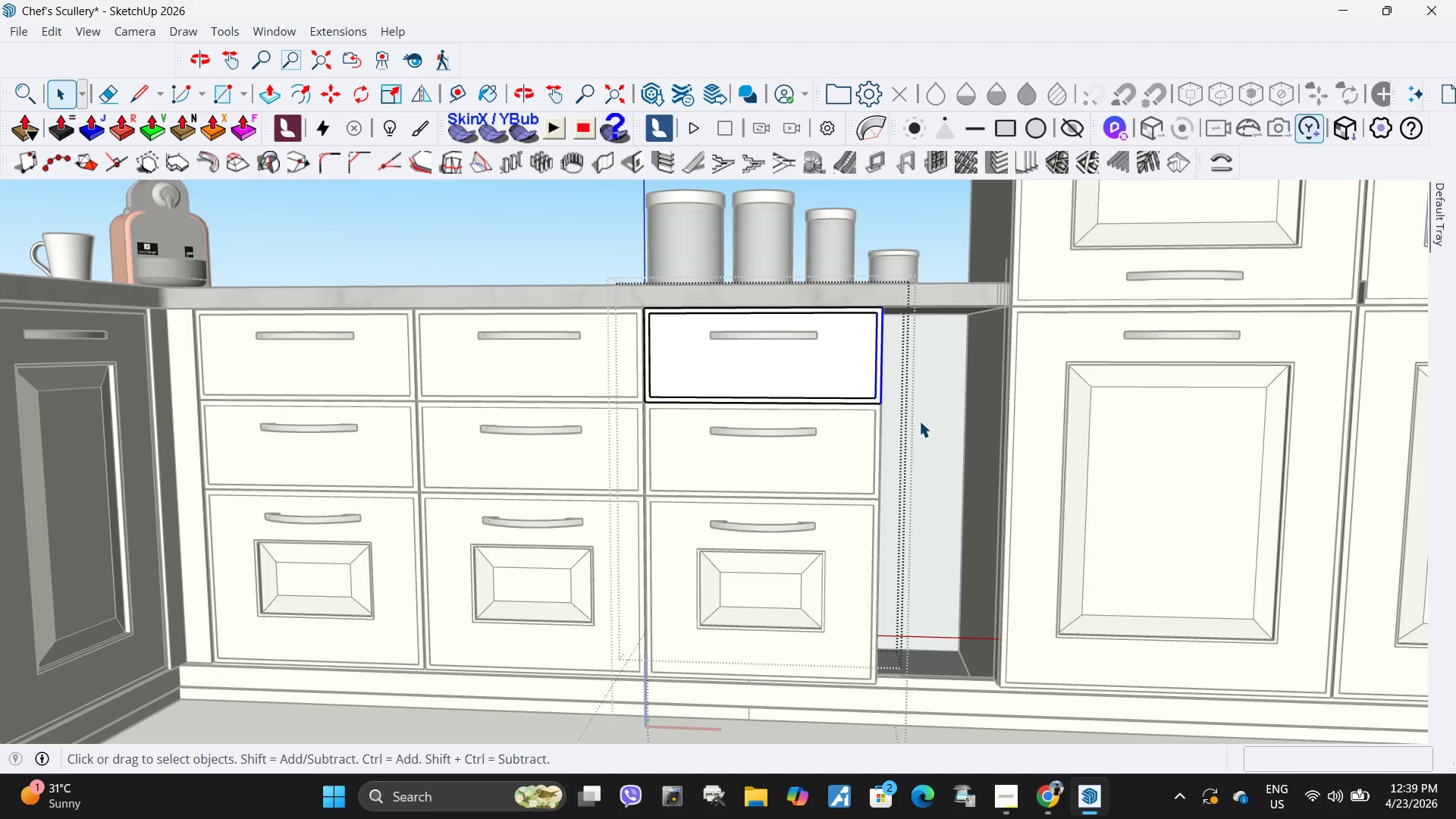 
key(M)
 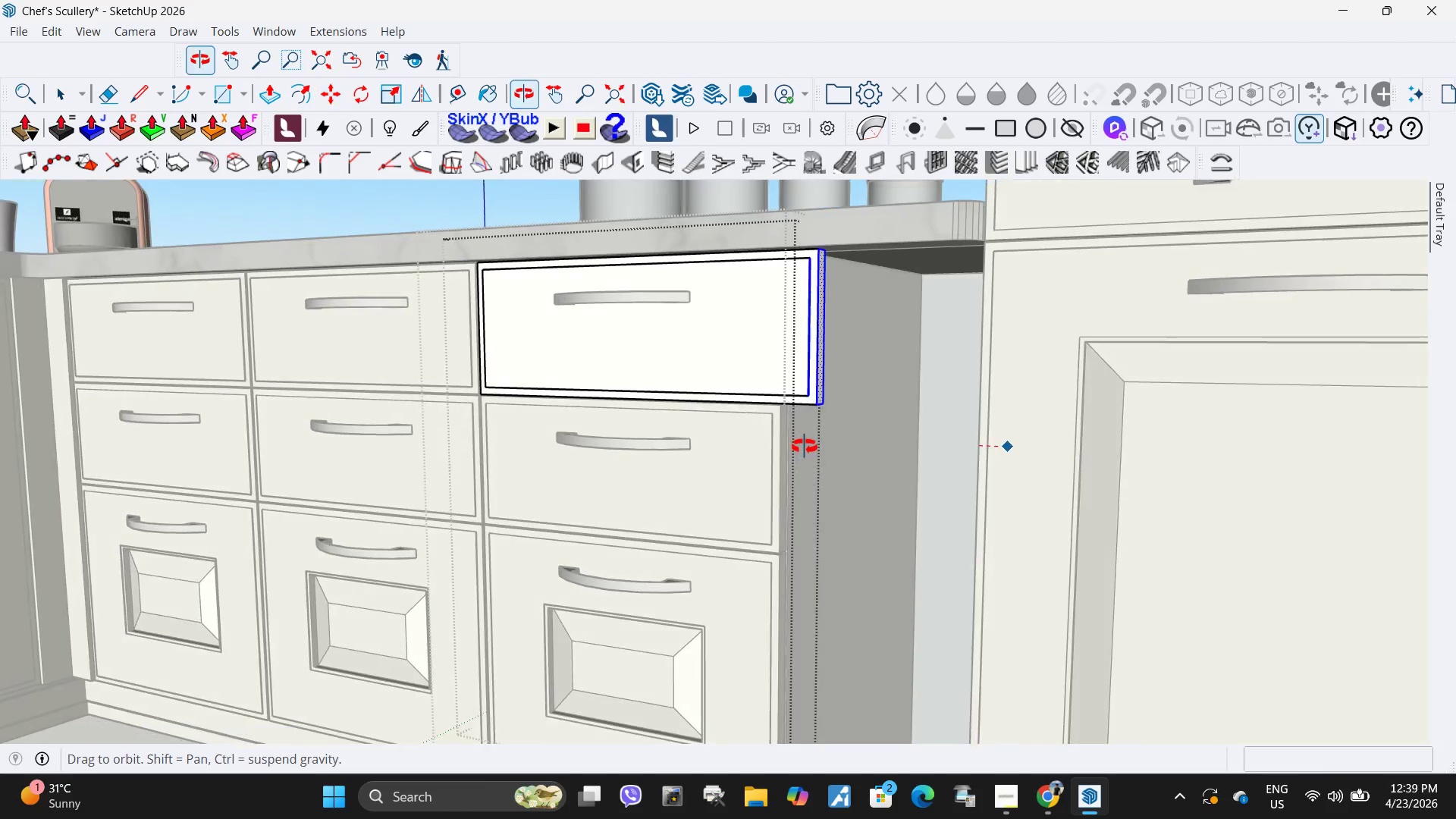 
scroll: coordinate [915, 410], scroll_direction: up, amount: 3.0
 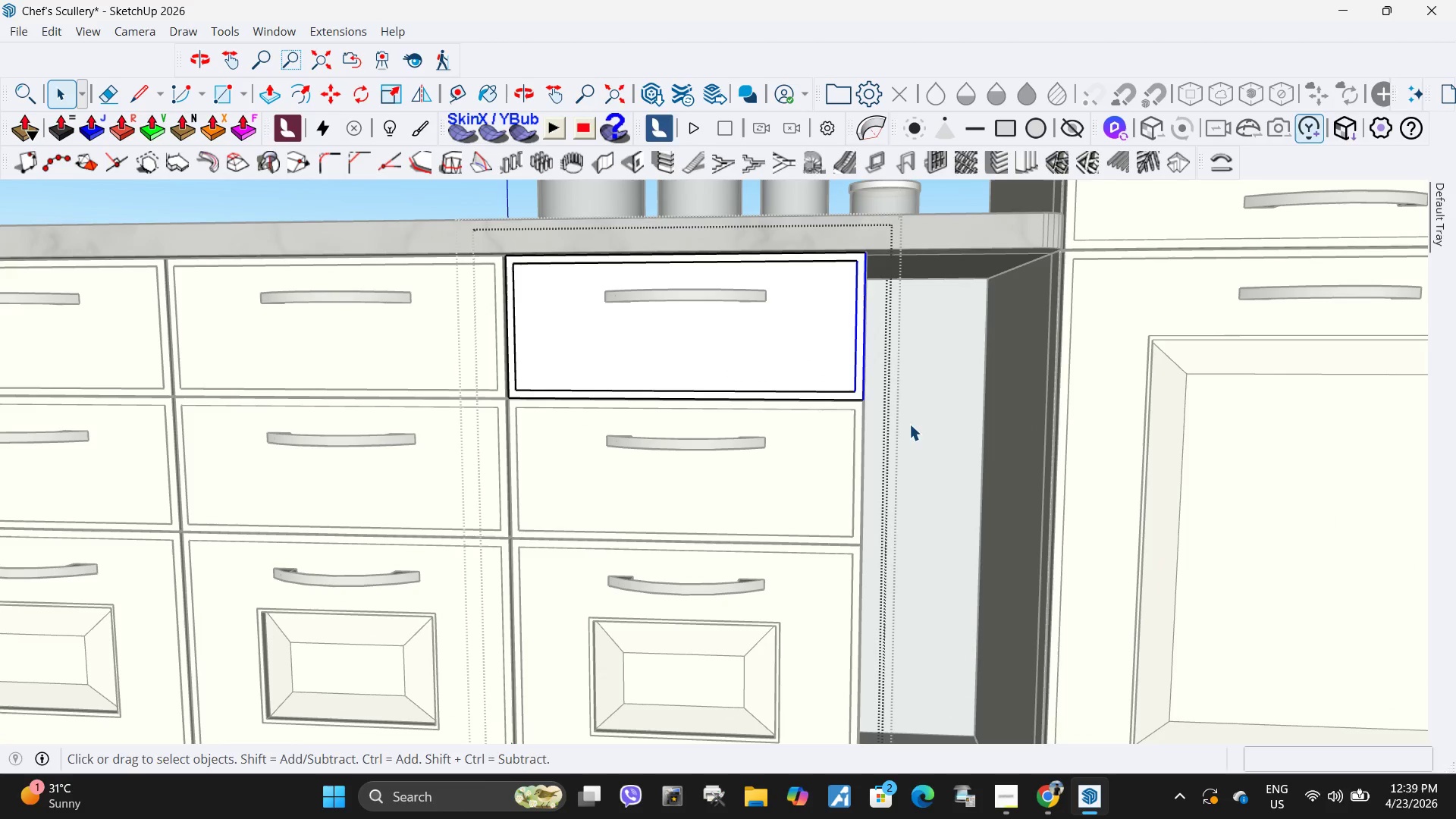 
key(Escape)
 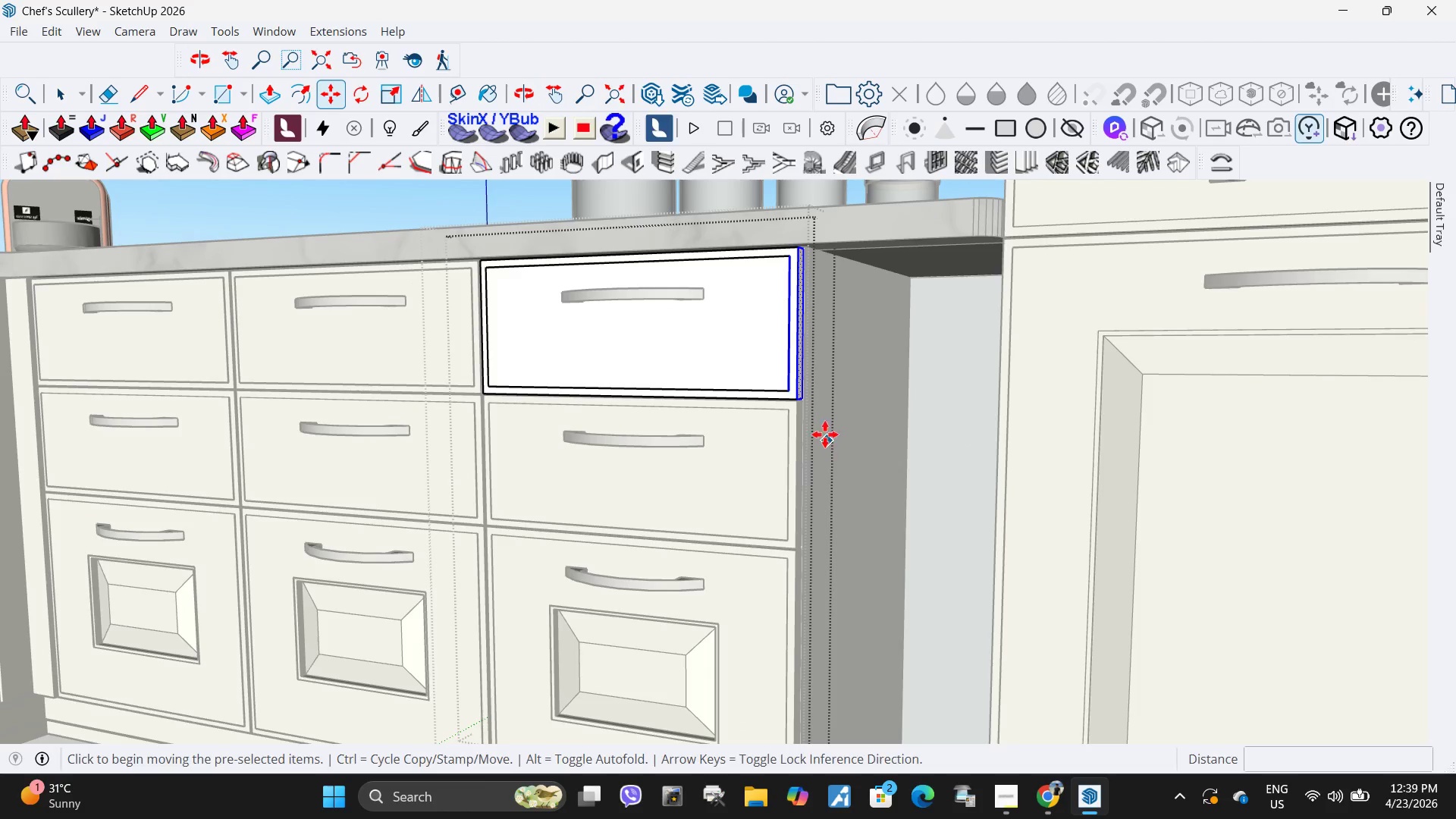 
key(Space)
 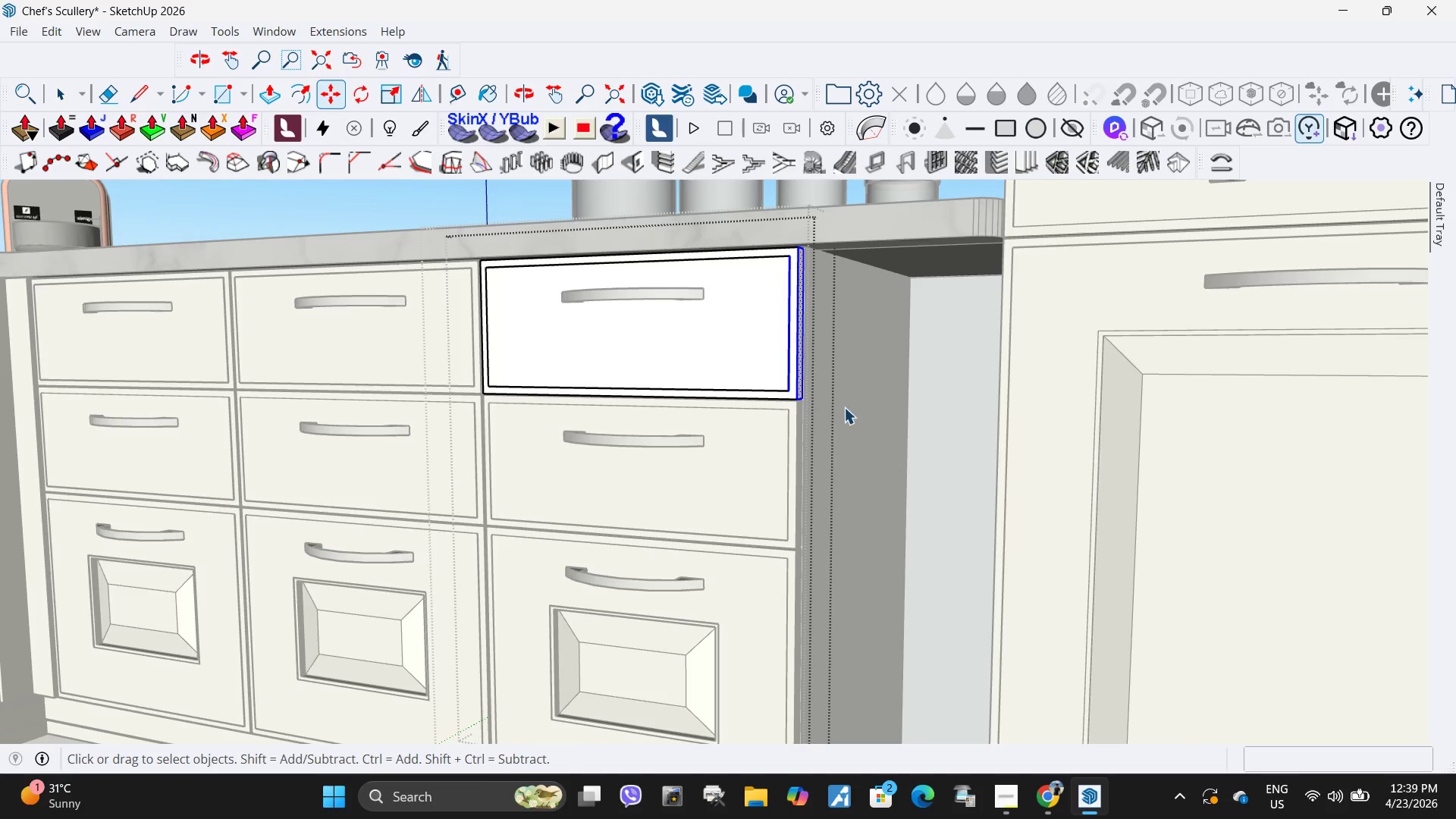 
key(Escape)
 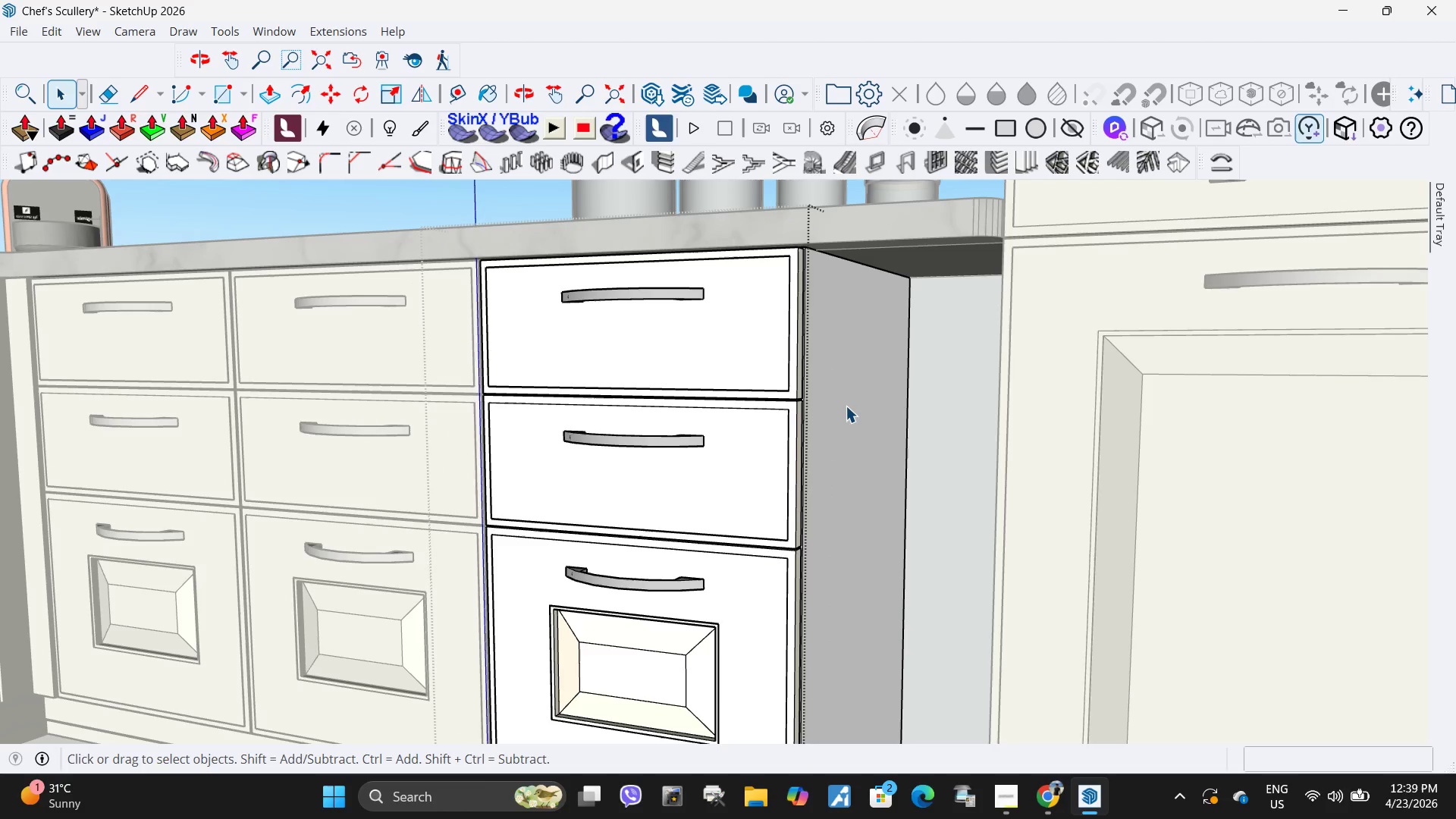 
double_click([847, 406])
 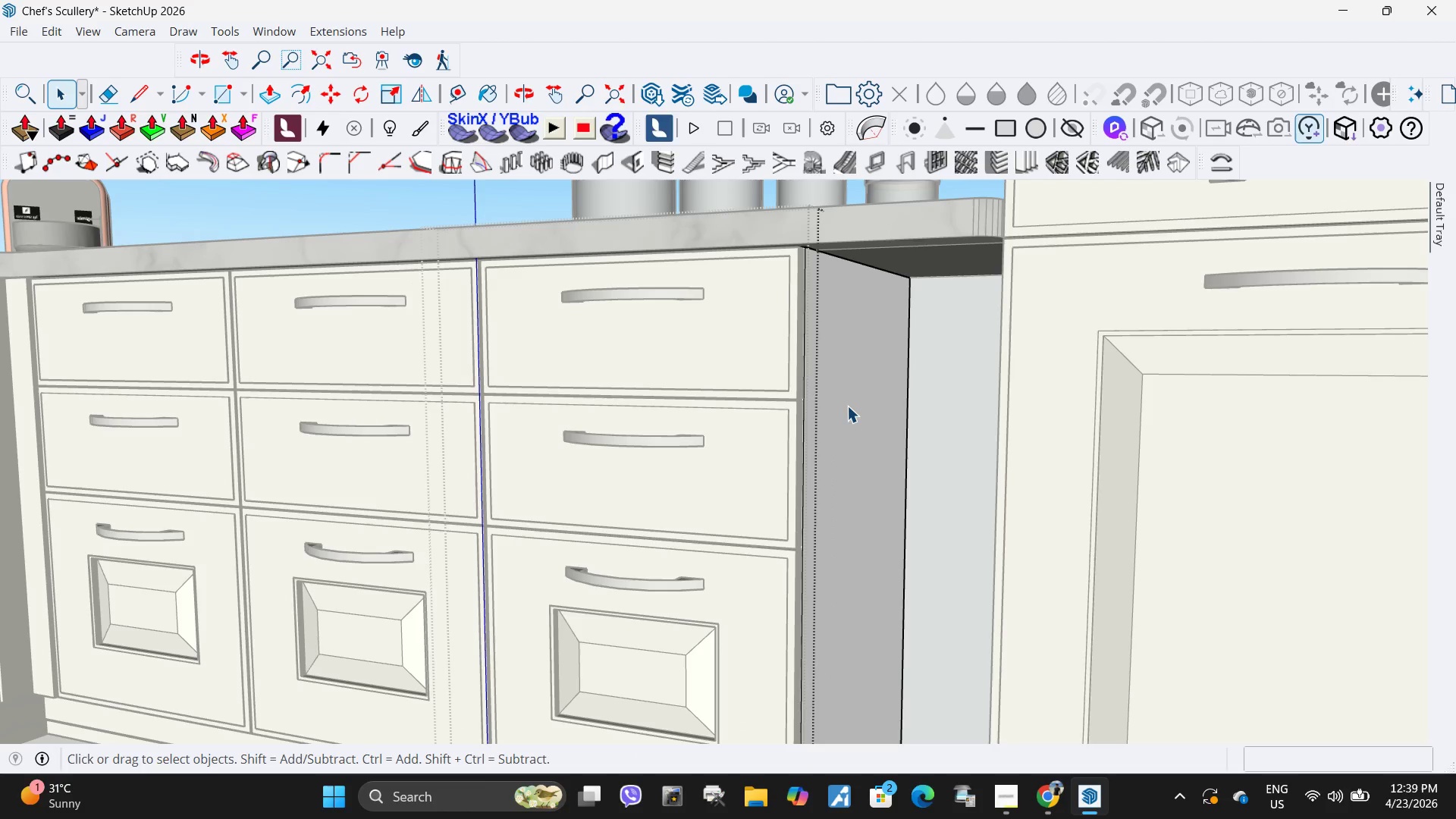 
triple_click([847, 406])
 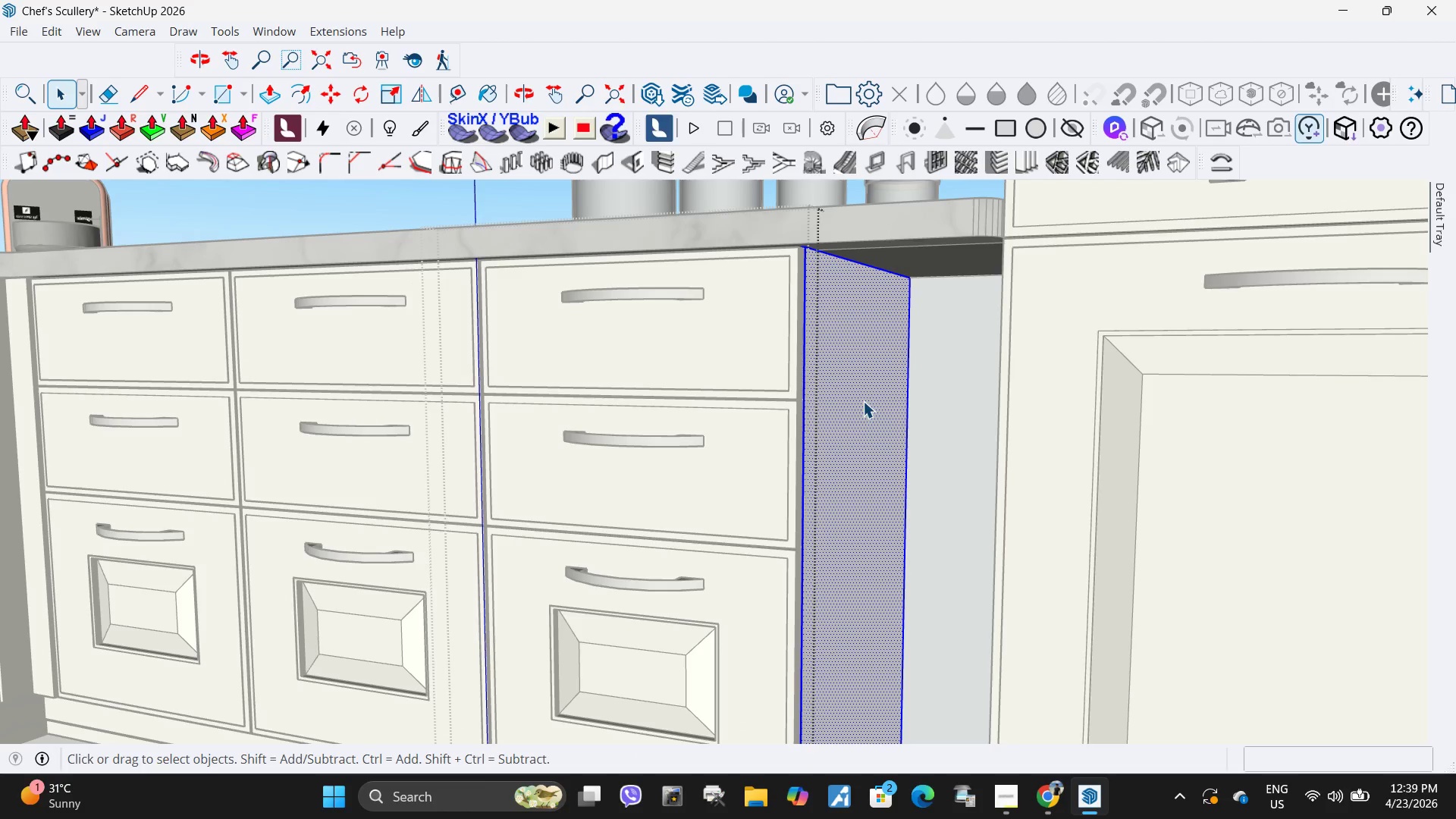 
scroll: coordinate [863, 401], scroll_direction: down, amount: 4.0
 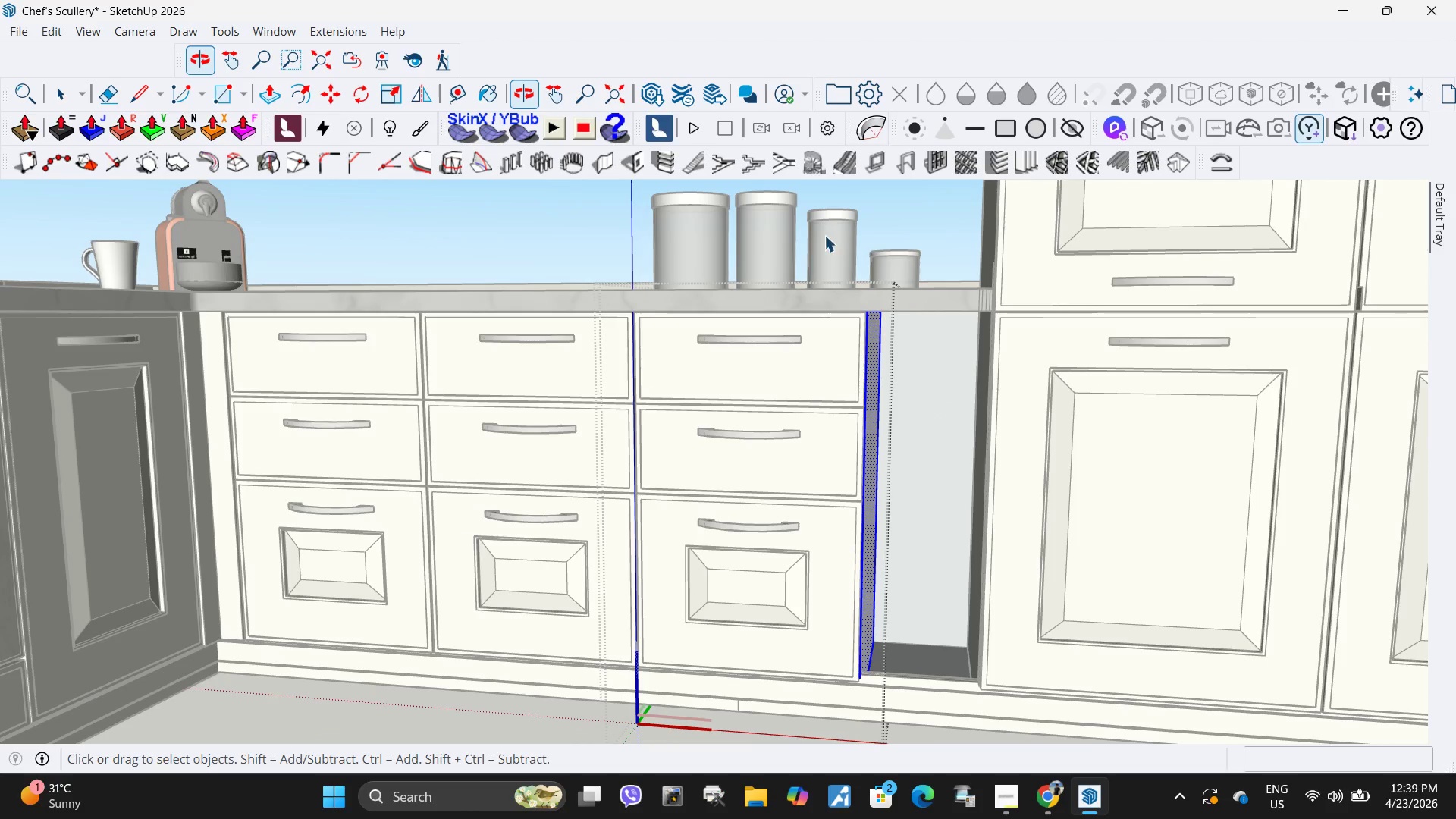 
left_click_drag(start_coordinate=[836, 265], to_coordinate=[927, 715])
 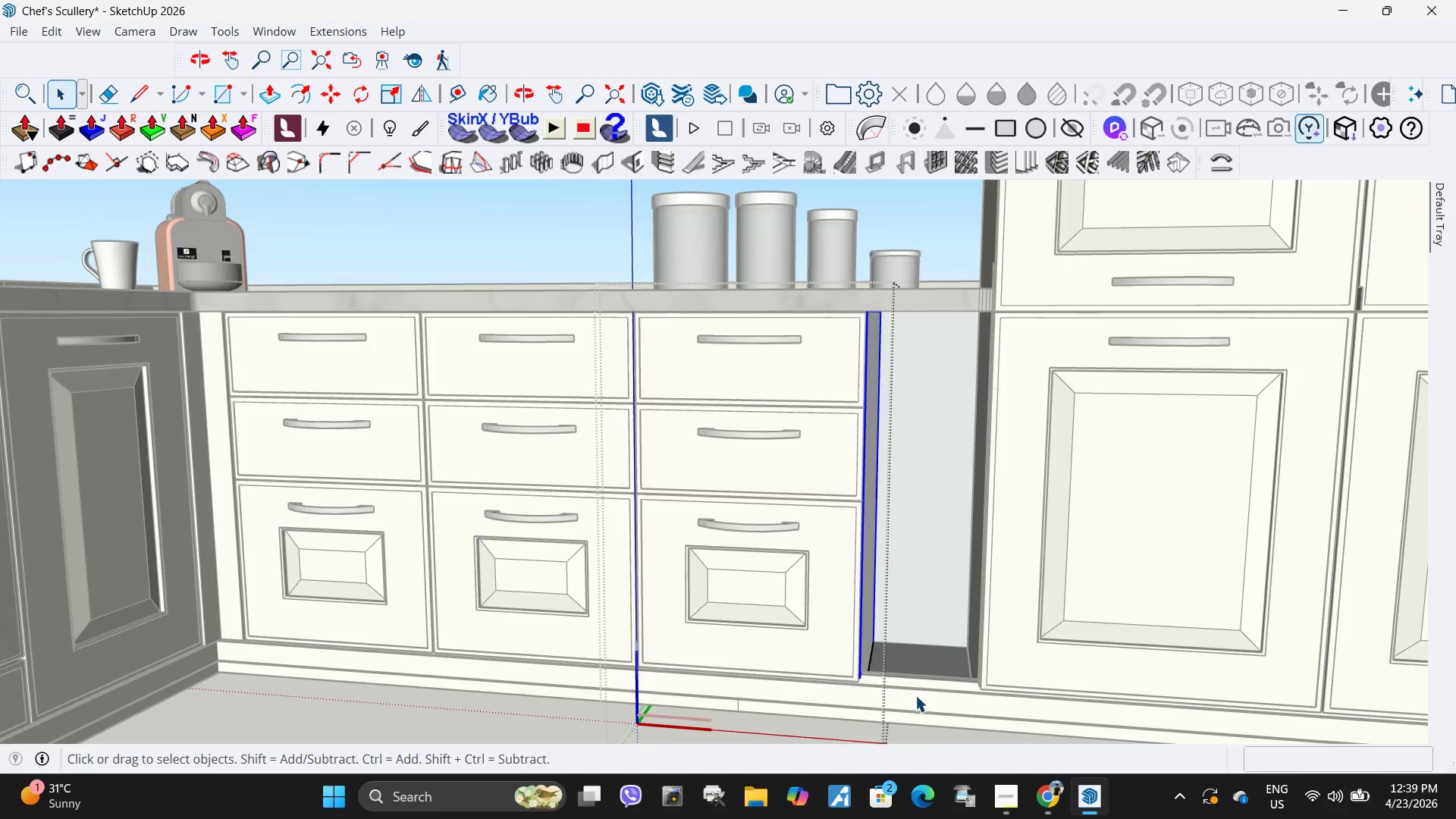 
scroll: coordinate [915, 695], scroll_direction: up, amount: 3.0
 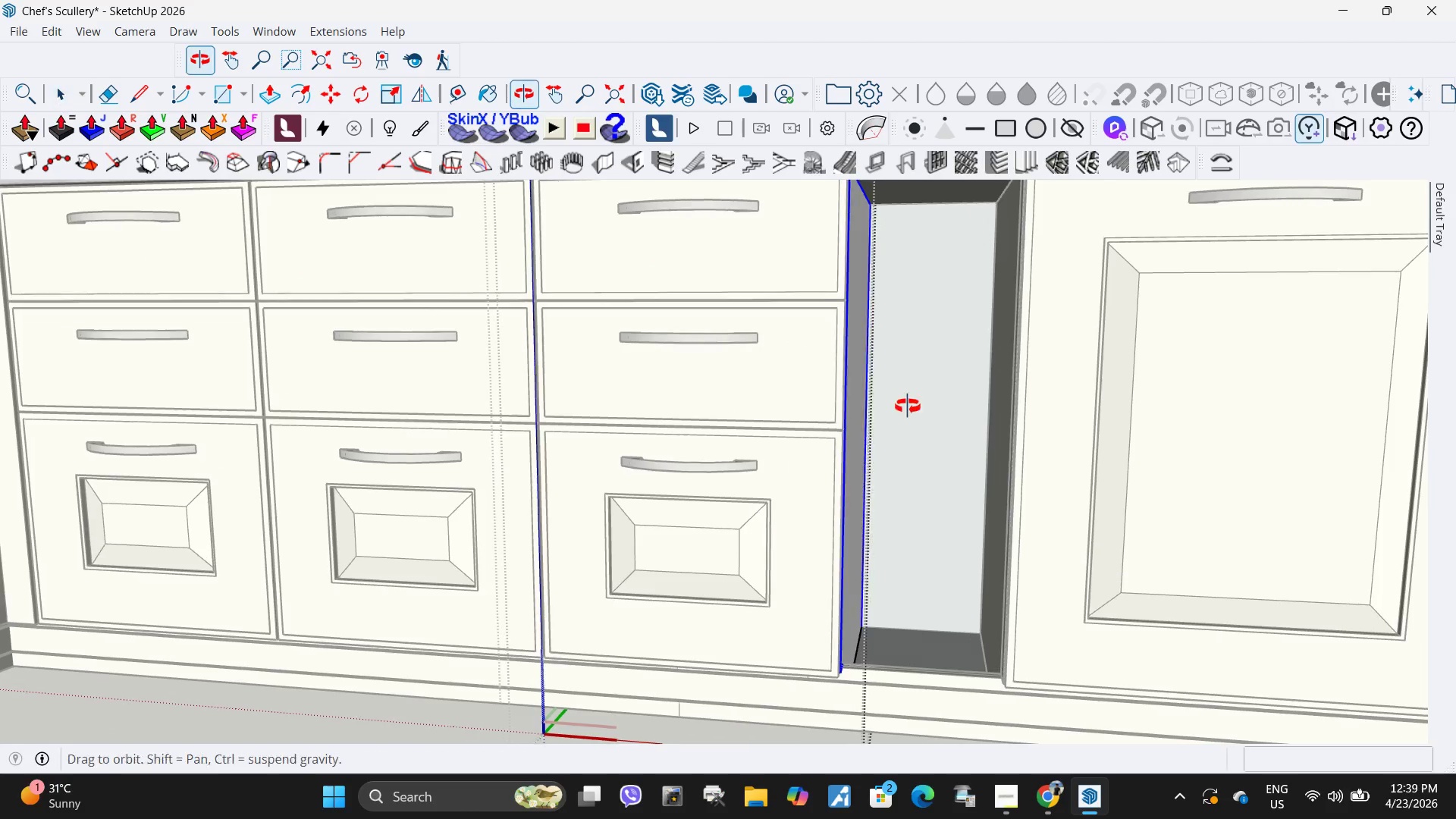 
left_click_drag(start_coordinate=[862, 251], to_coordinate=[984, 585])
 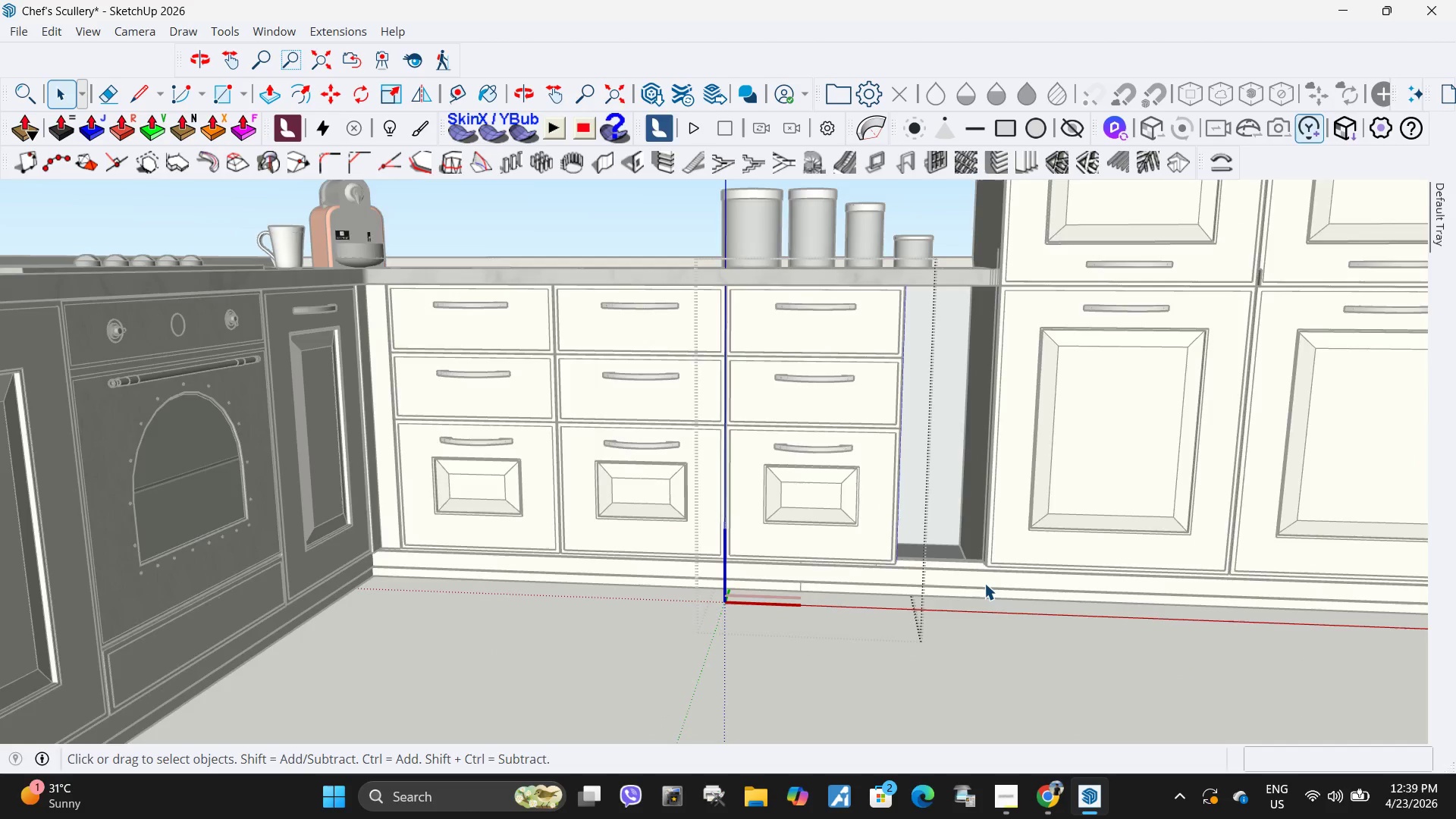 
scroll: coordinate [947, 408], scroll_direction: down, amount: 5.0
 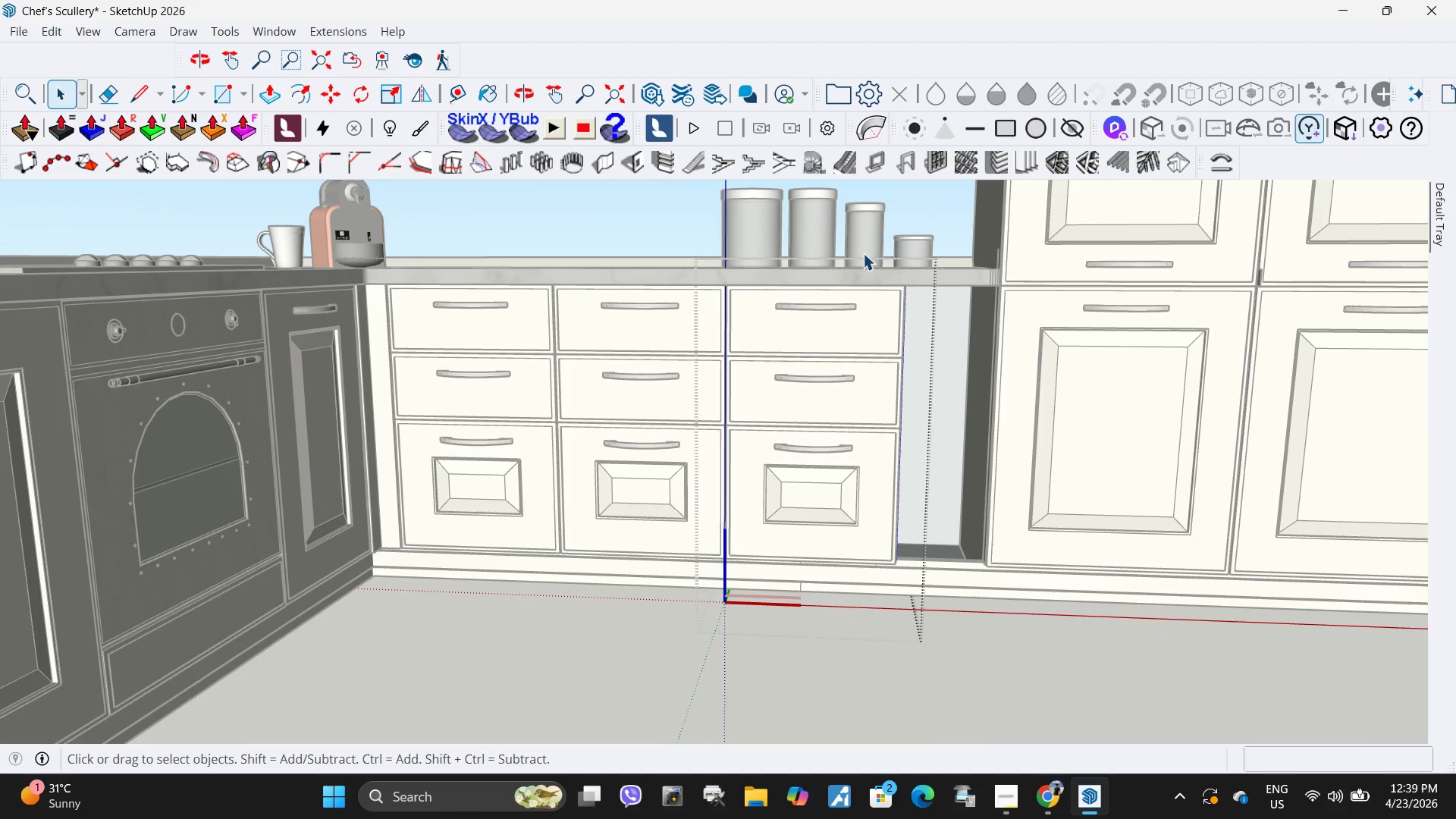 
scroll: coordinate [867, 519], scroll_direction: up, amount: 11.0
 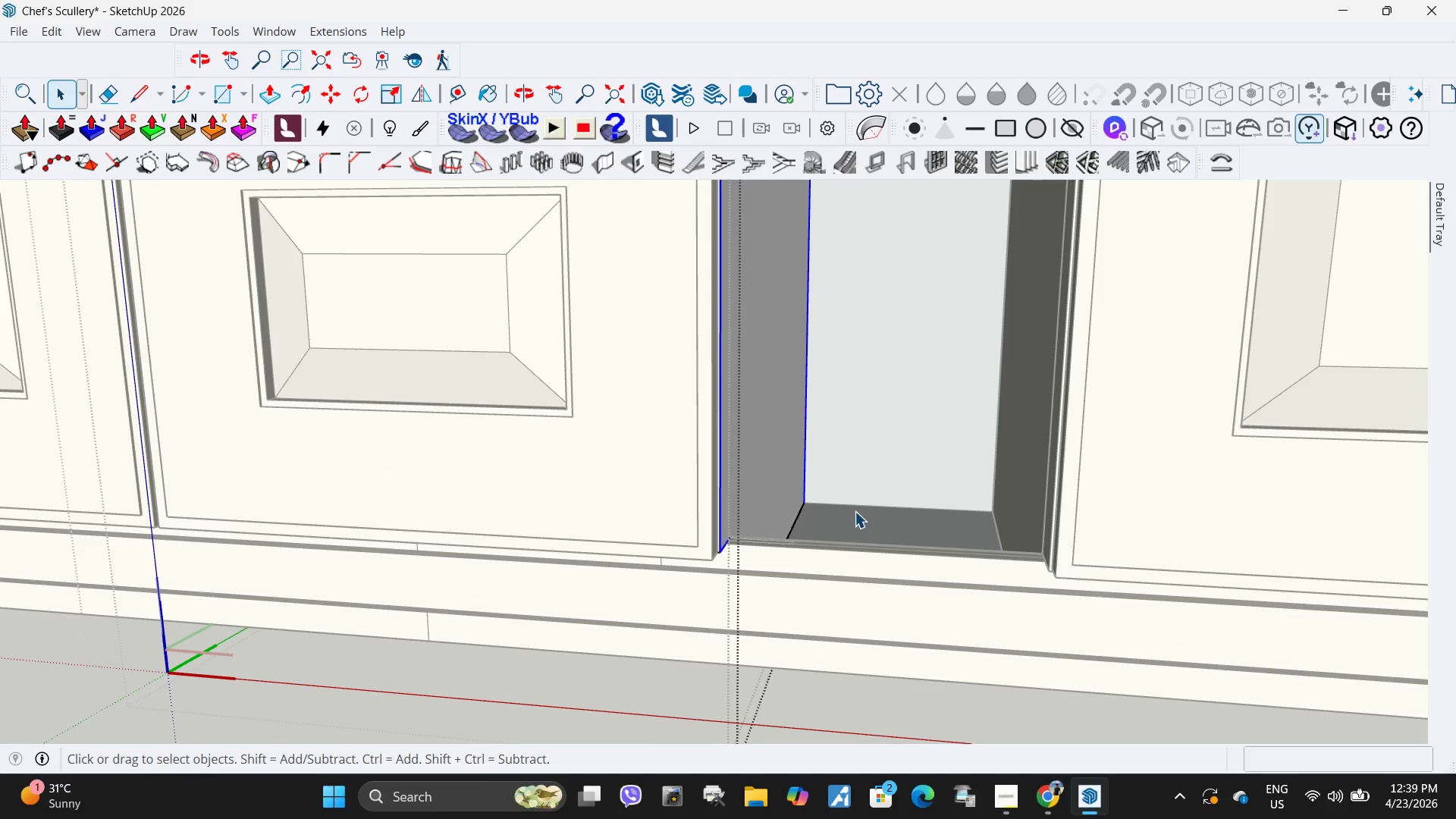 
key(M)
 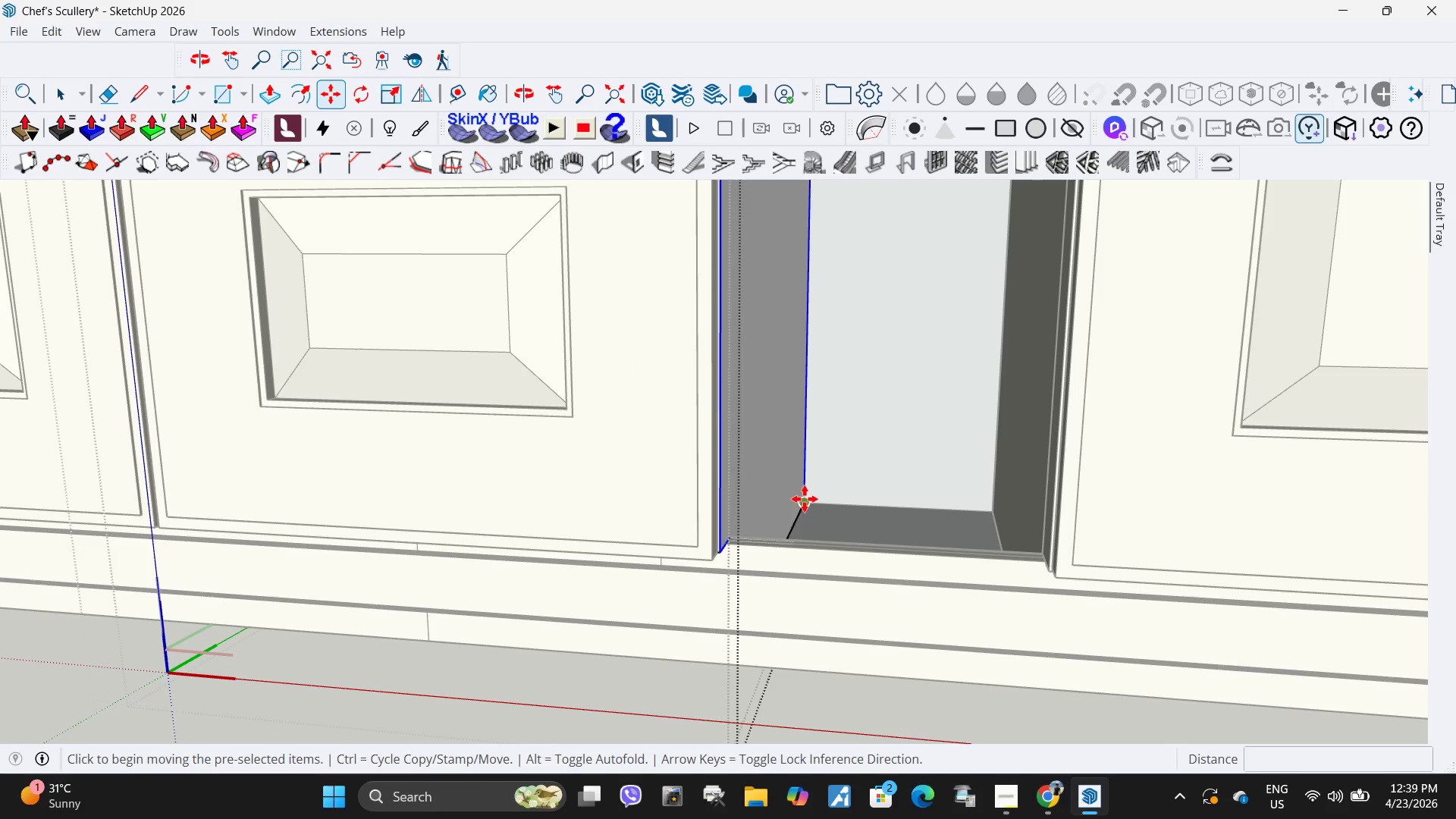 
left_click([806, 500])
 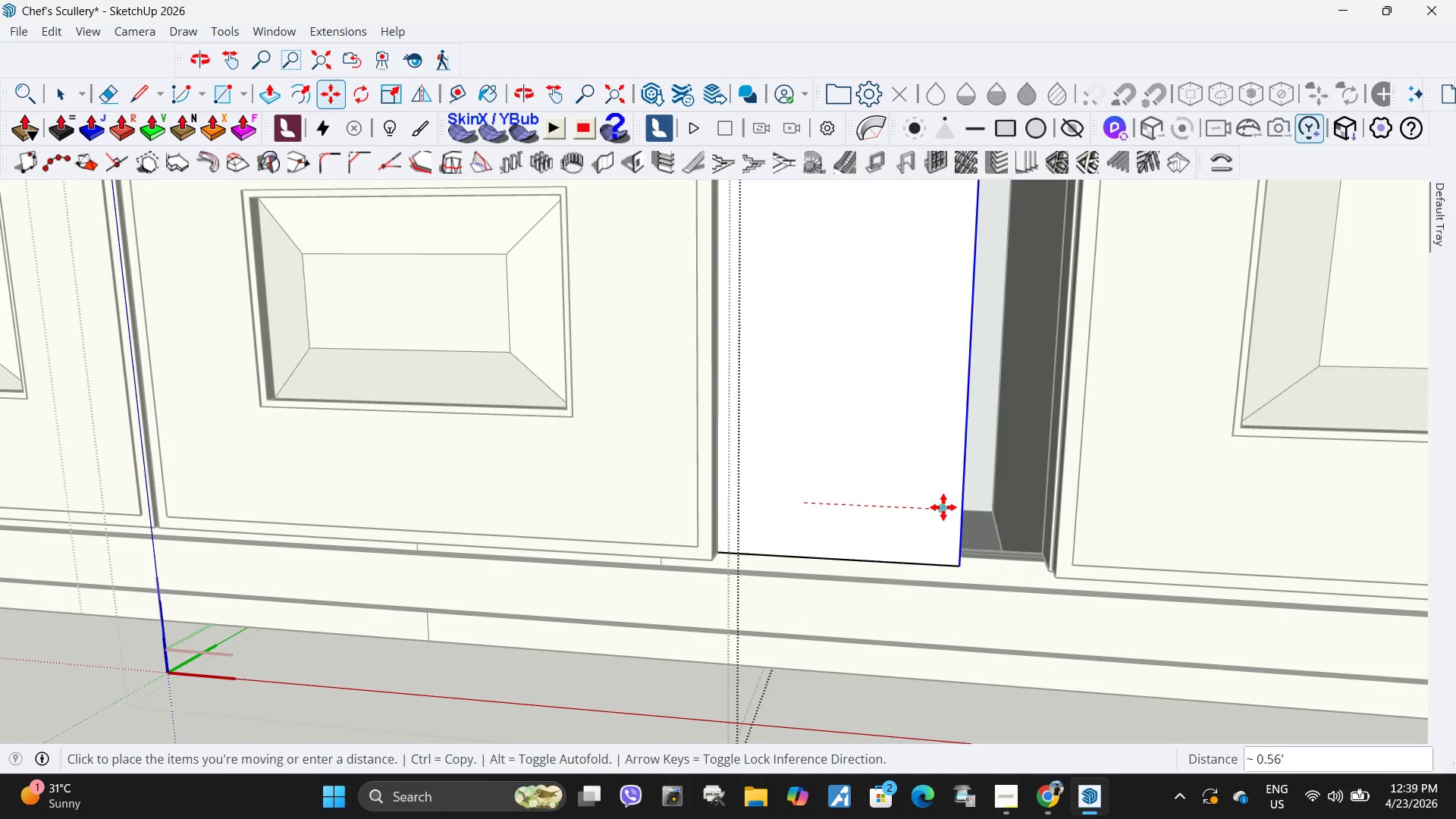 
key(K)
 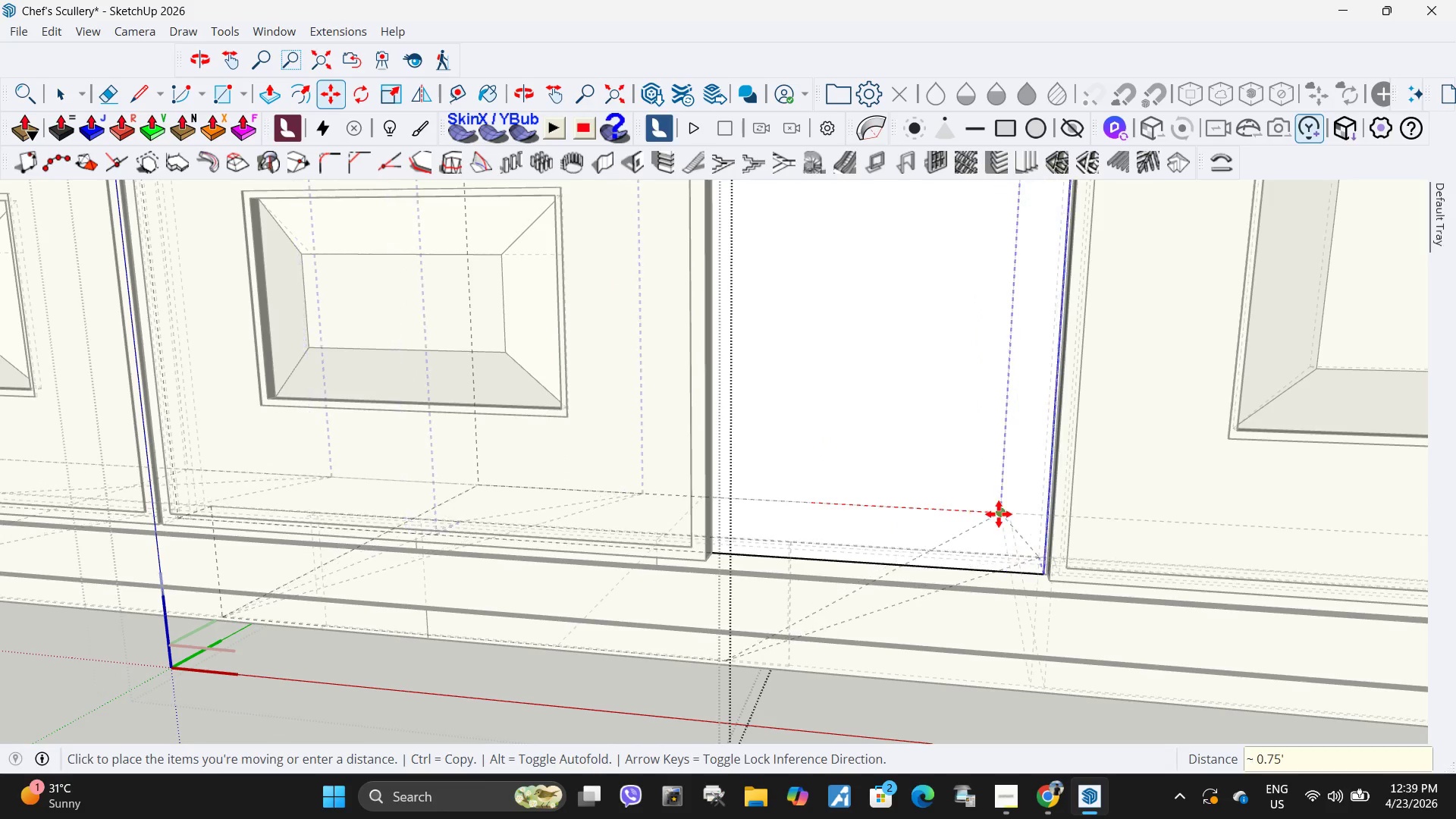 
left_click([1002, 514])
 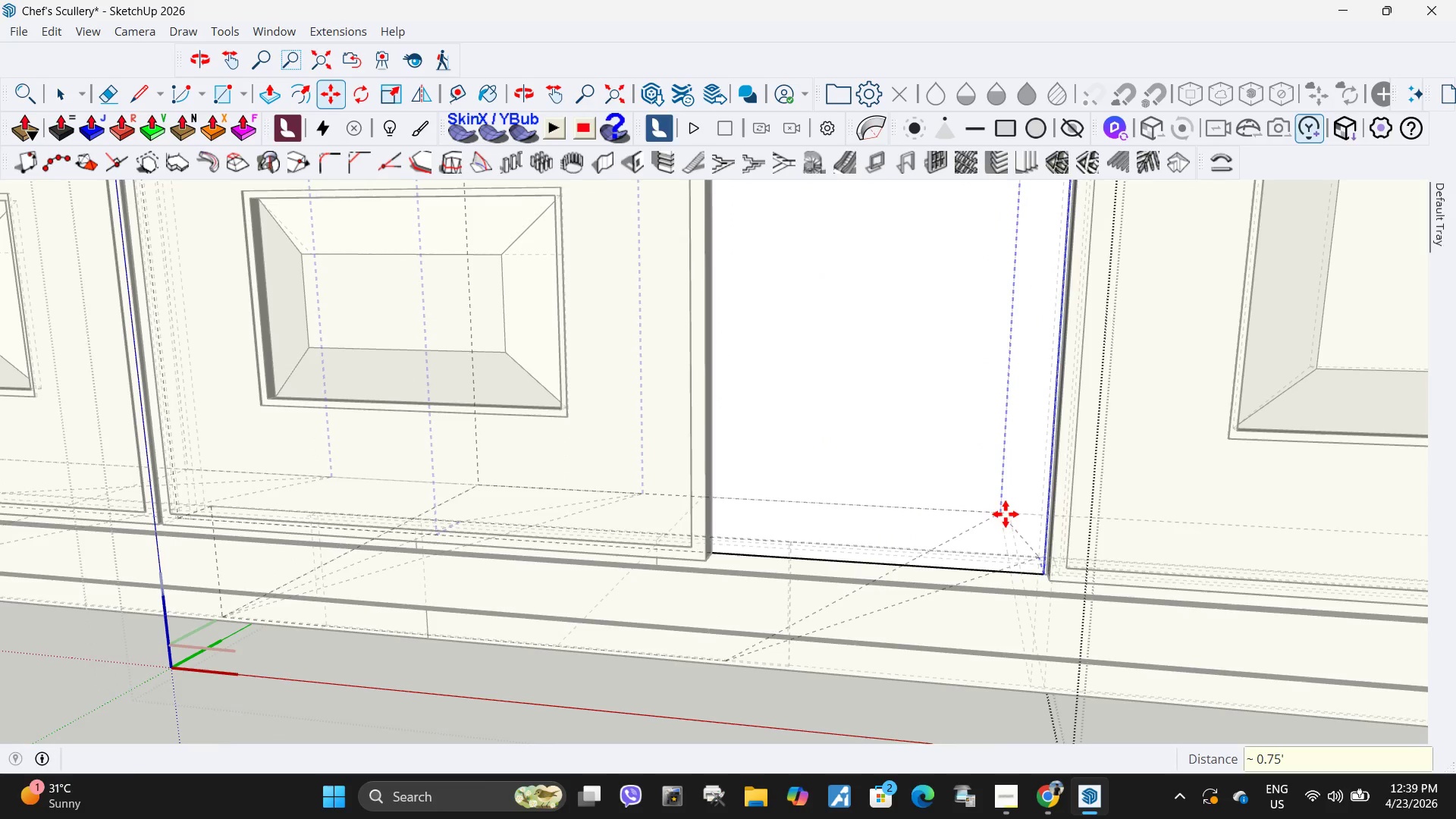 
key(K)
 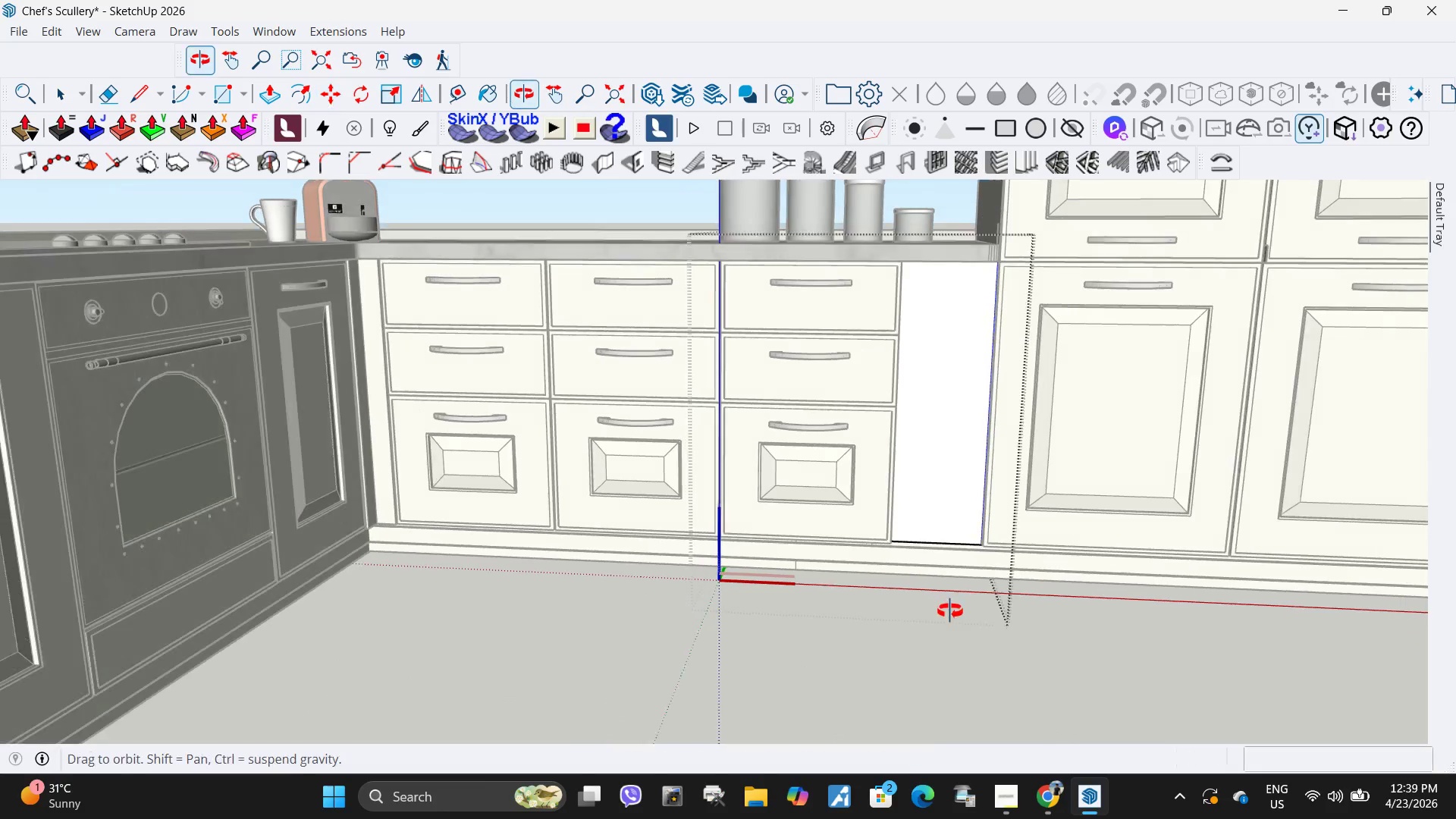 
scroll: coordinate [930, 567], scroll_direction: down, amount: 14.0
 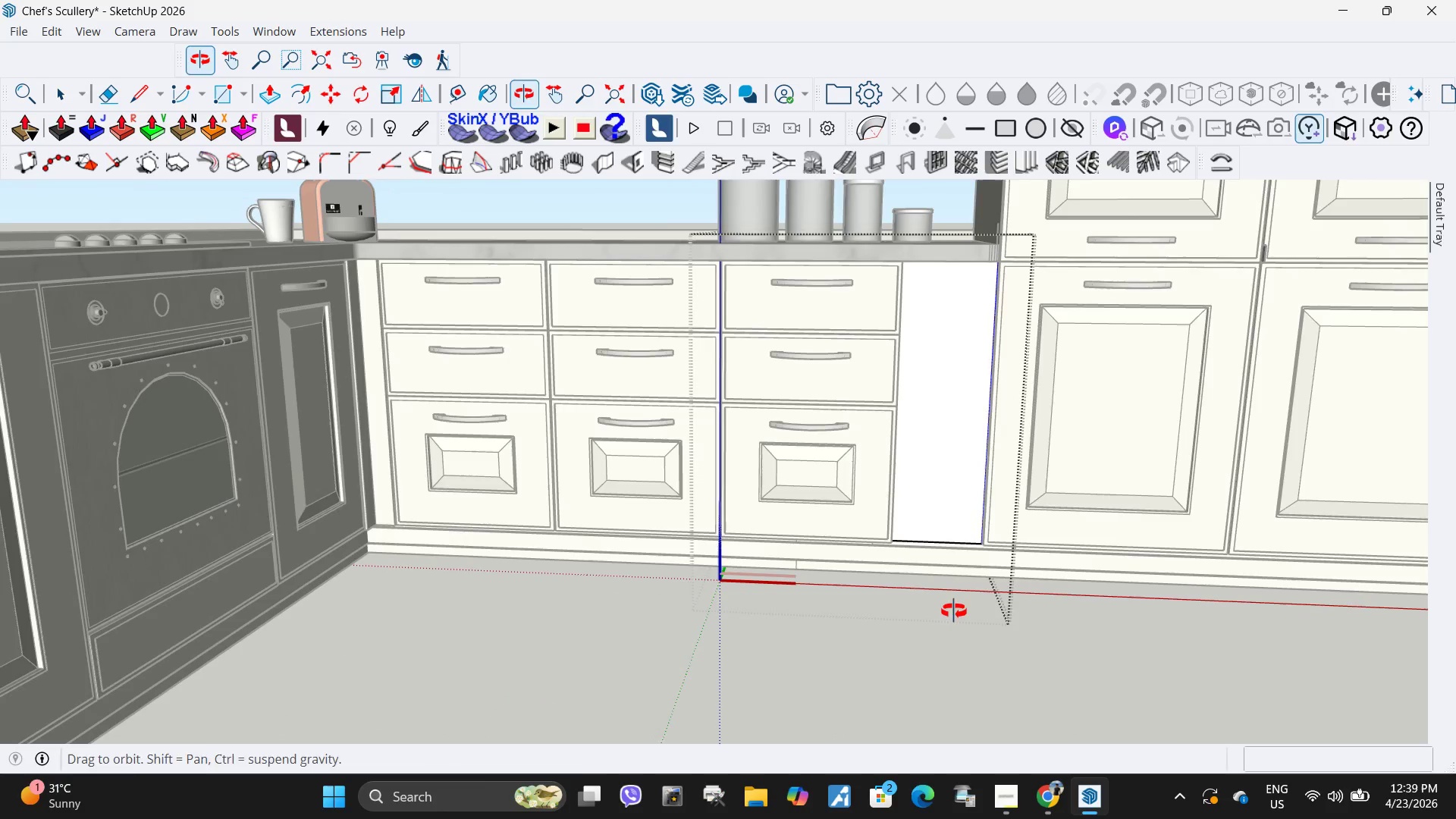 
key(Space)
 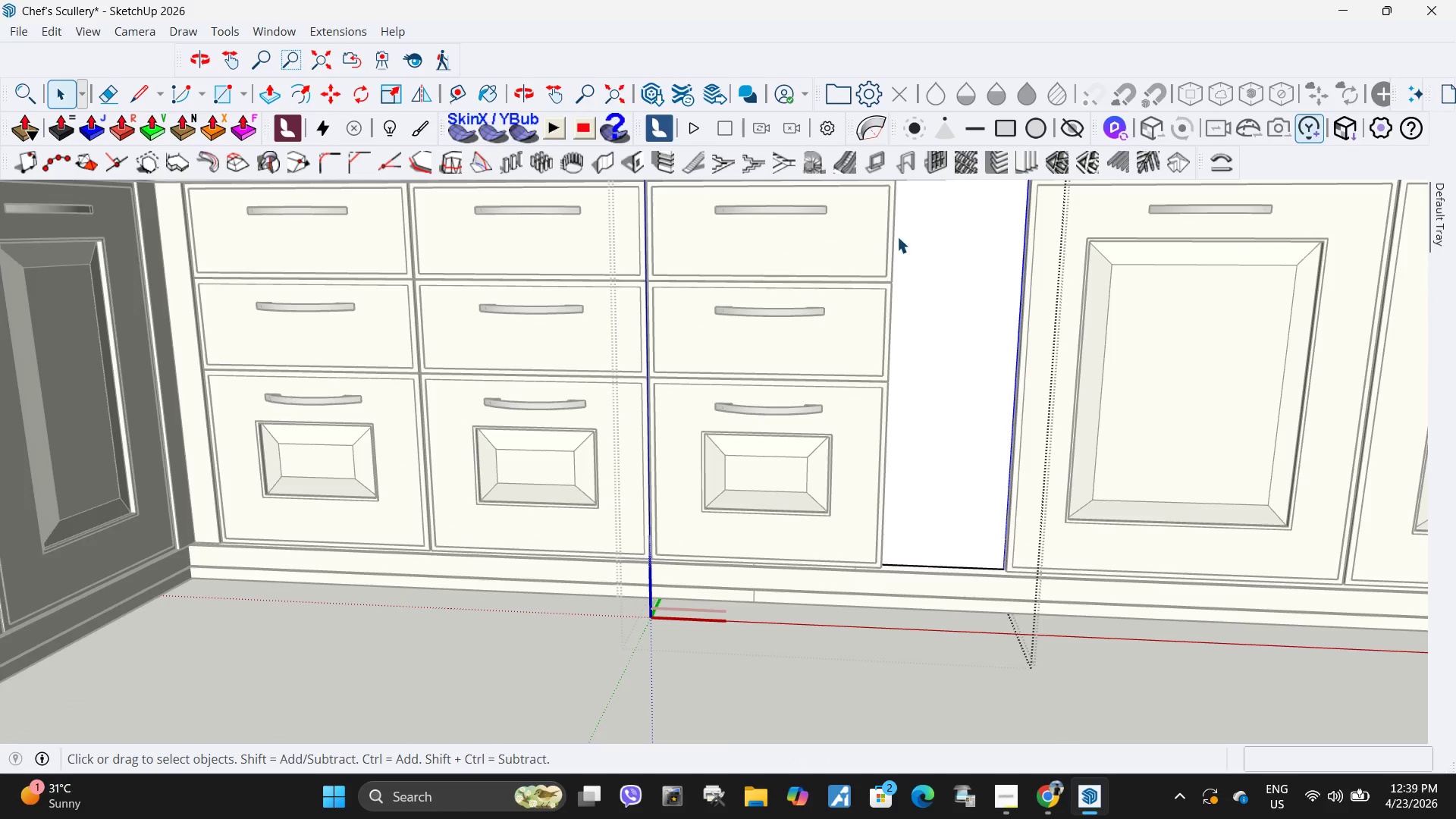 
scroll: coordinate [921, 472], scroll_direction: up, amount: 3.0
 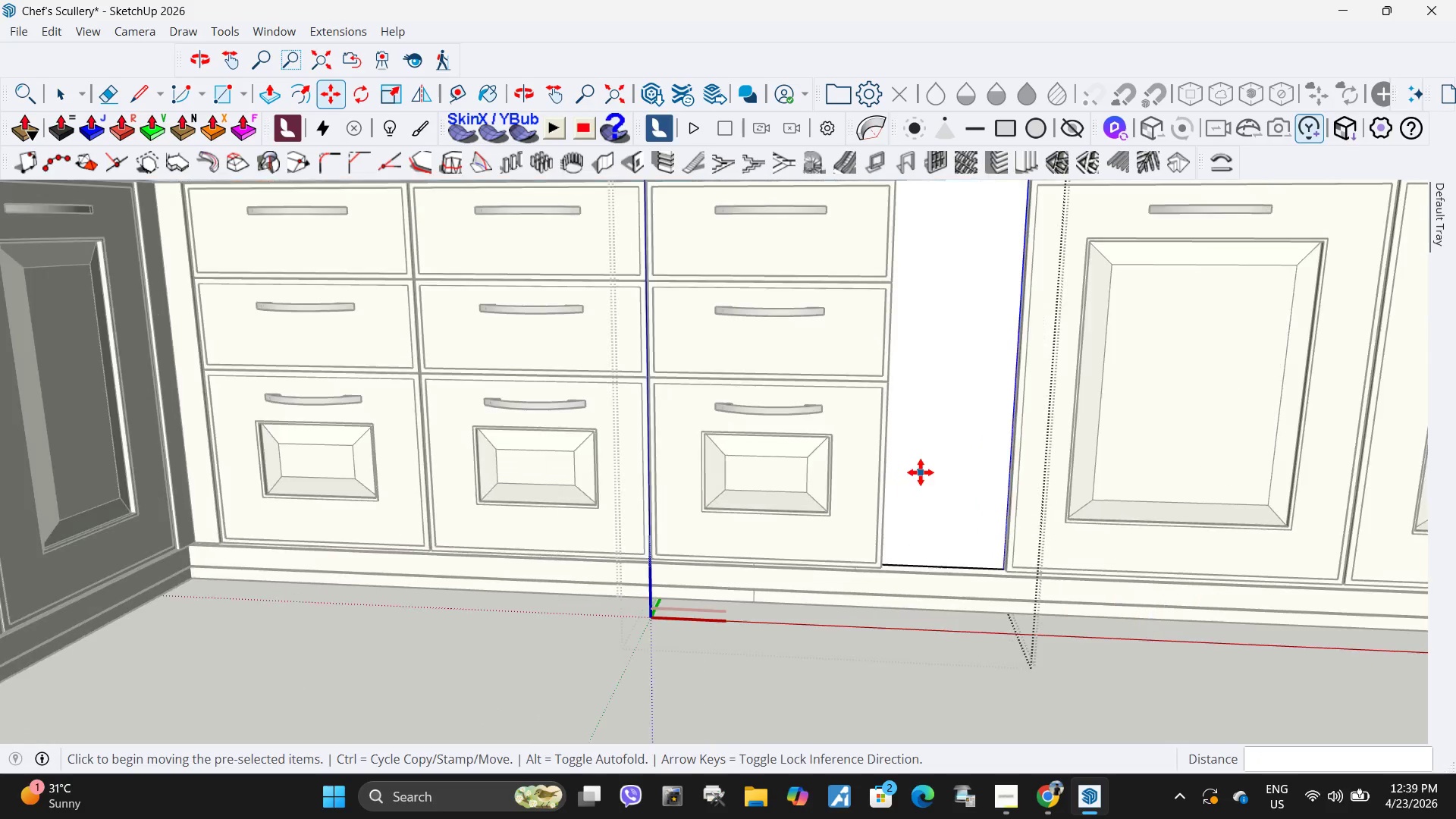 
key(Escape)
 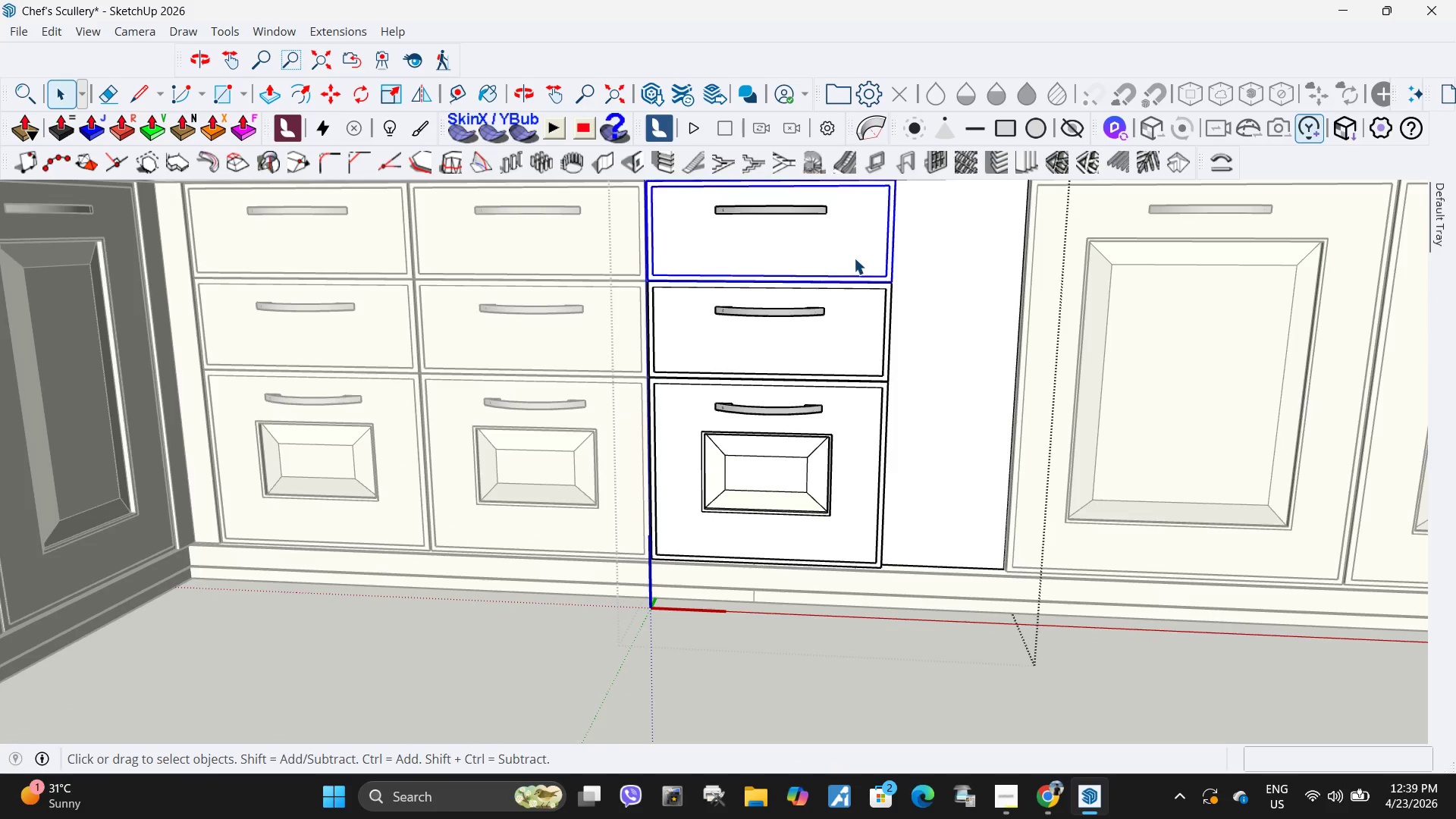 
double_click([852, 282])
 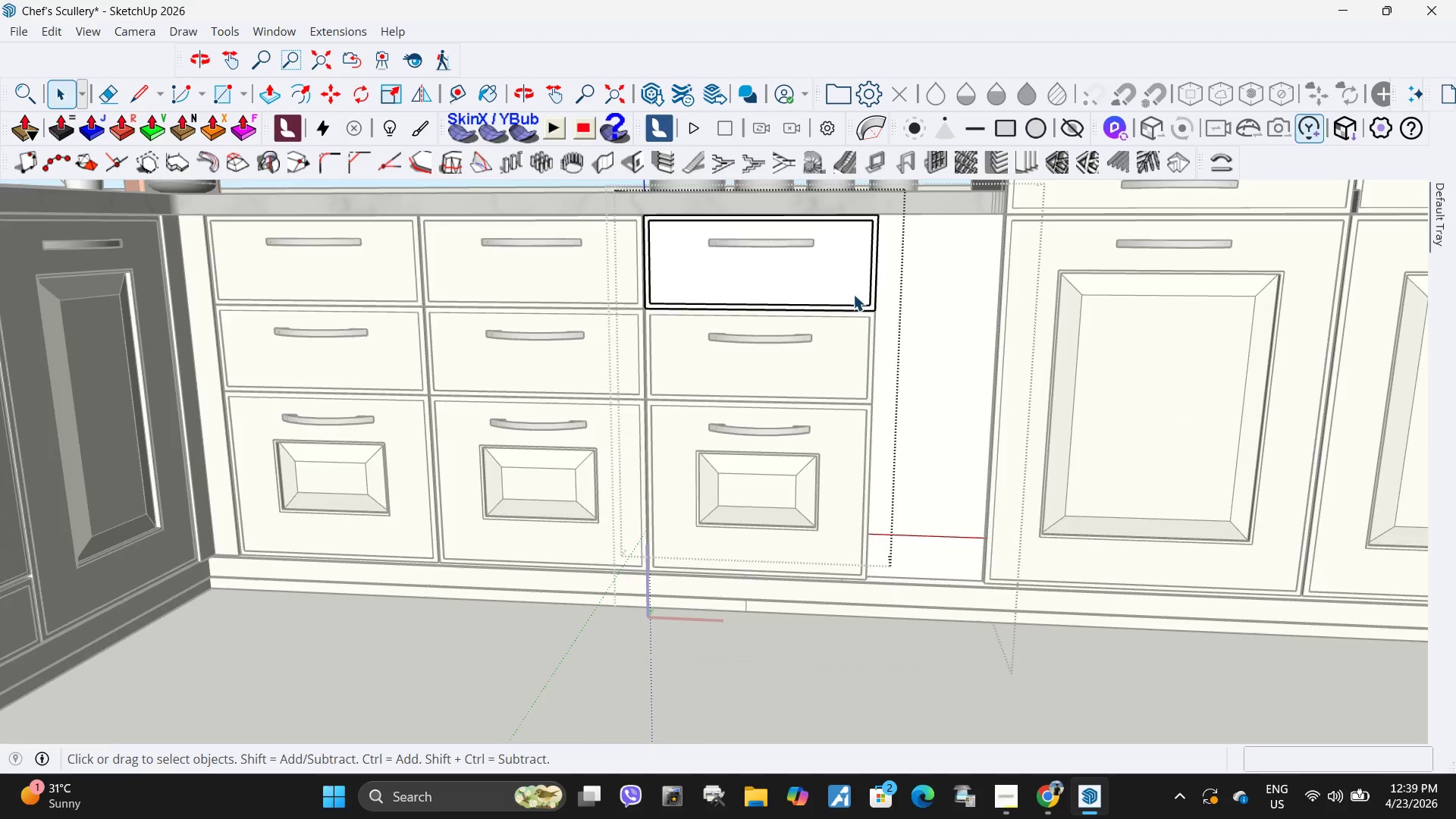 
scroll: coordinate [871, 223], scroll_direction: down, amount: 1.0
 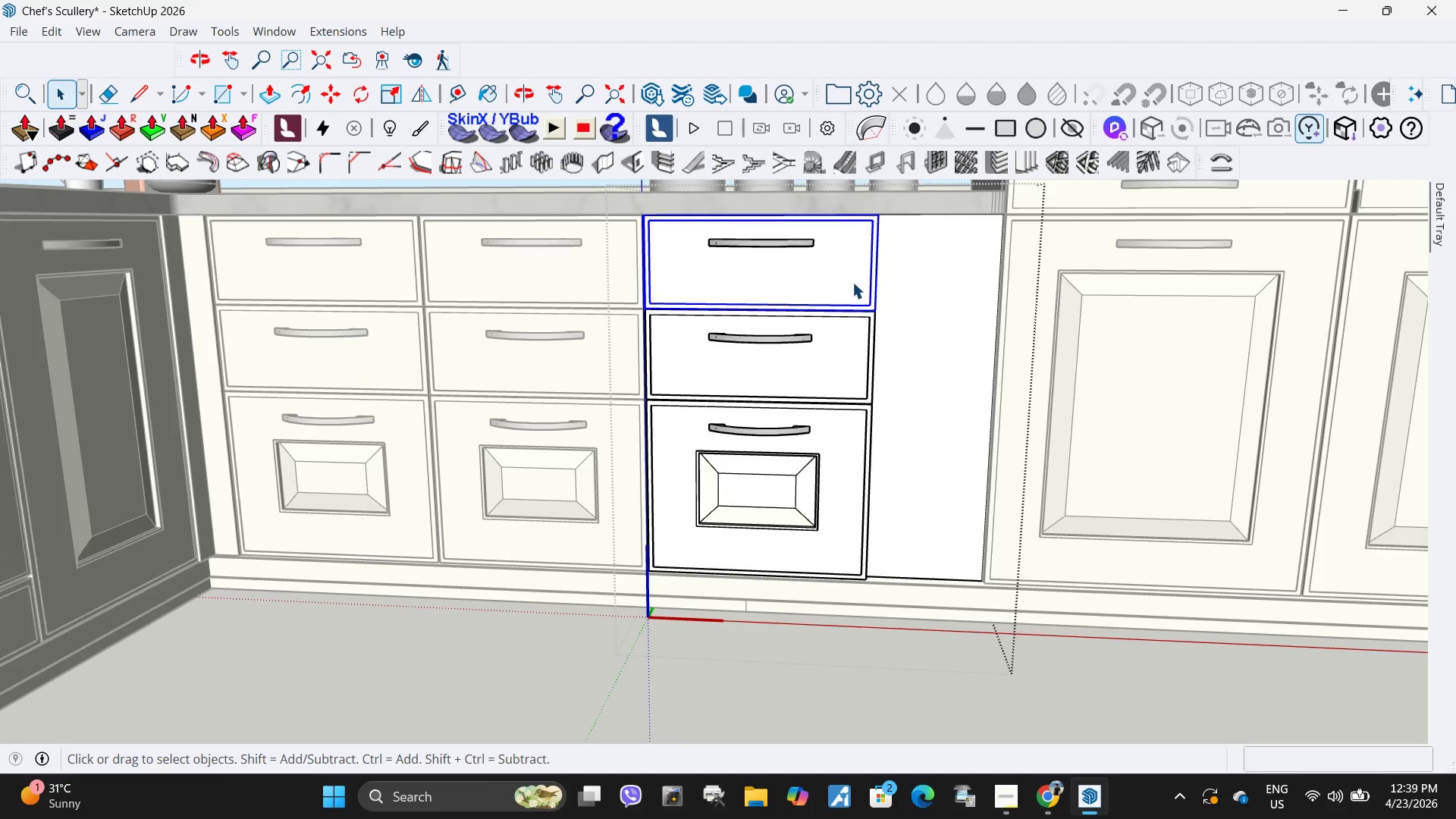 
left_click_drag(start_coordinate=[839, 267], to_coordinate=[943, 470])
 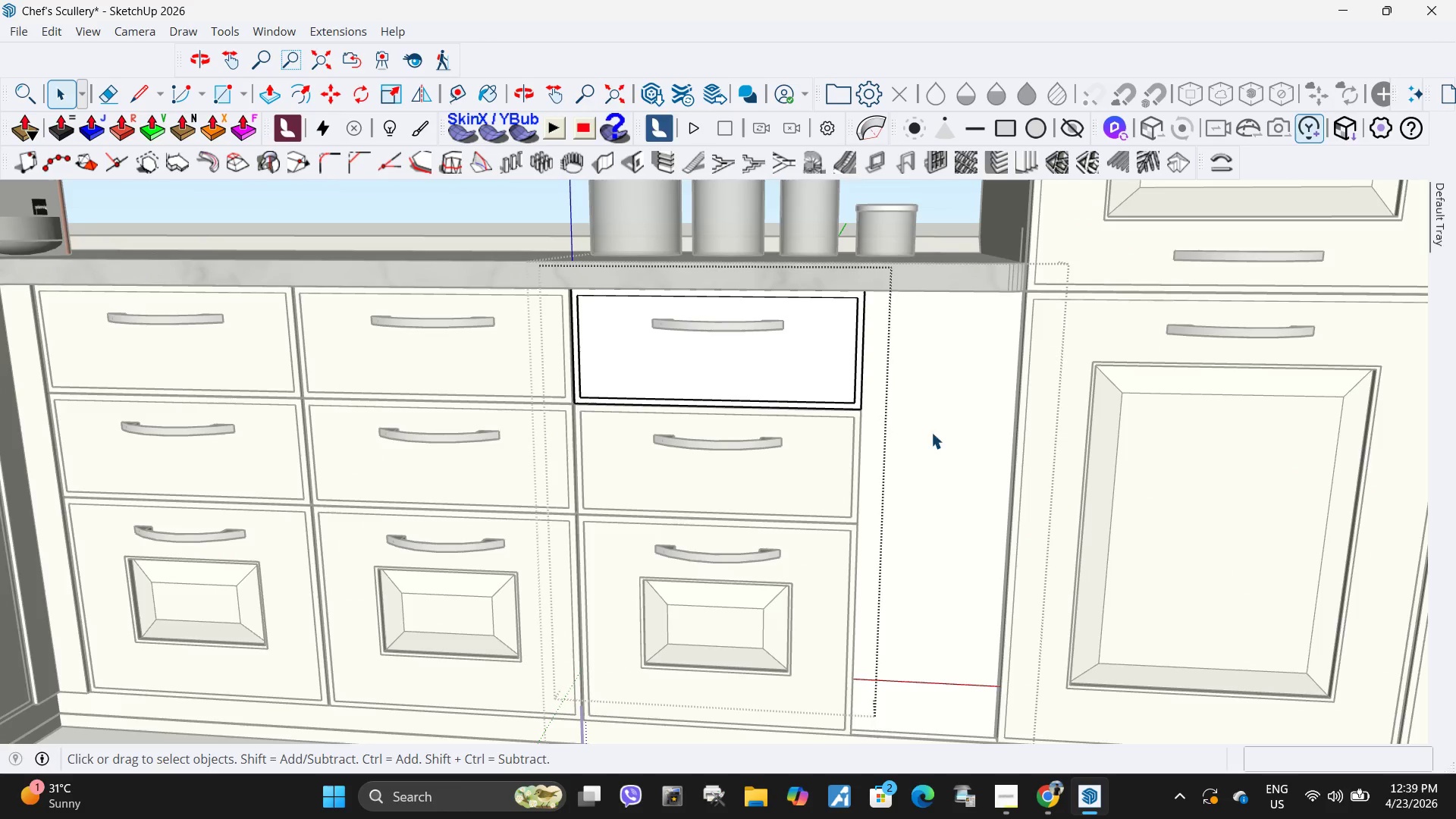 
scroll: coordinate [836, 267], scroll_direction: up, amount: 1.0
 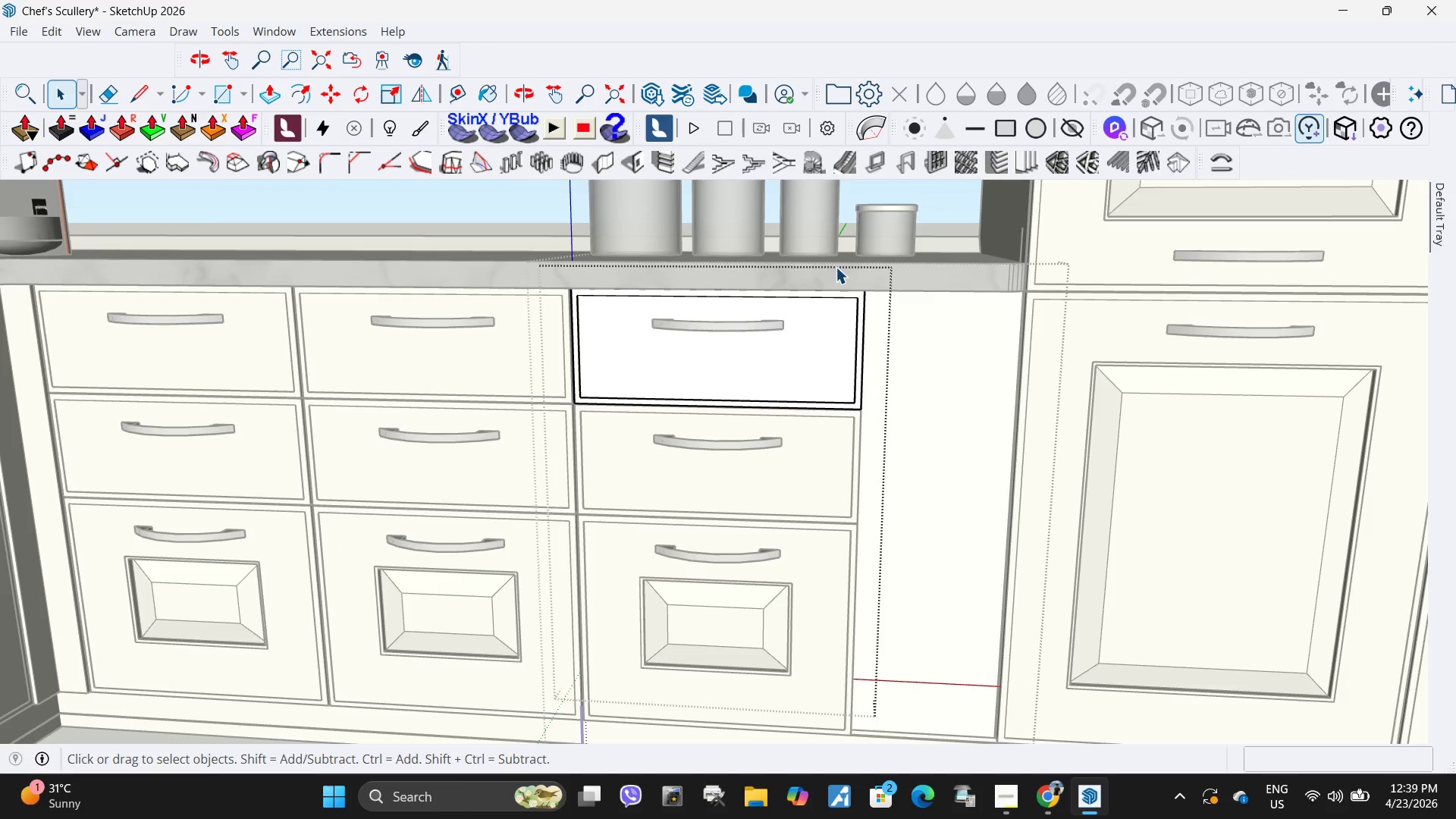 
left_click([830, 362])
 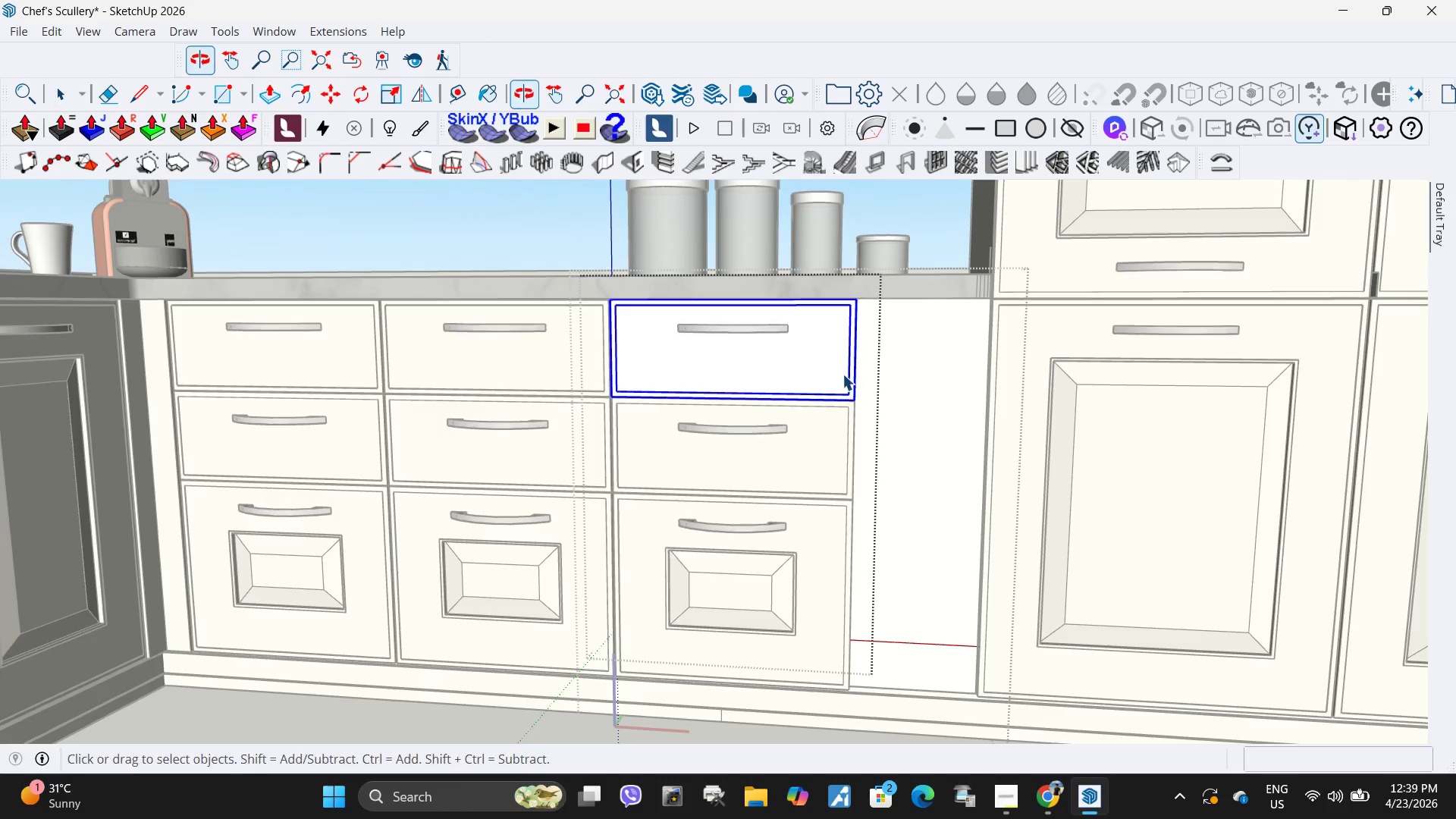 
scroll: coordinate [893, 425], scroll_direction: down, amount: 2.0
 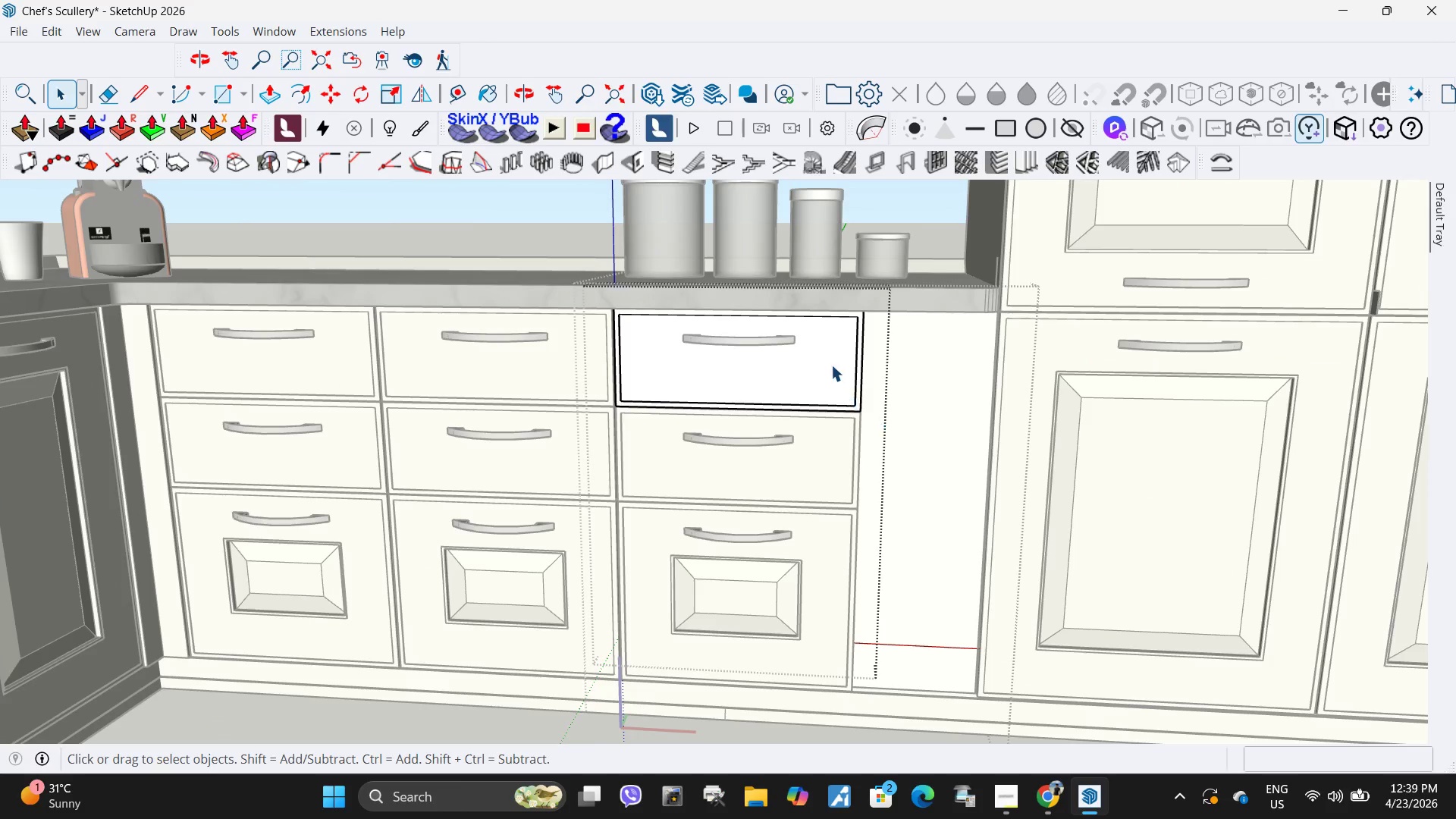 
double_click([843, 370])
 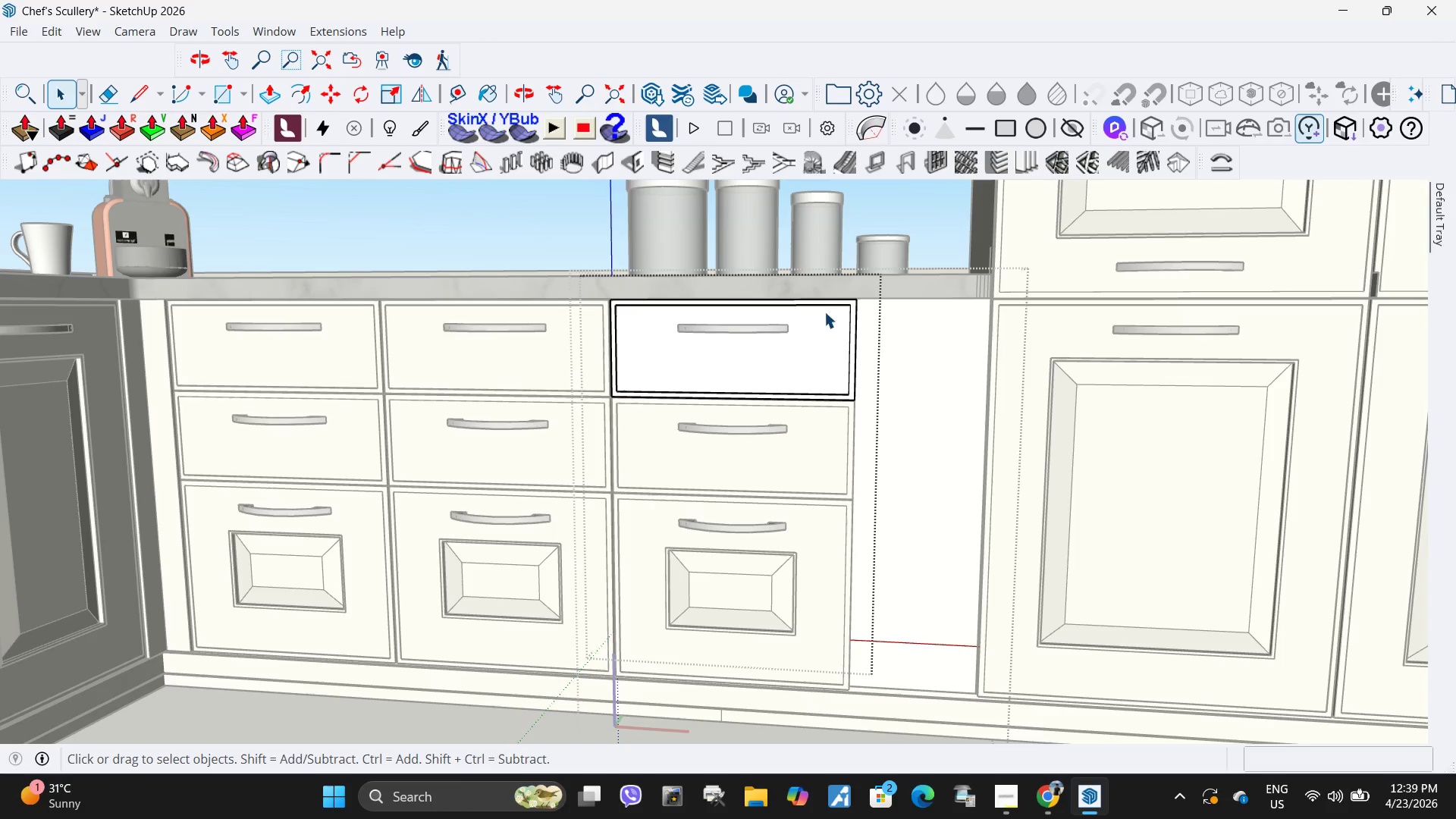 
left_click_drag(start_coordinate=[809, 252], to_coordinate=[899, 476])
 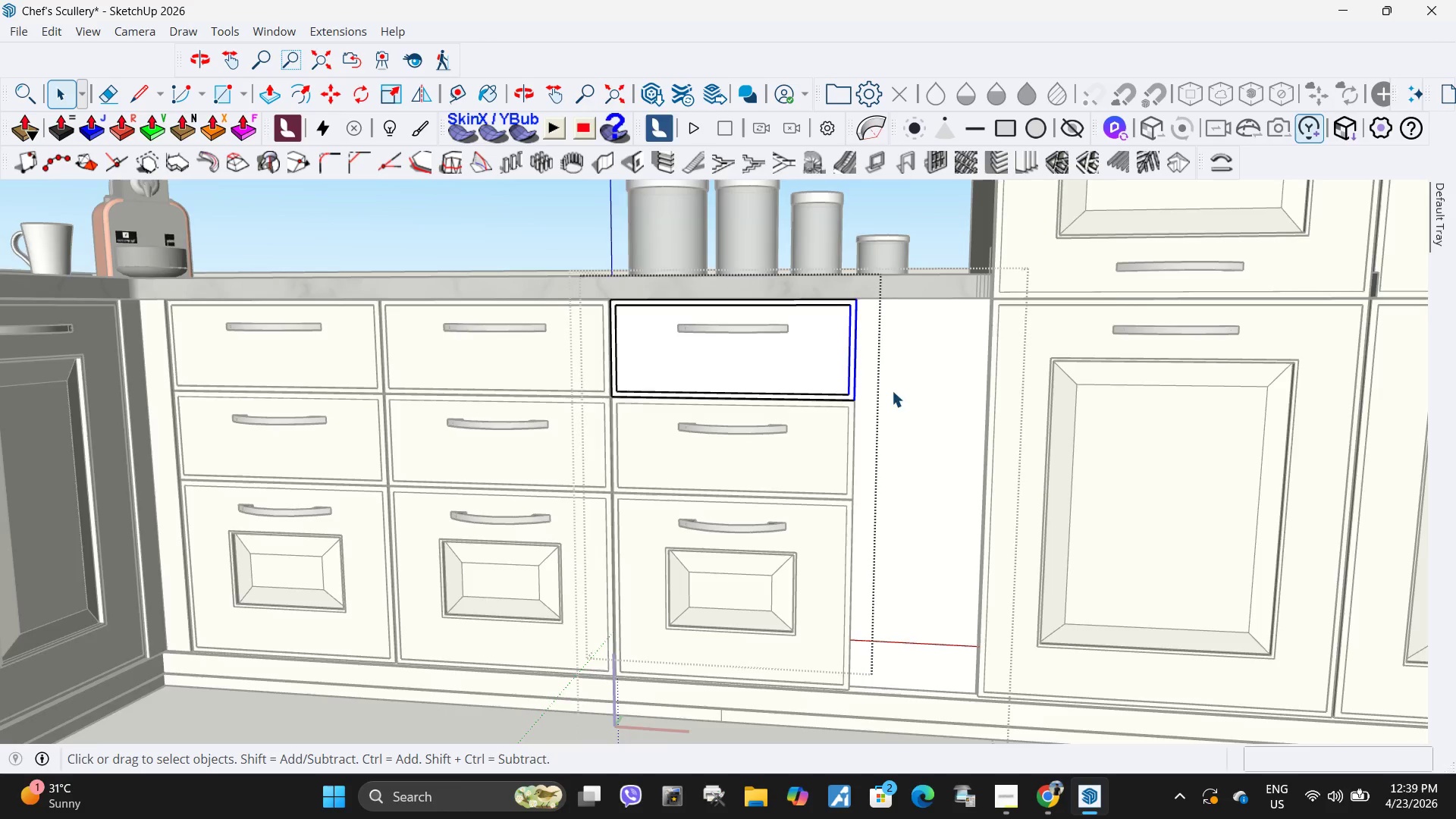 
scroll: coordinate [872, 375], scroll_direction: up, amount: 4.0
 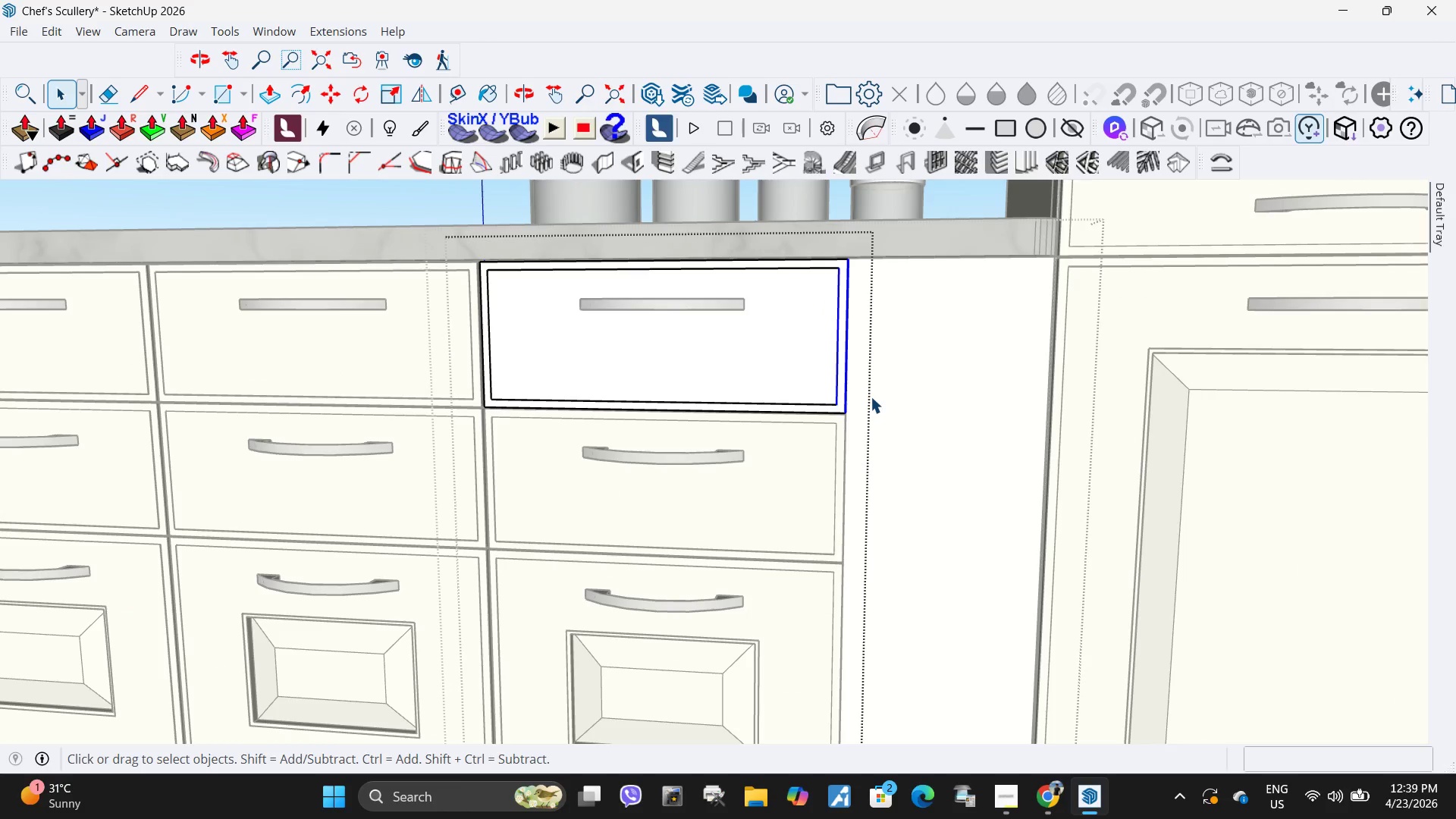 
key(M)
 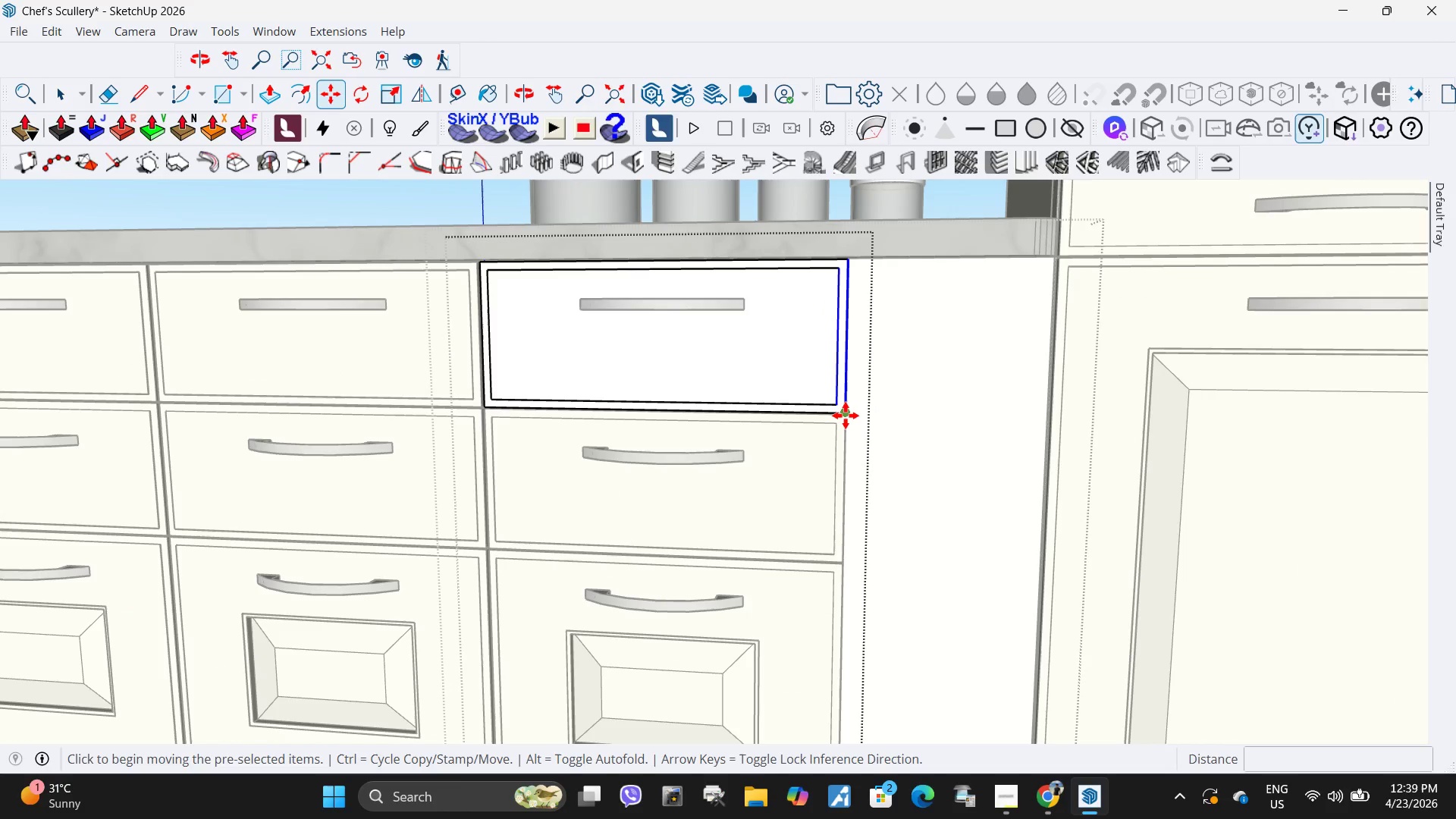 
left_click([846, 416])
 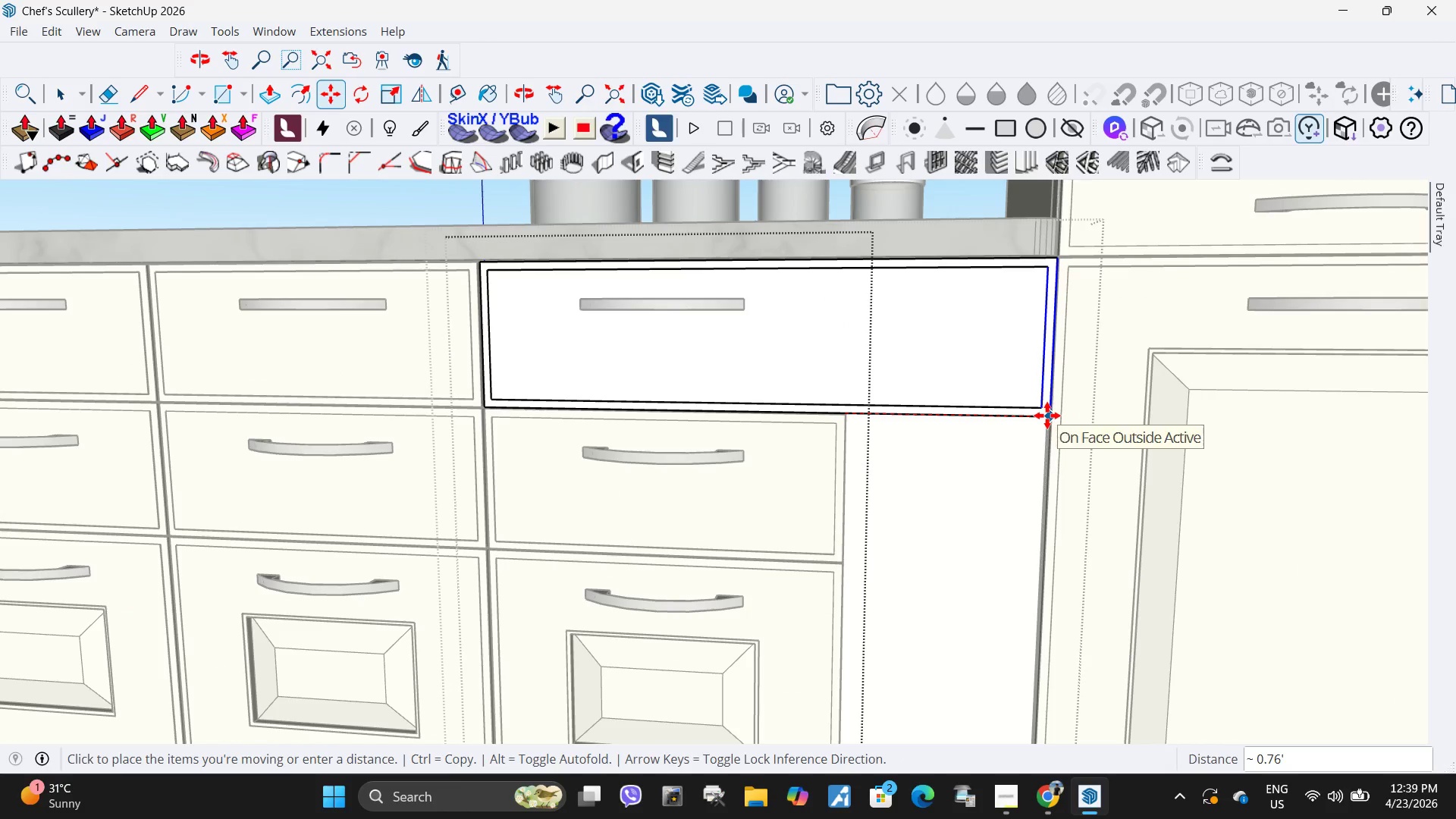 
left_click([1046, 416])
 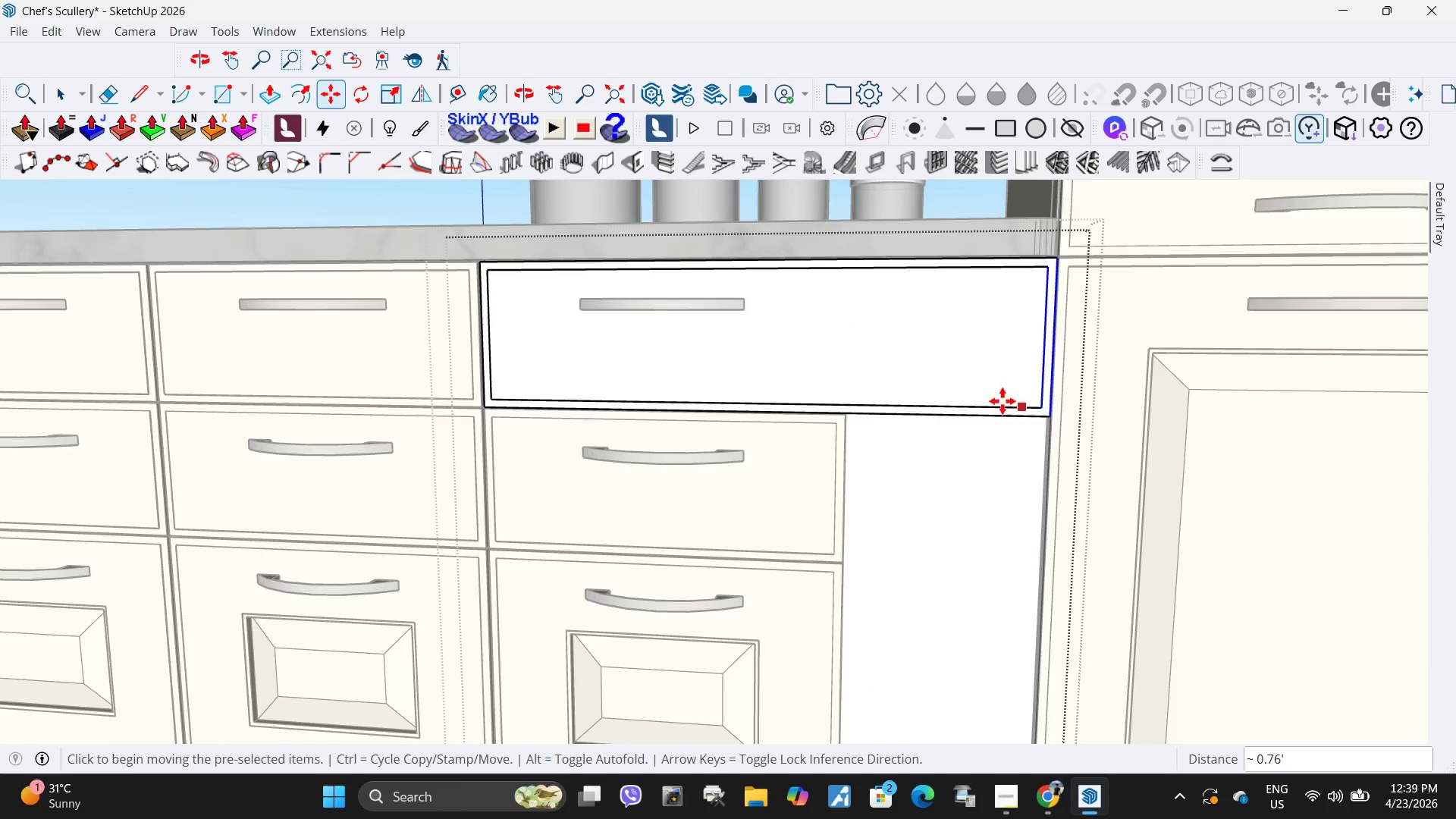 
key(Space)
 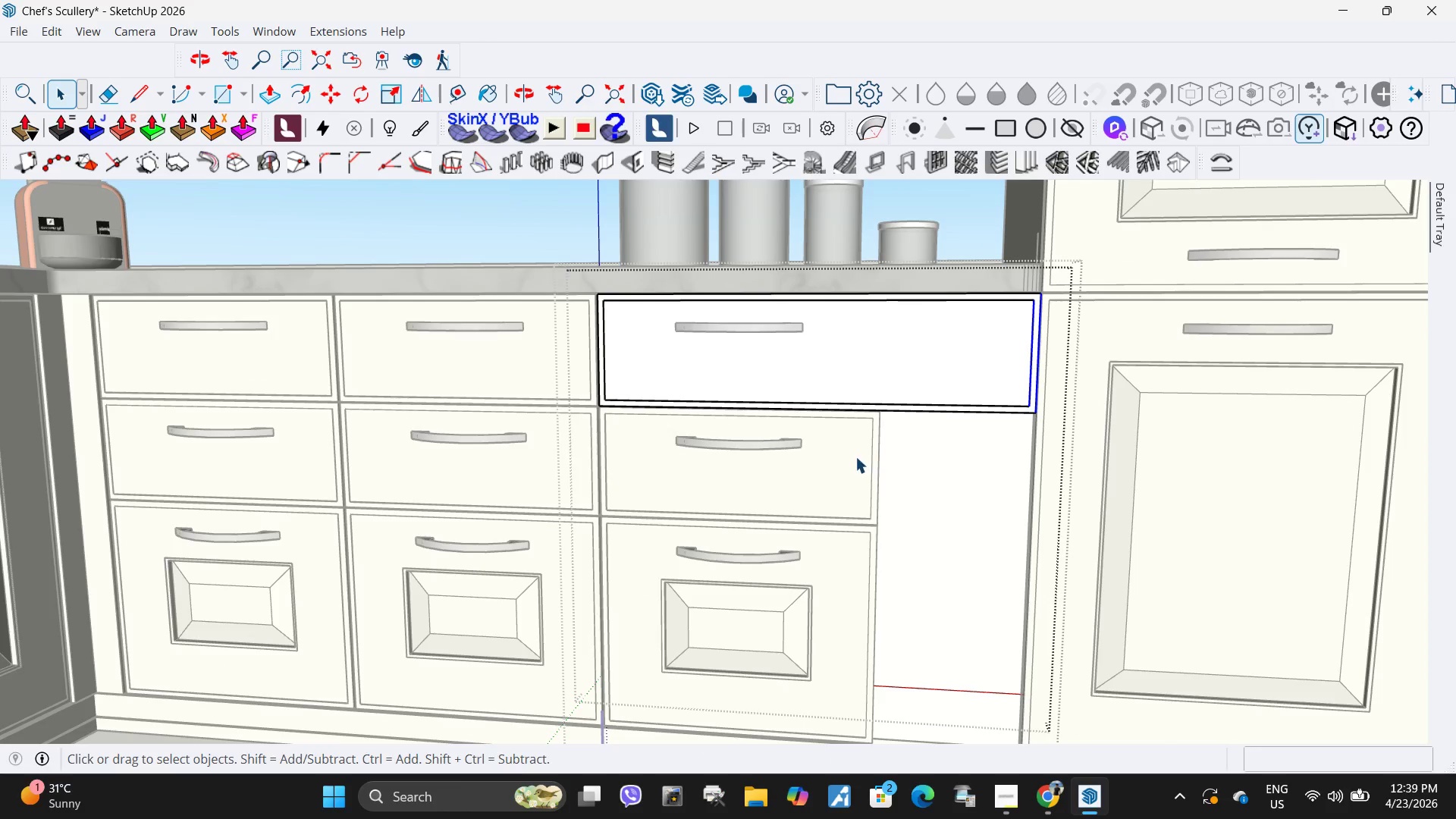 
scroll: coordinate [990, 401], scroll_direction: down, amount: 3.0
 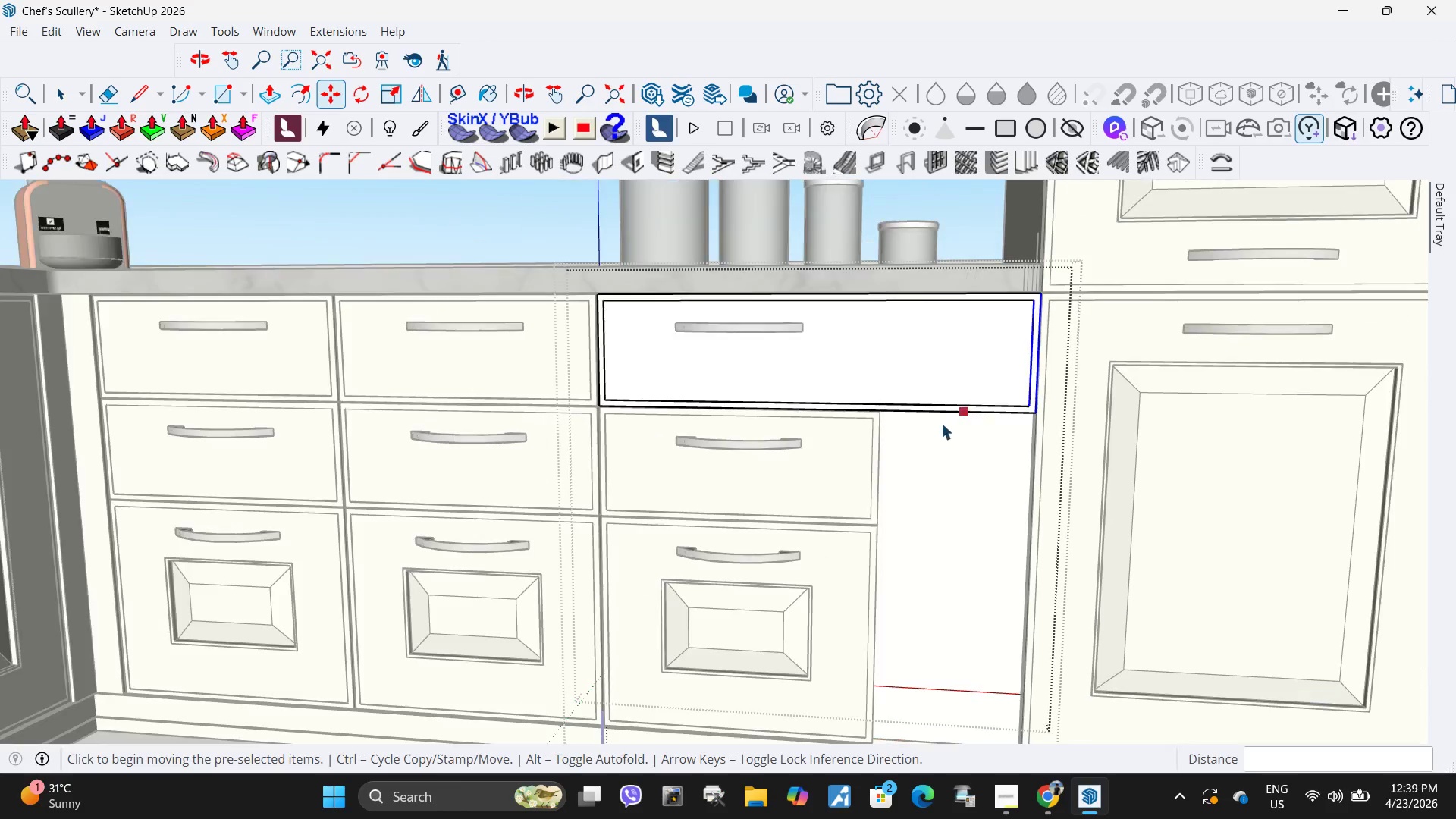 
left_click([855, 457])
 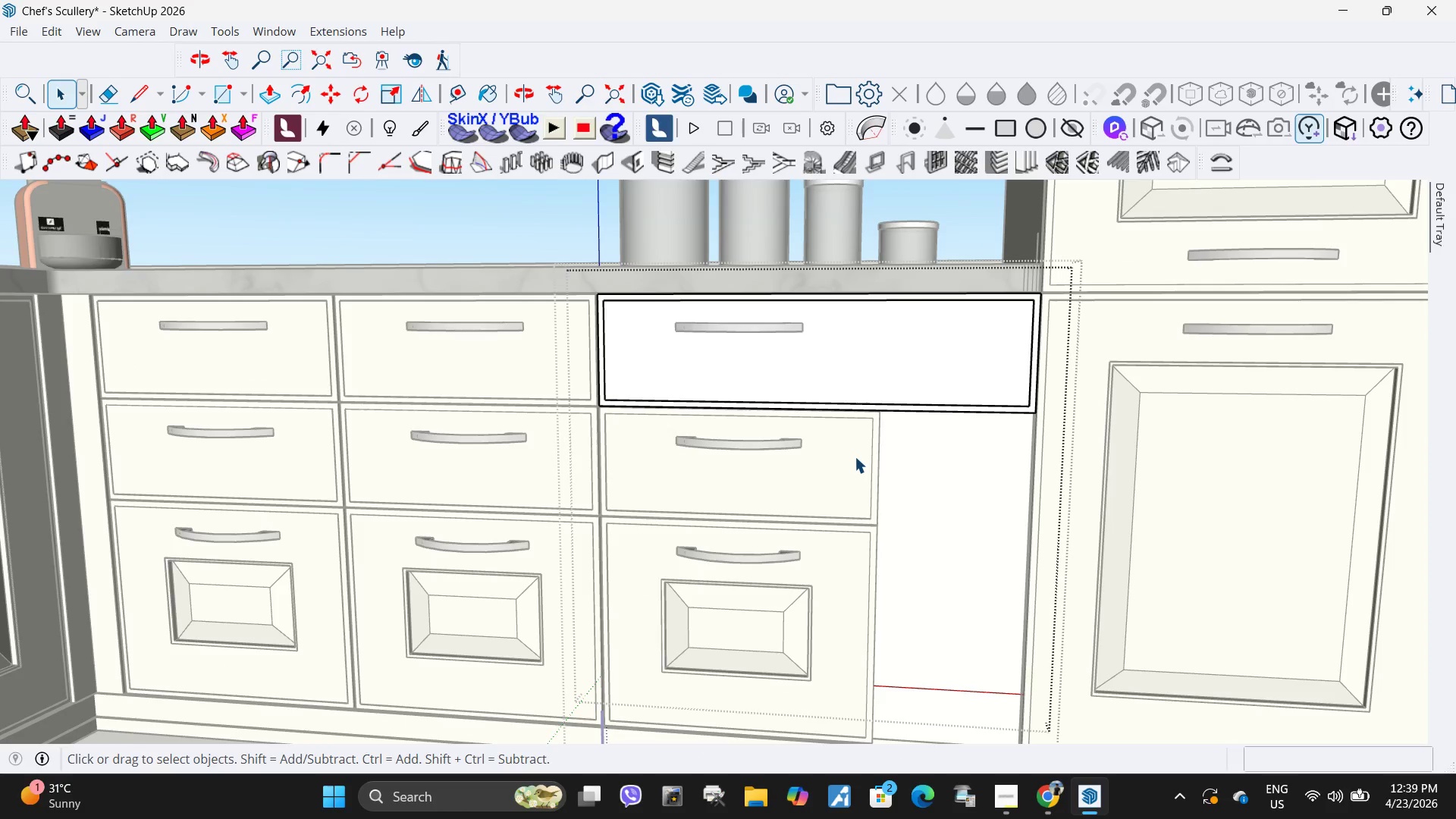 
key(Escape)
 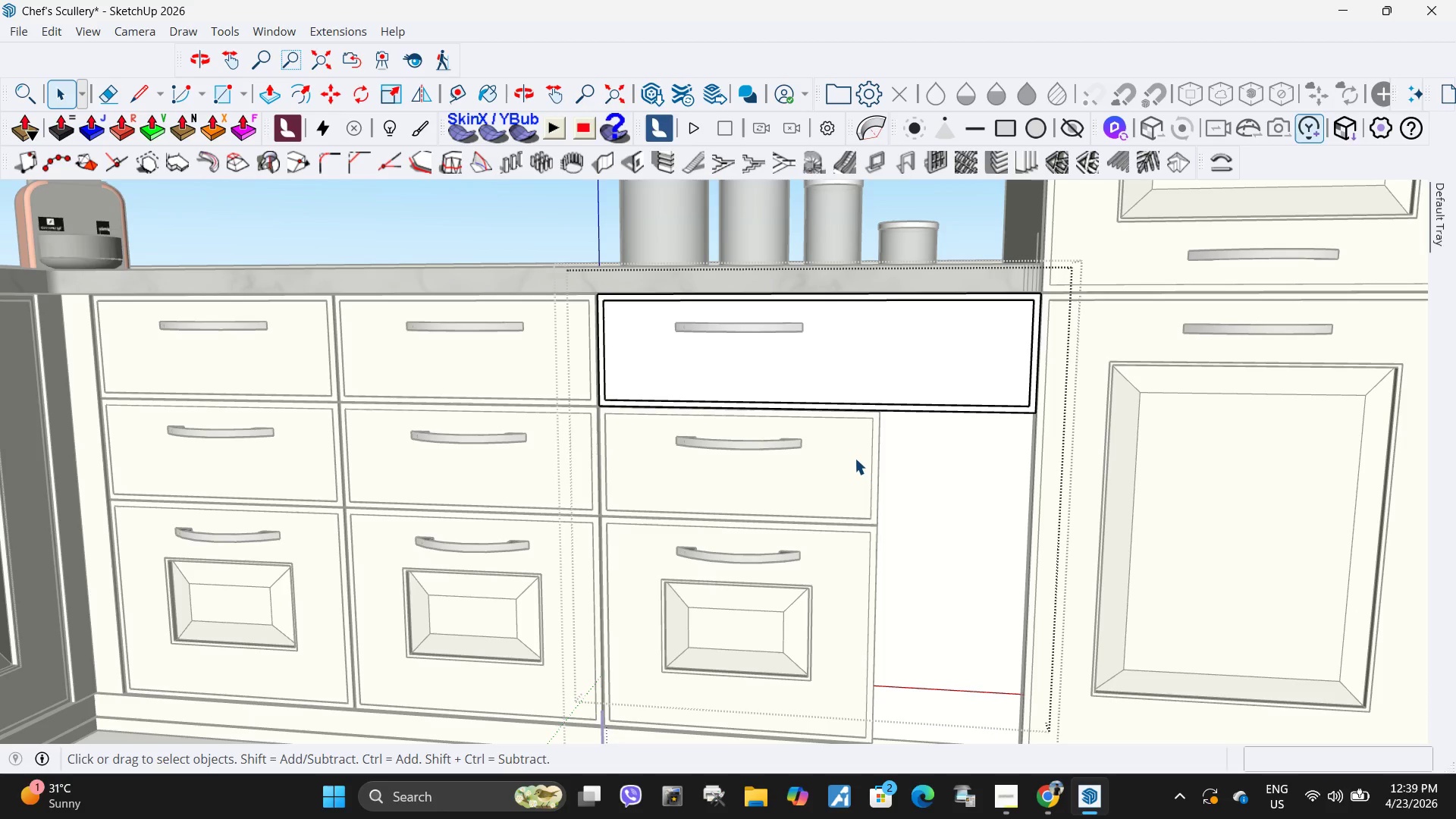 
left_click([855, 458])
 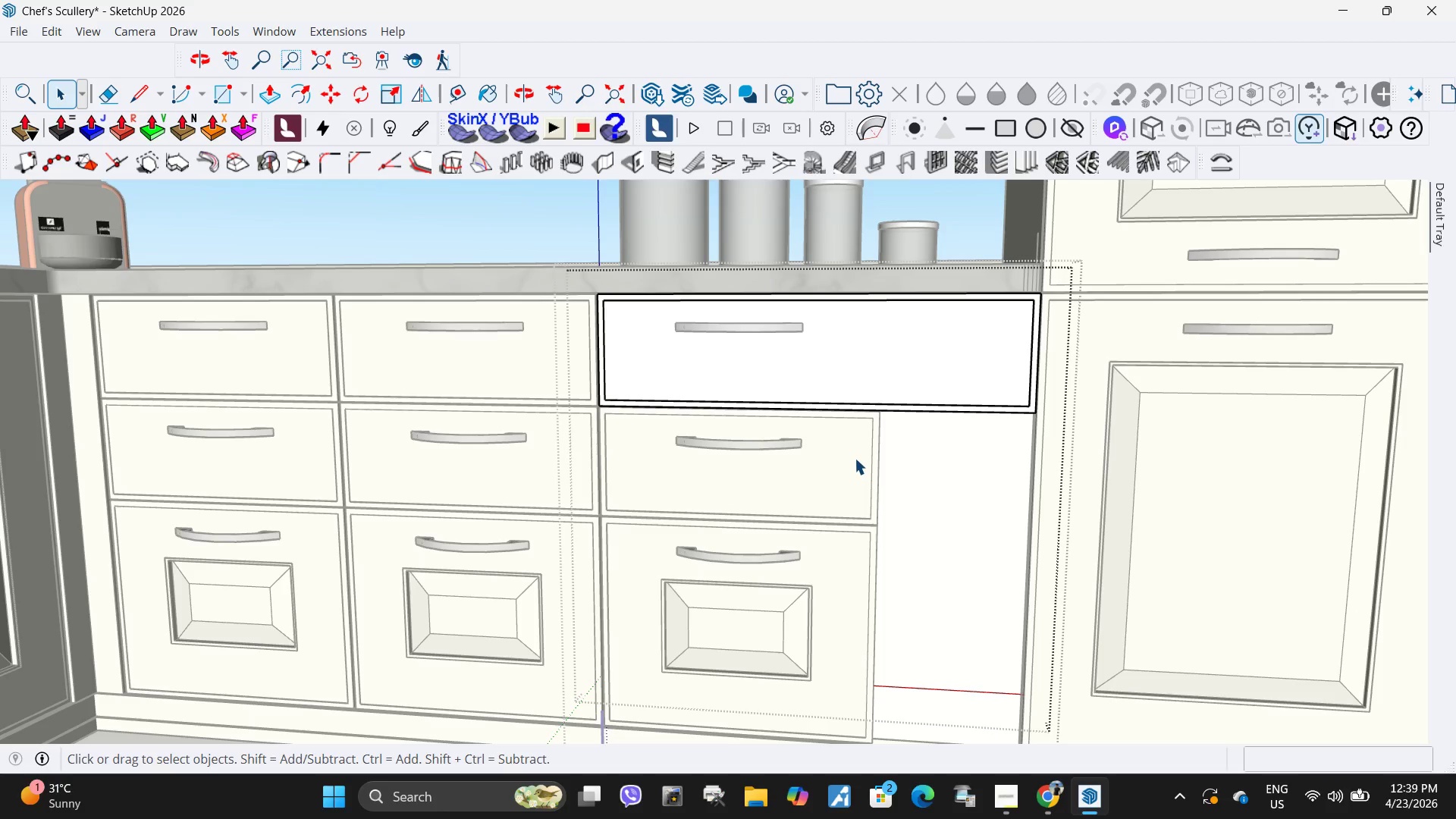 
key(Escape)
 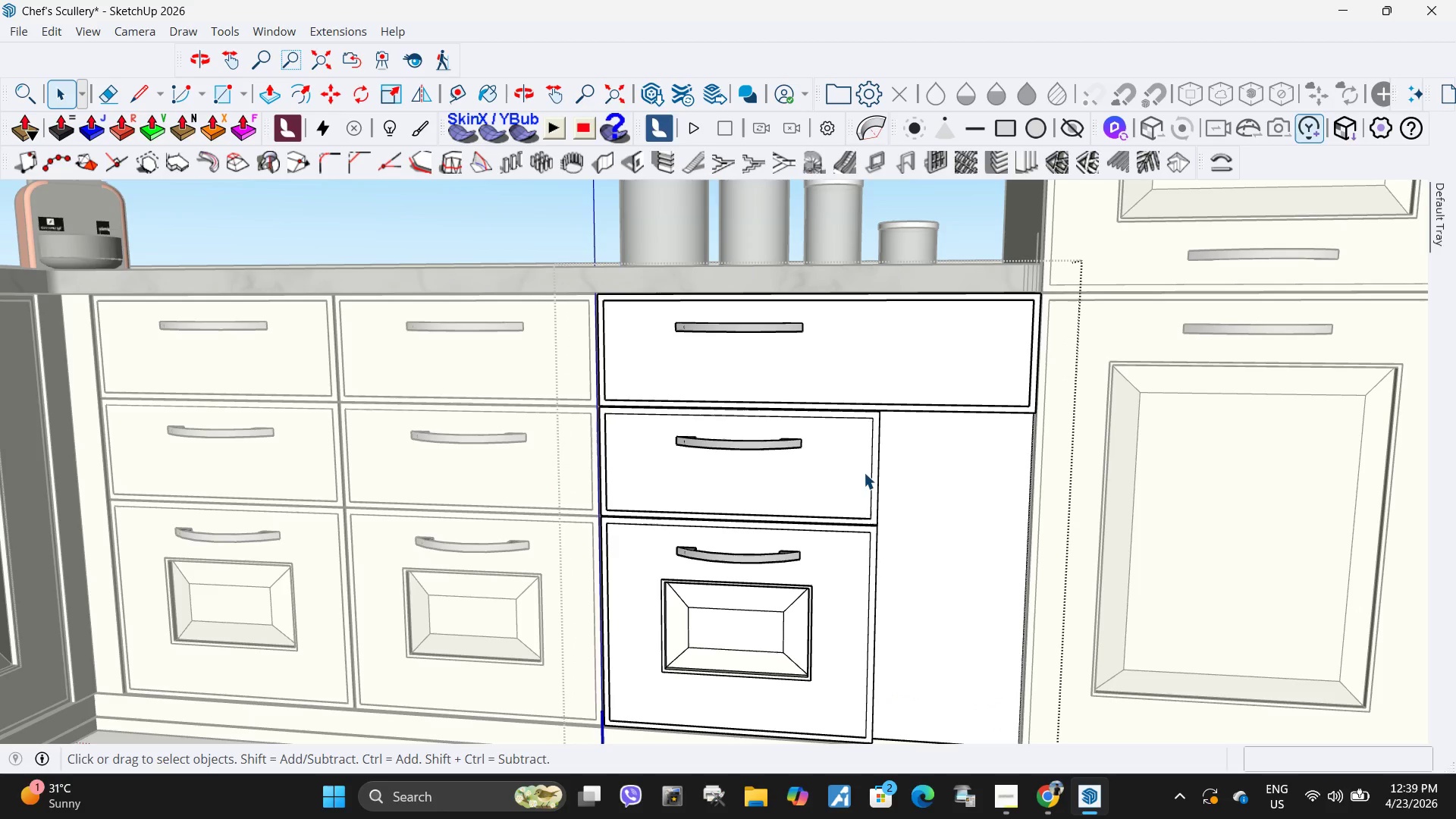 
double_click([864, 472])
 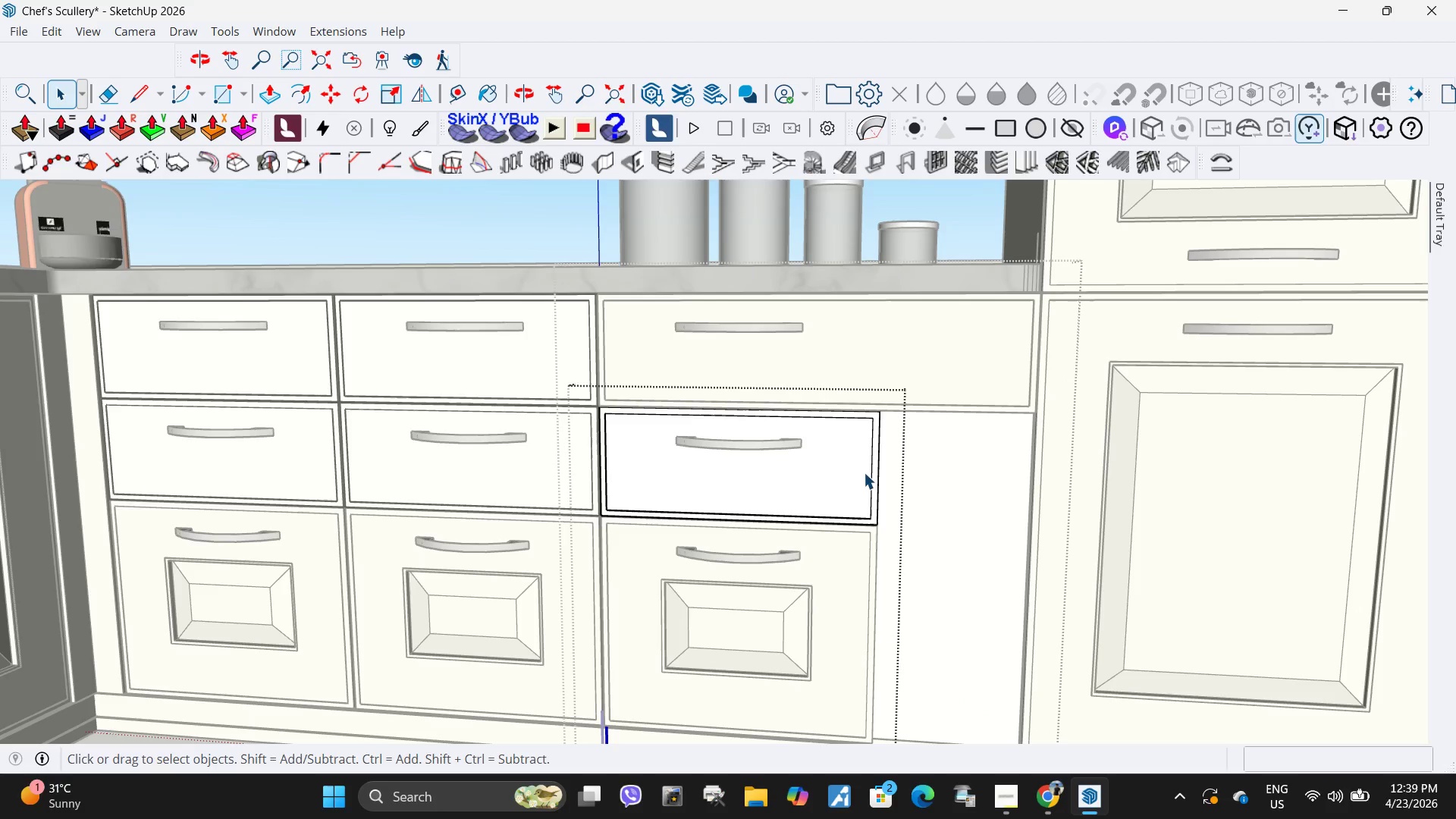 
triple_click([864, 472])
 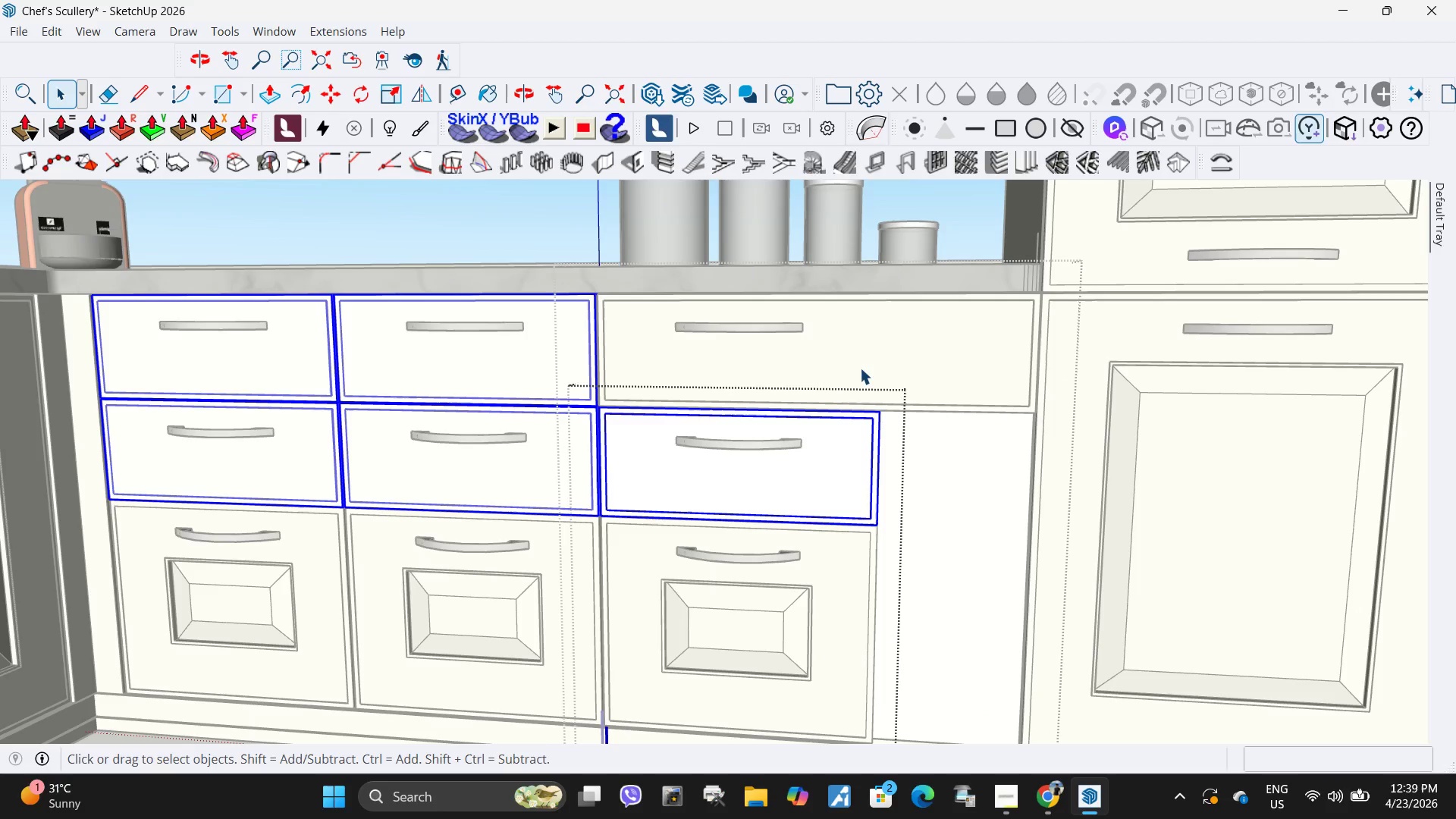 
left_click_drag(start_coordinate=[860, 368], to_coordinate=[927, 538])
 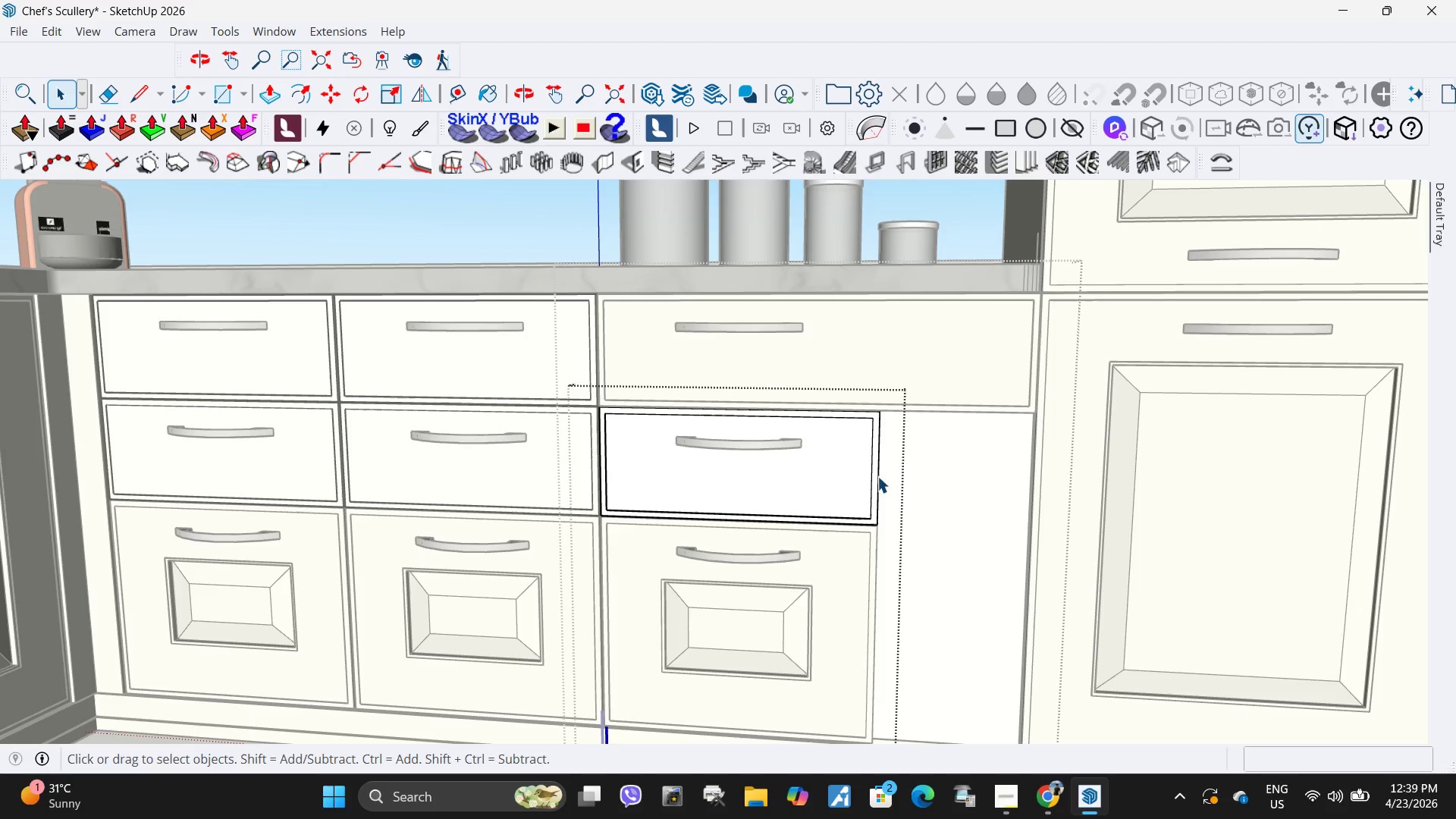 
left_click([847, 469])
 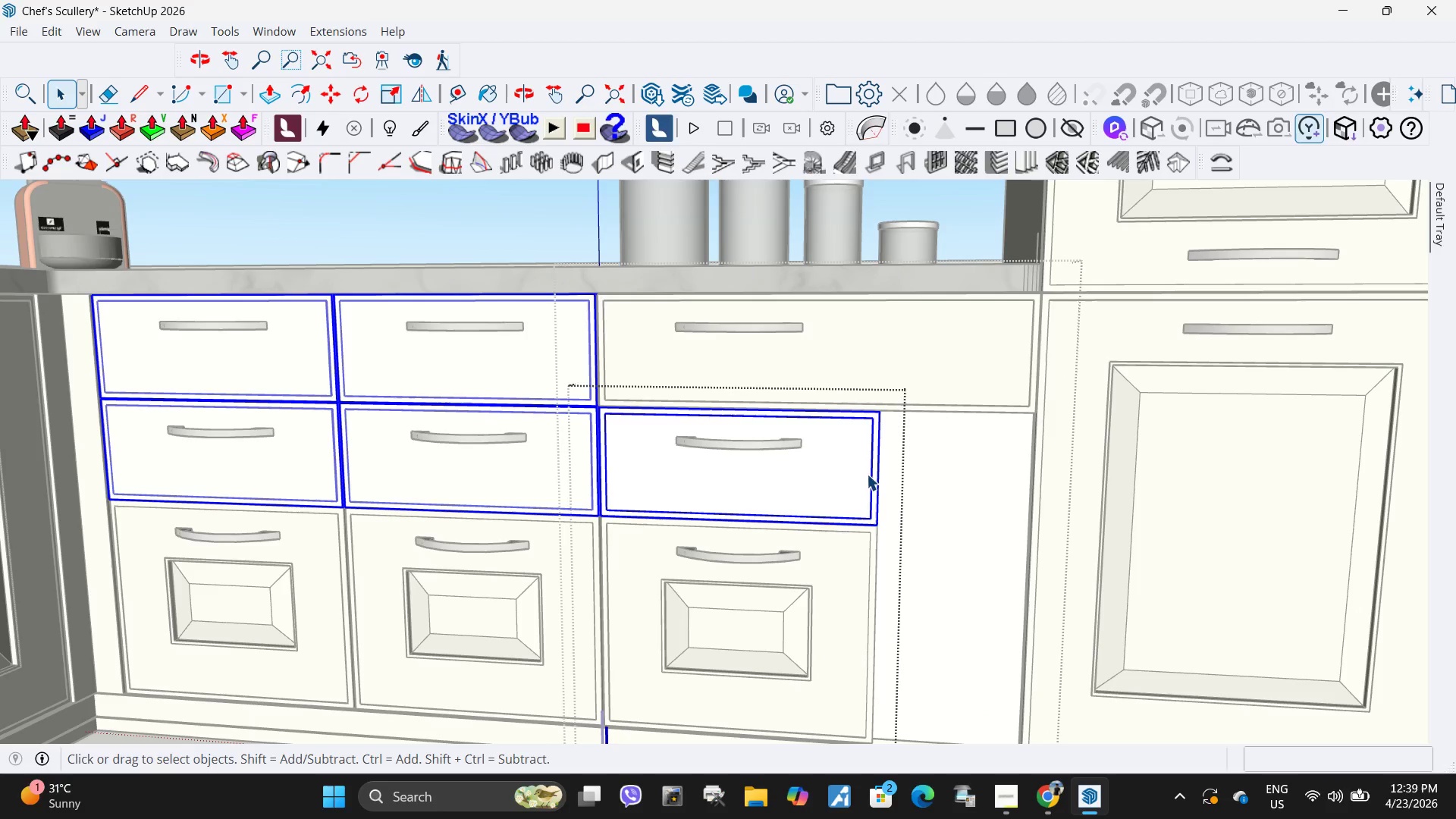 
right_click([861, 474])
 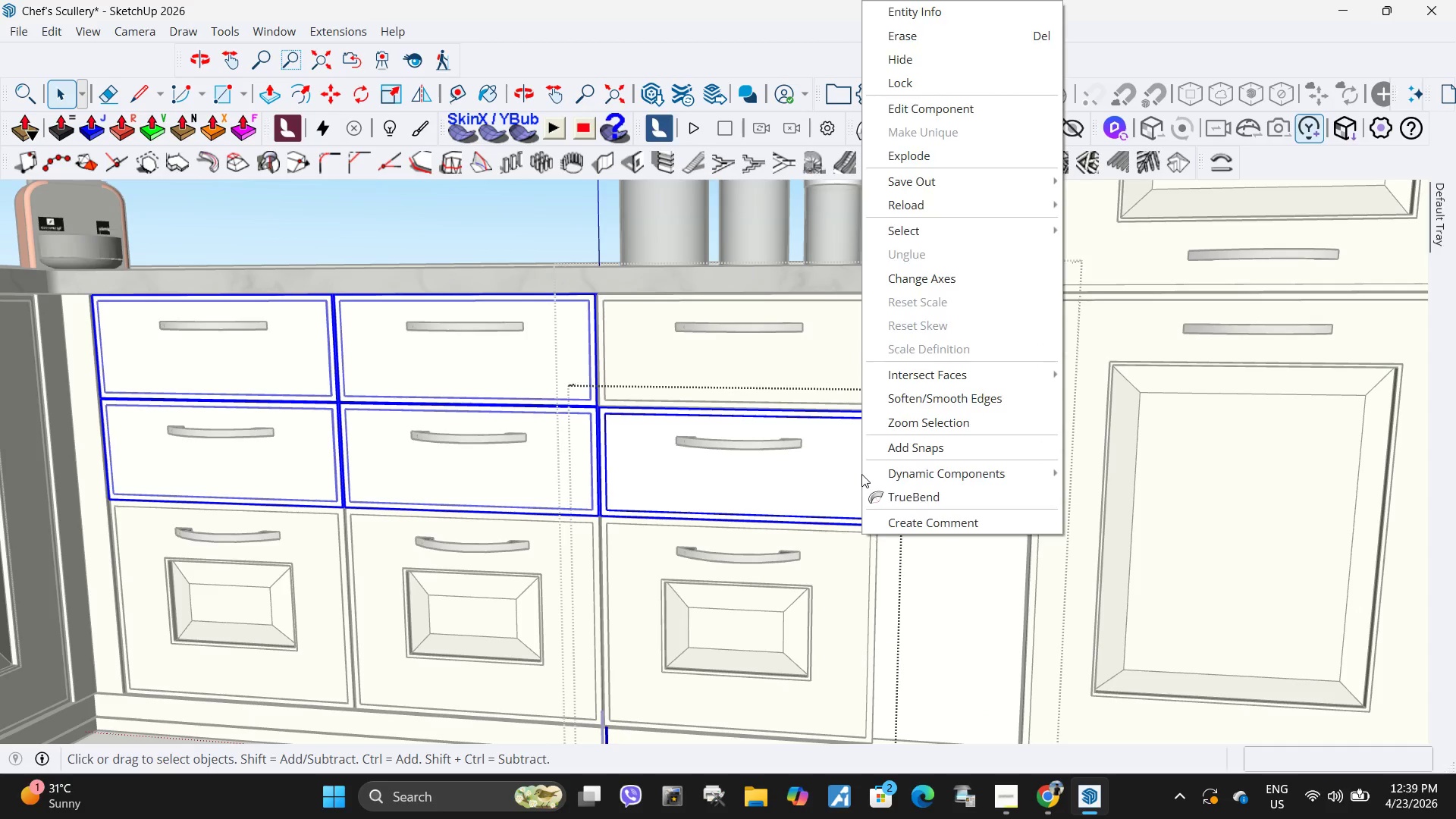 
key(Escape)
 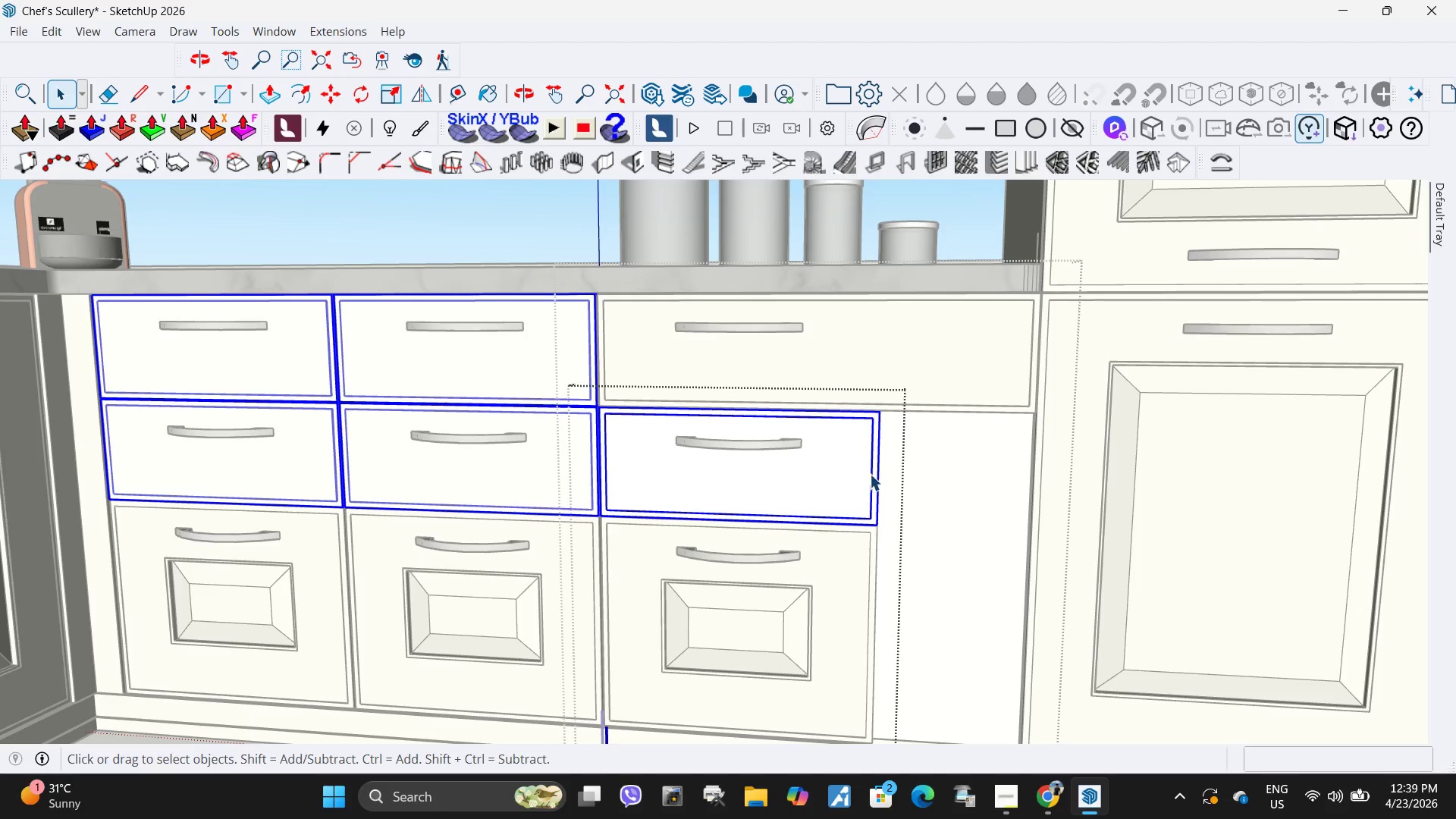 
double_click([874, 477])
 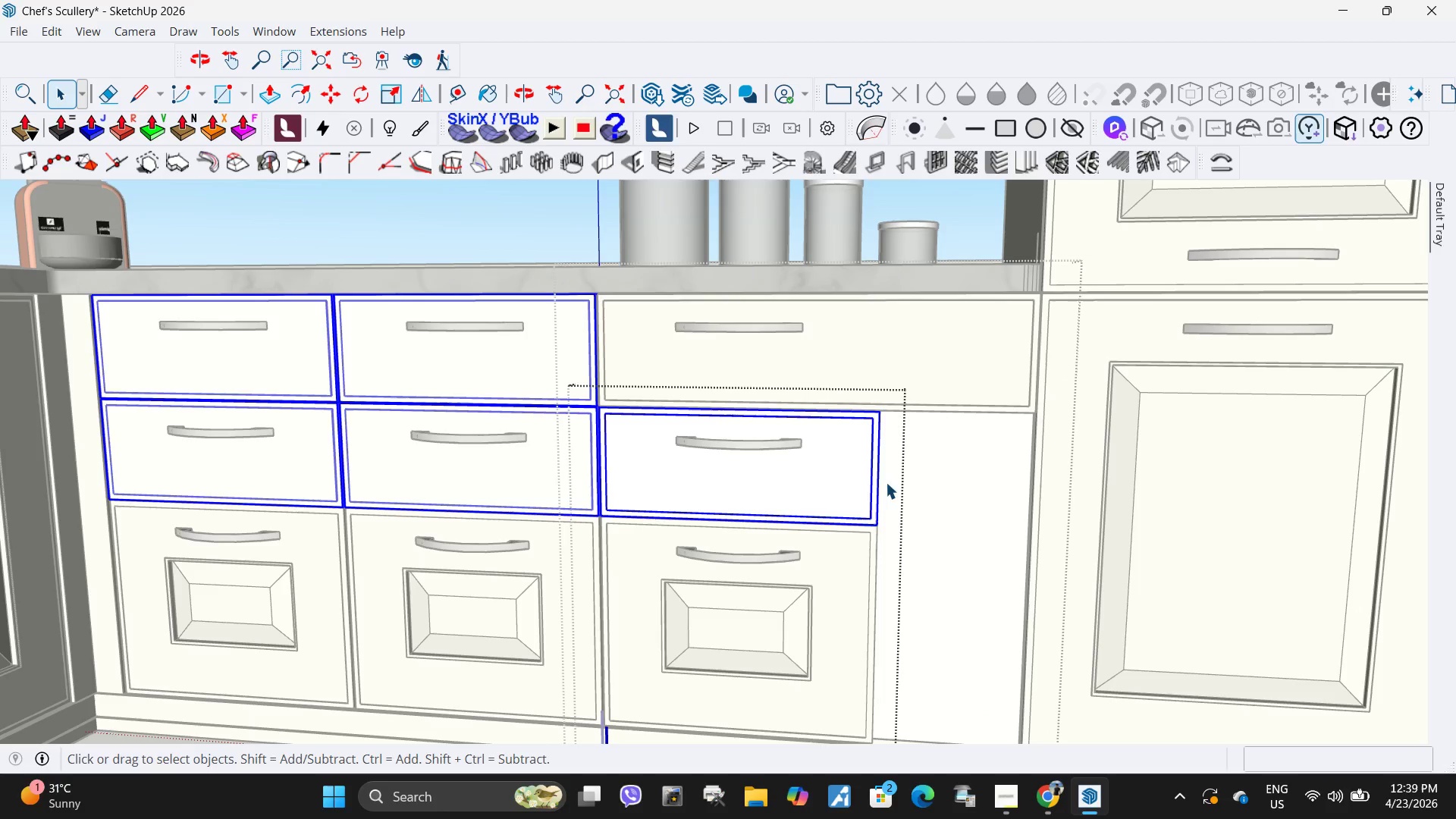 
key(Escape)
 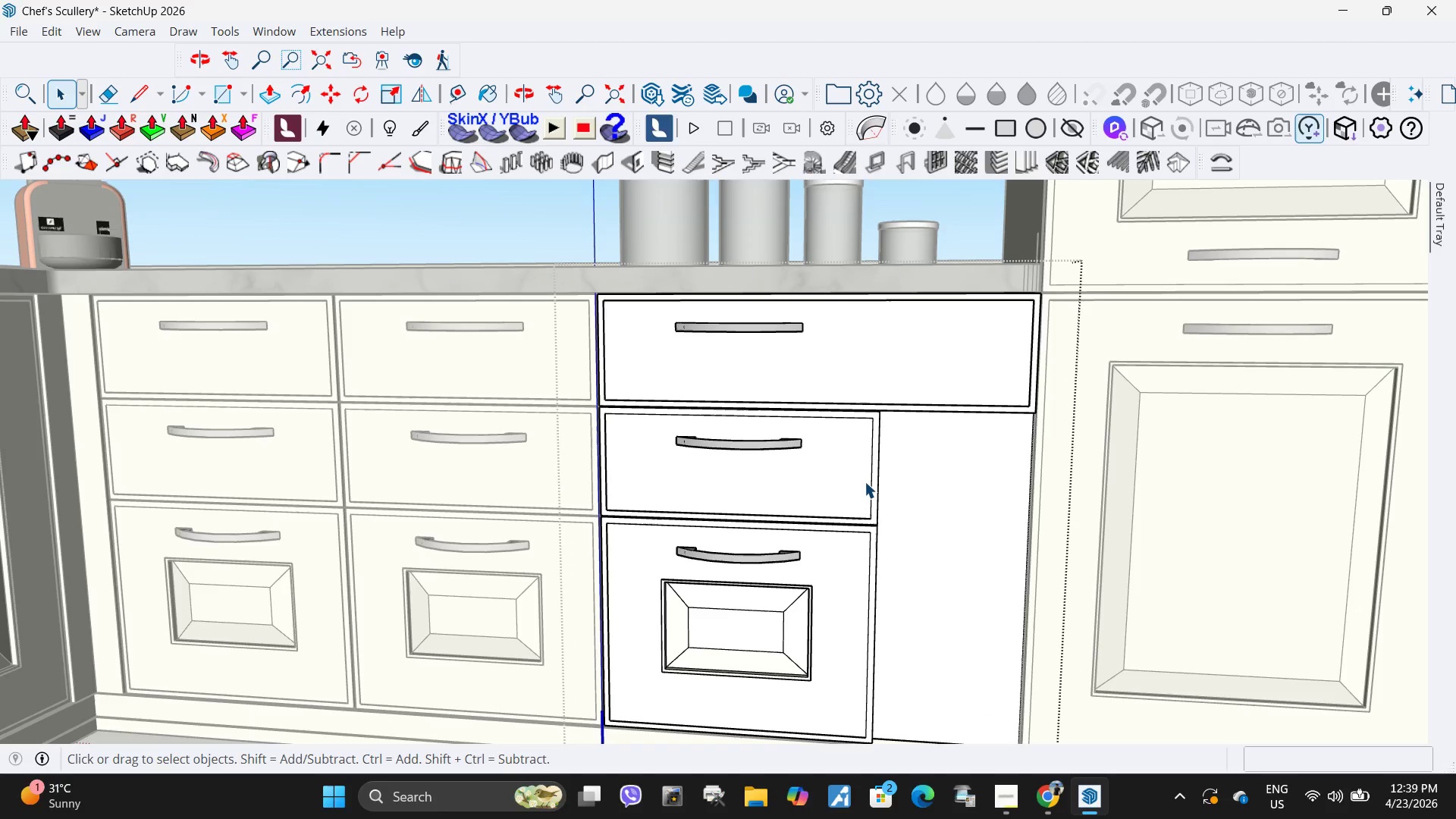 
left_click([864, 482])
 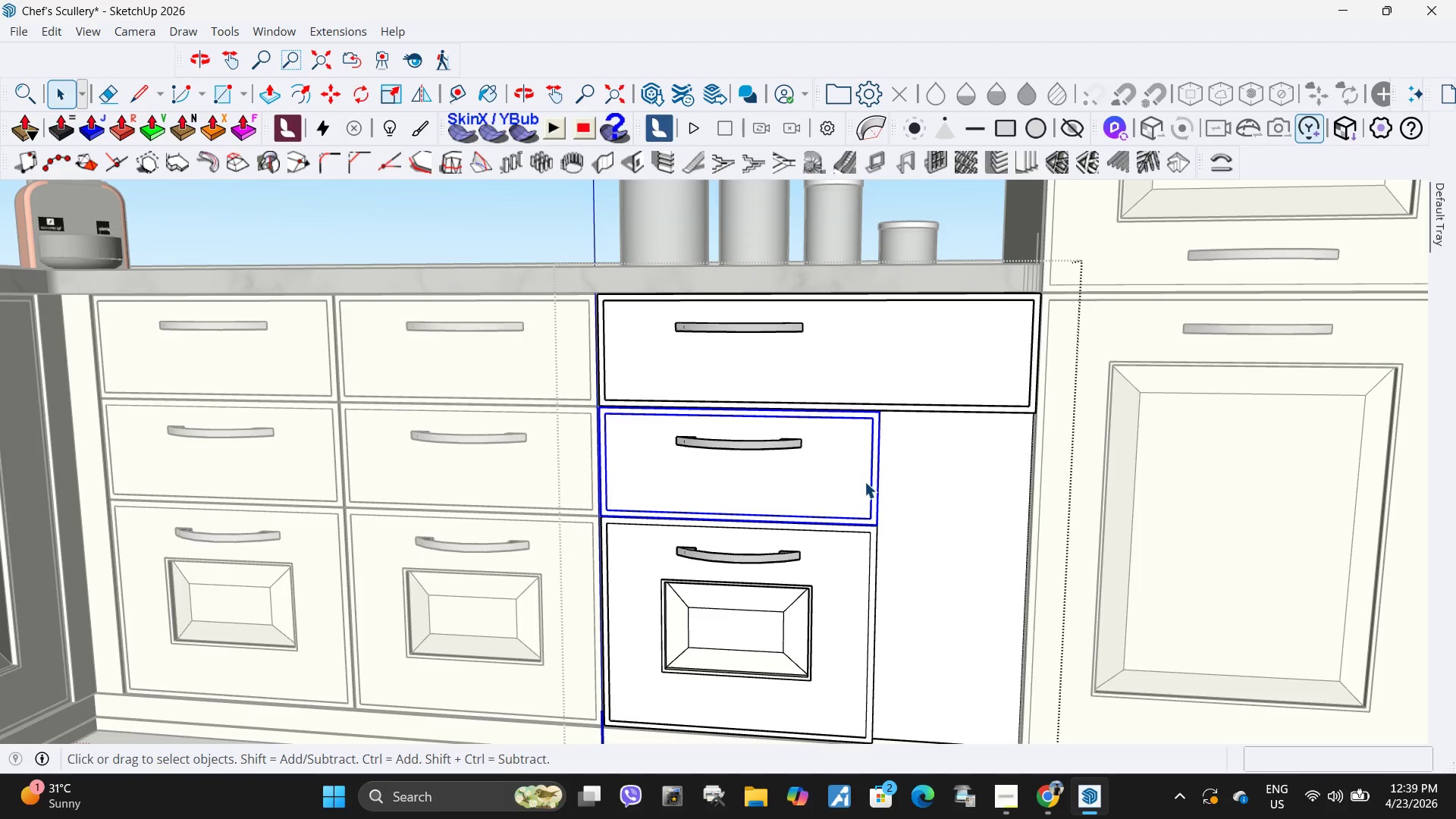 
right_click([864, 482])
 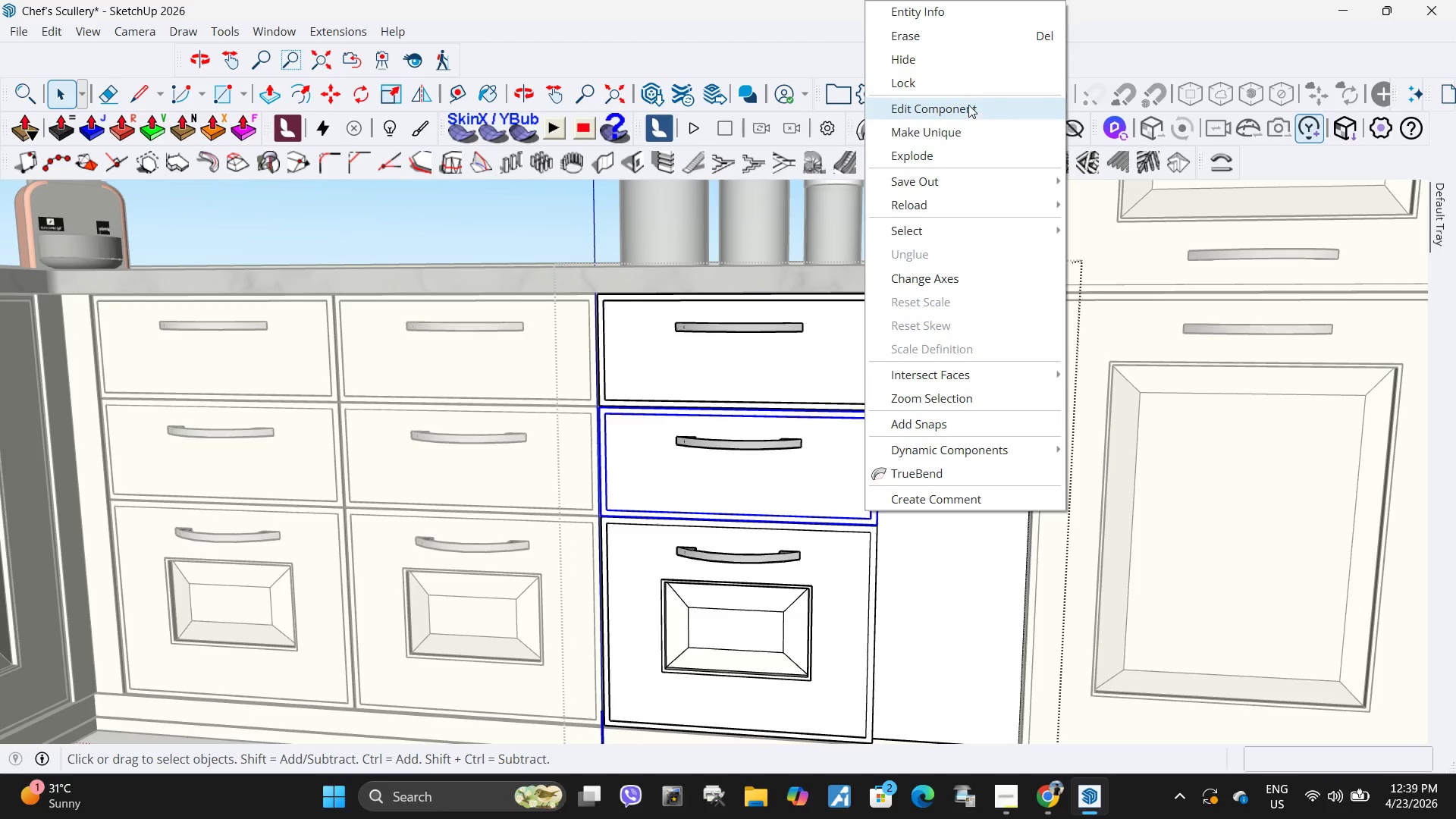 
left_click([965, 134])
 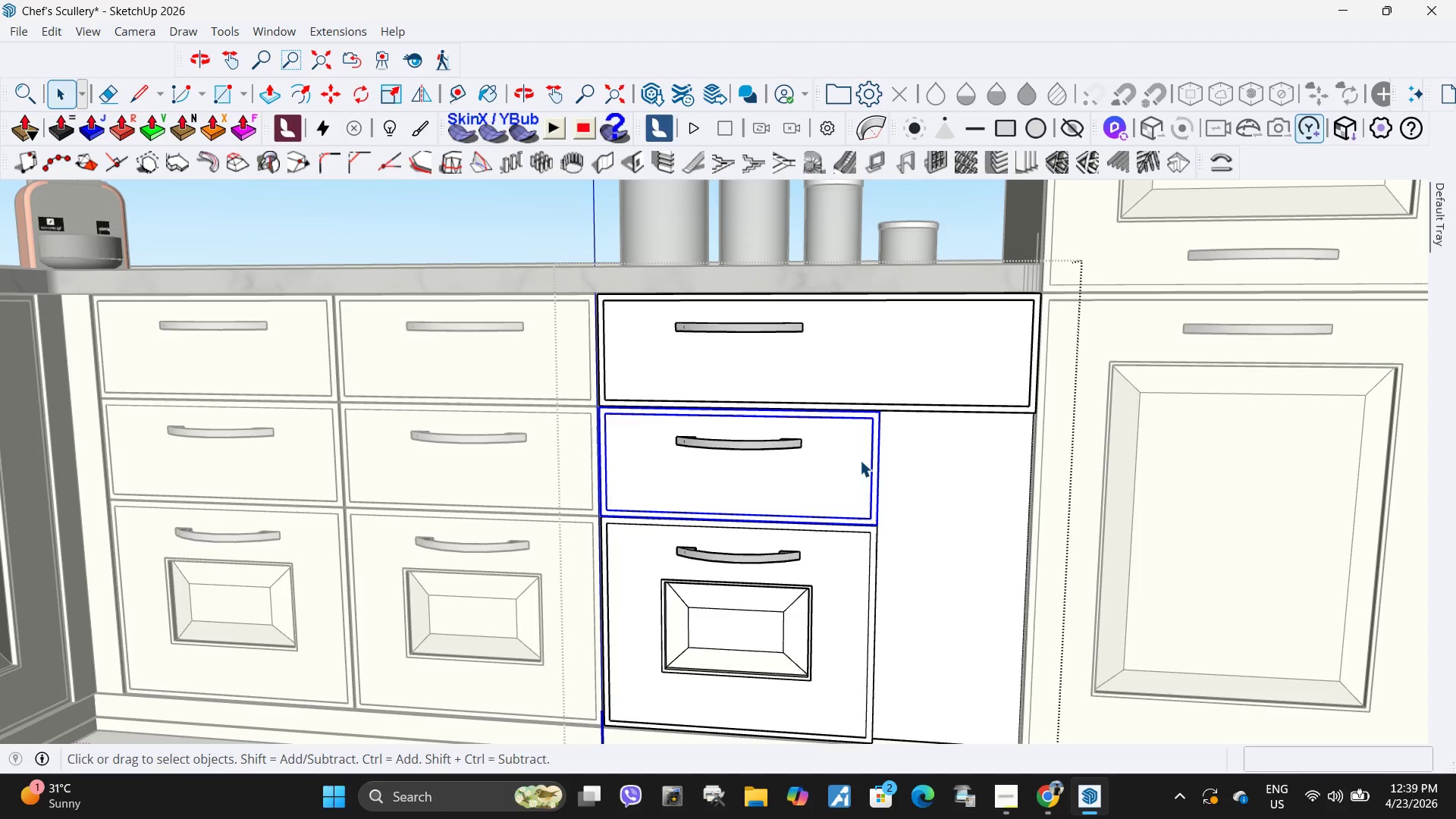 
double_click([861, 460])
 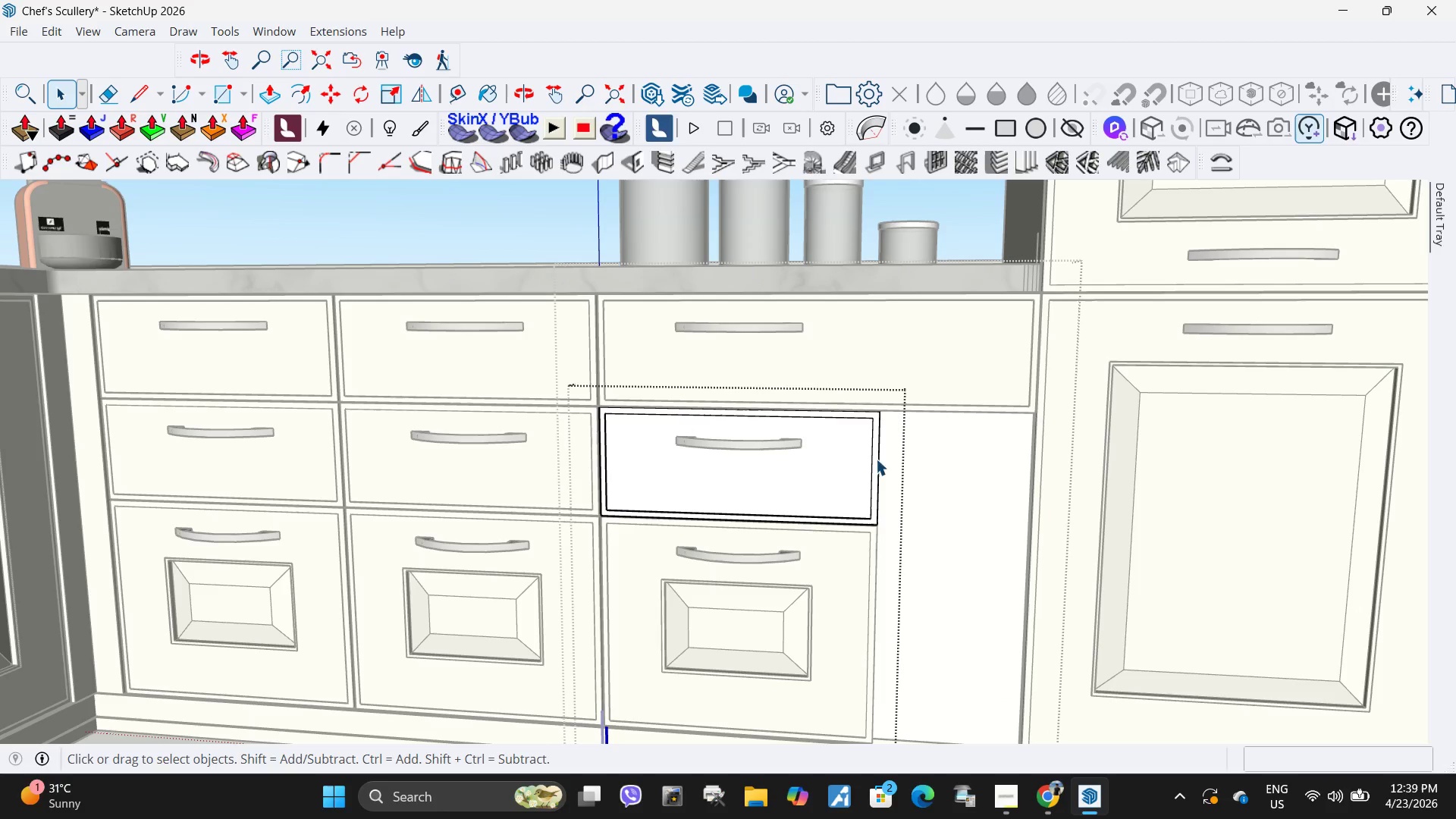 
left_click_drag(start_coordinate=[850, 371], to_coordinate=[972, 604])
 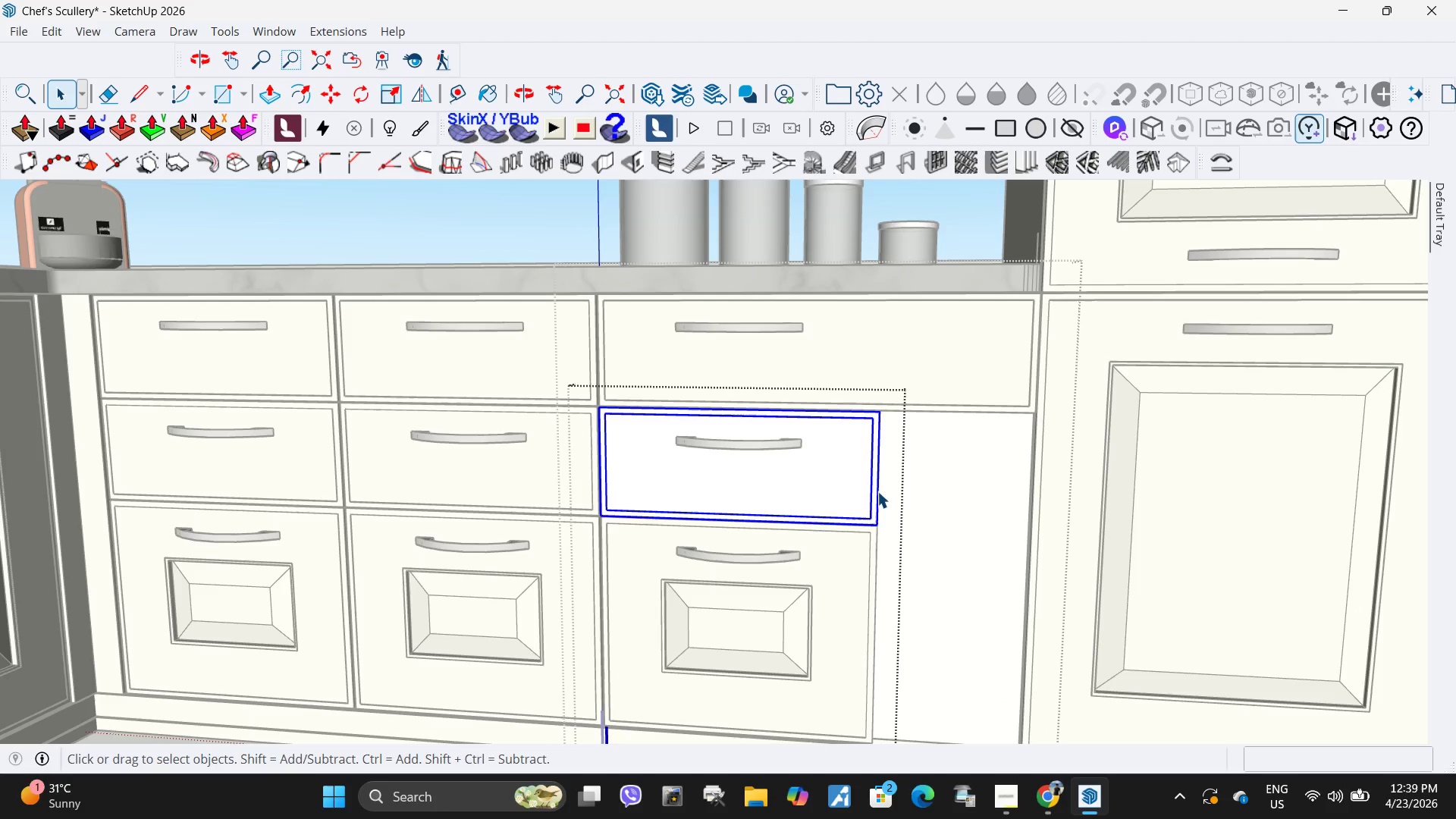 
left_click_drag(start_coordinate=[846, 370], to_coordinate=[908, 575])
 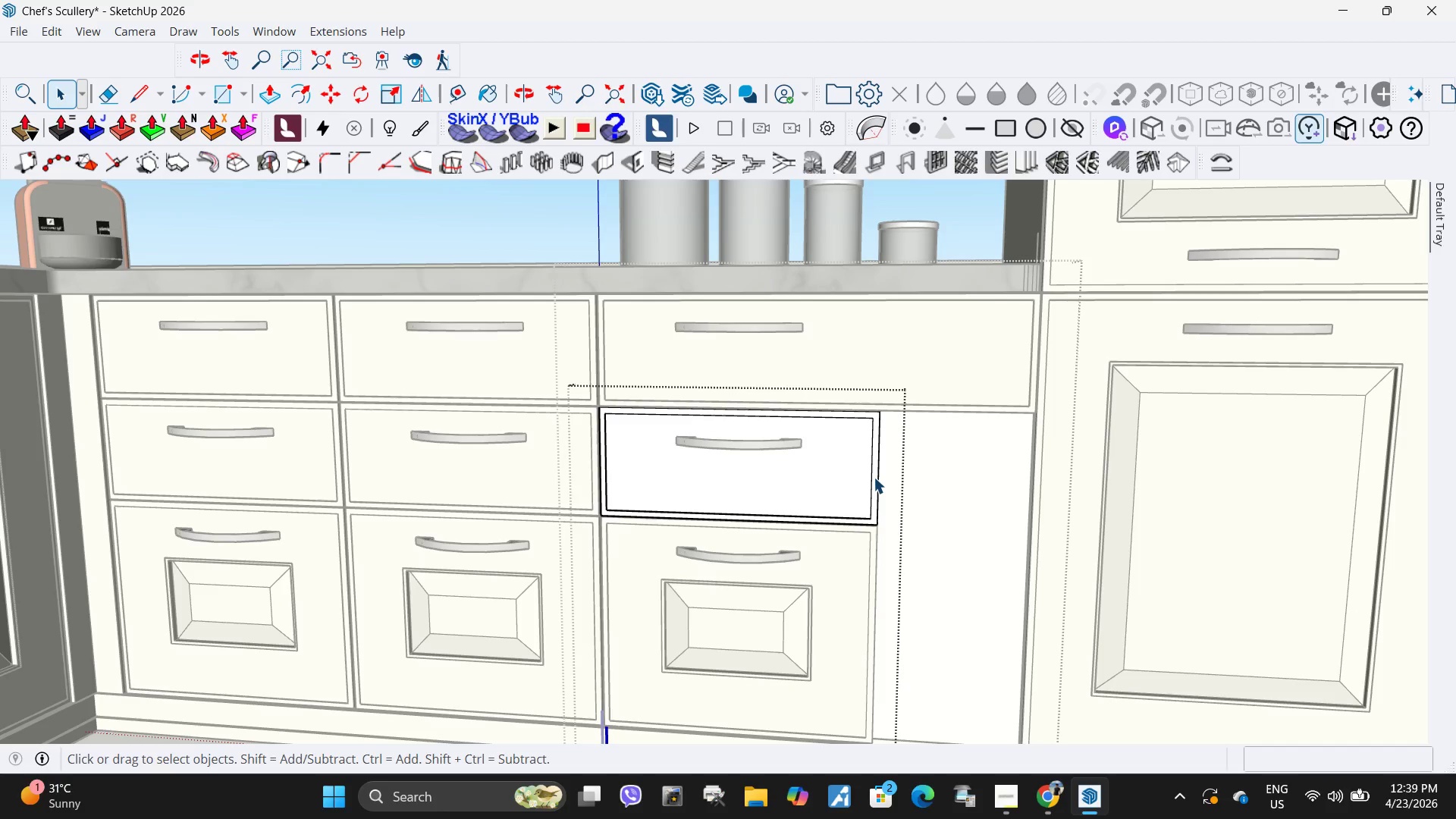 
double_click([874, 477])
 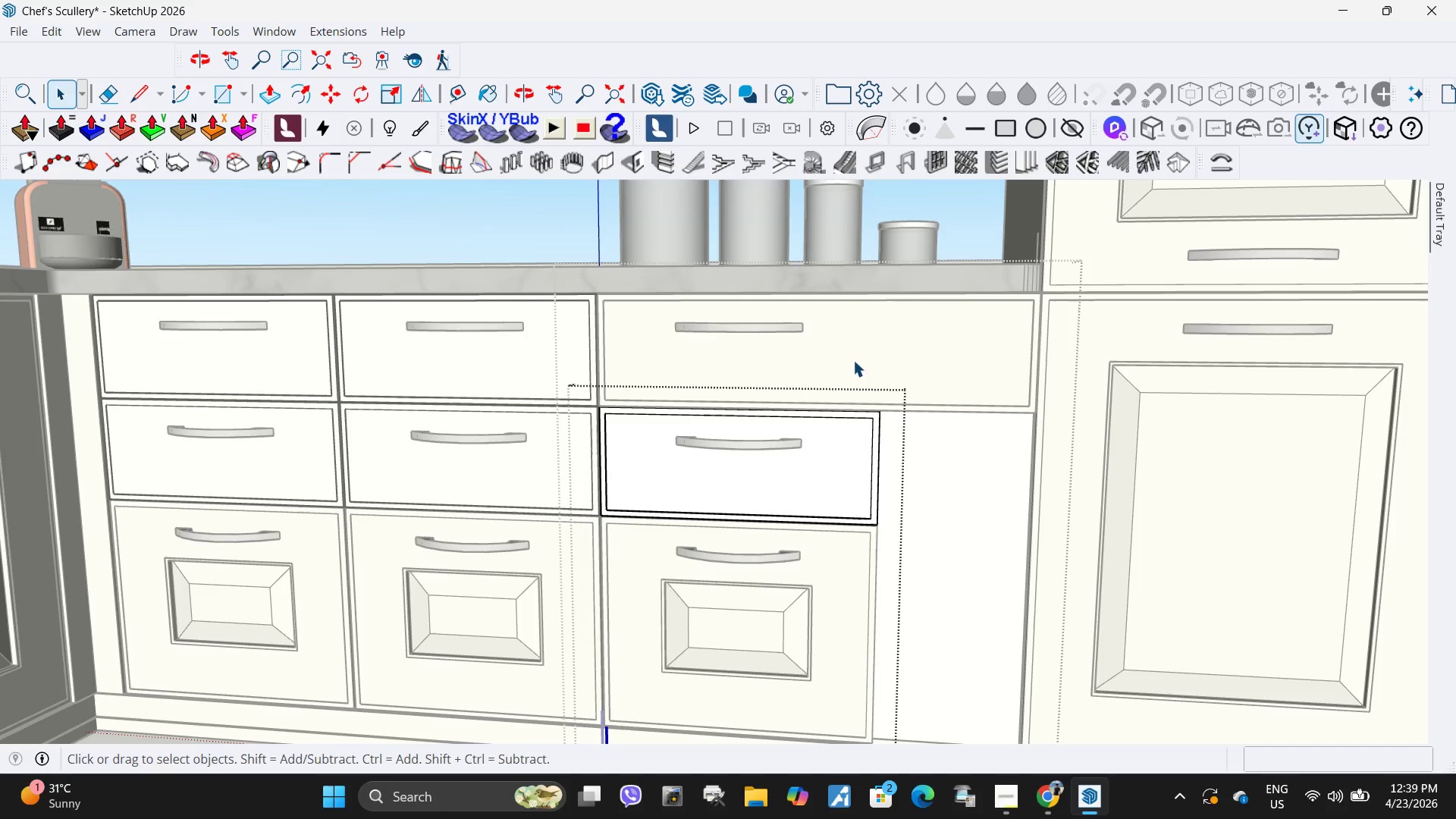 
left_click_drag(start_coordinate=[852, 359], to_coordinate=[941, 610])
 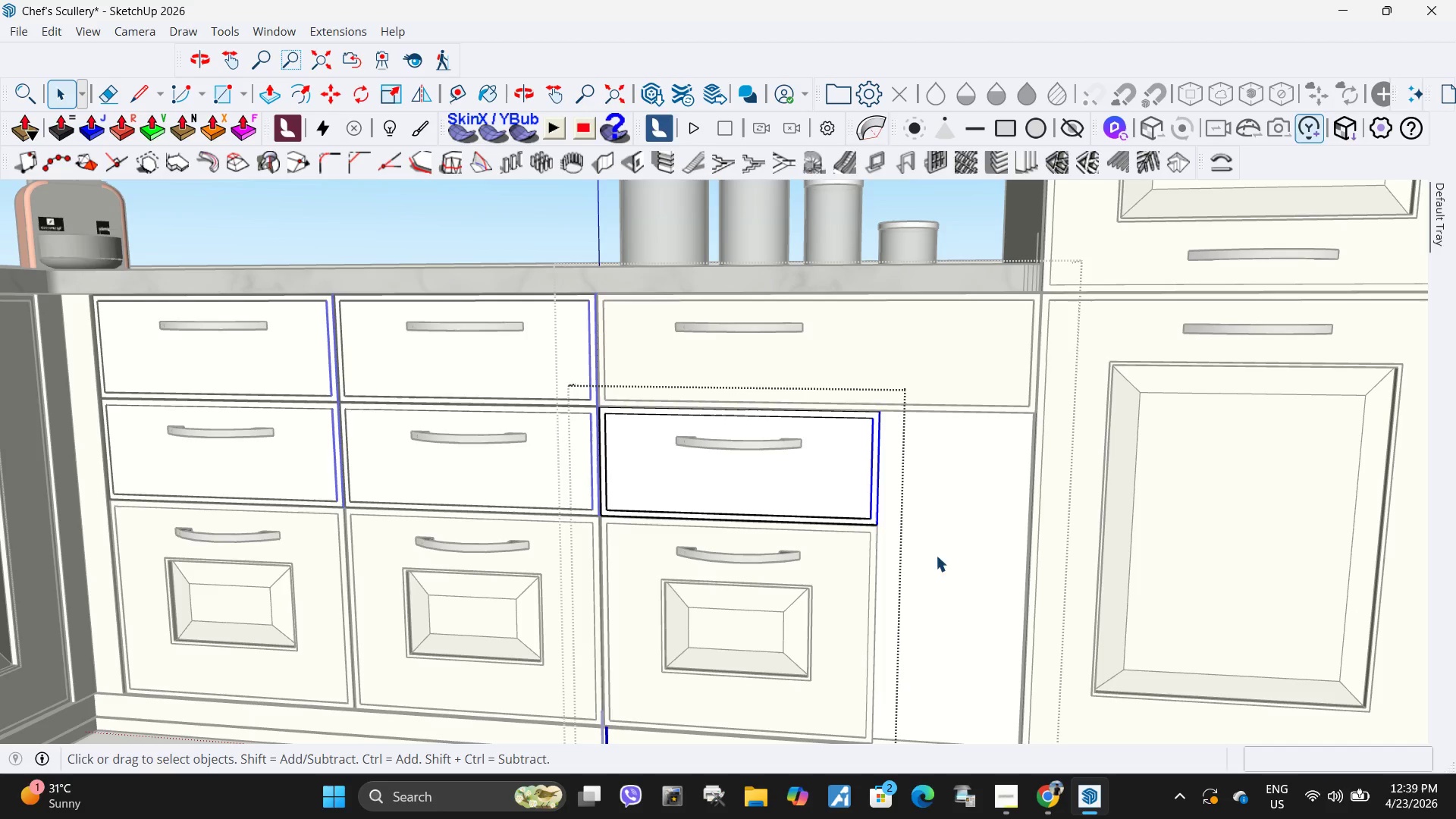 
key(Escape)
 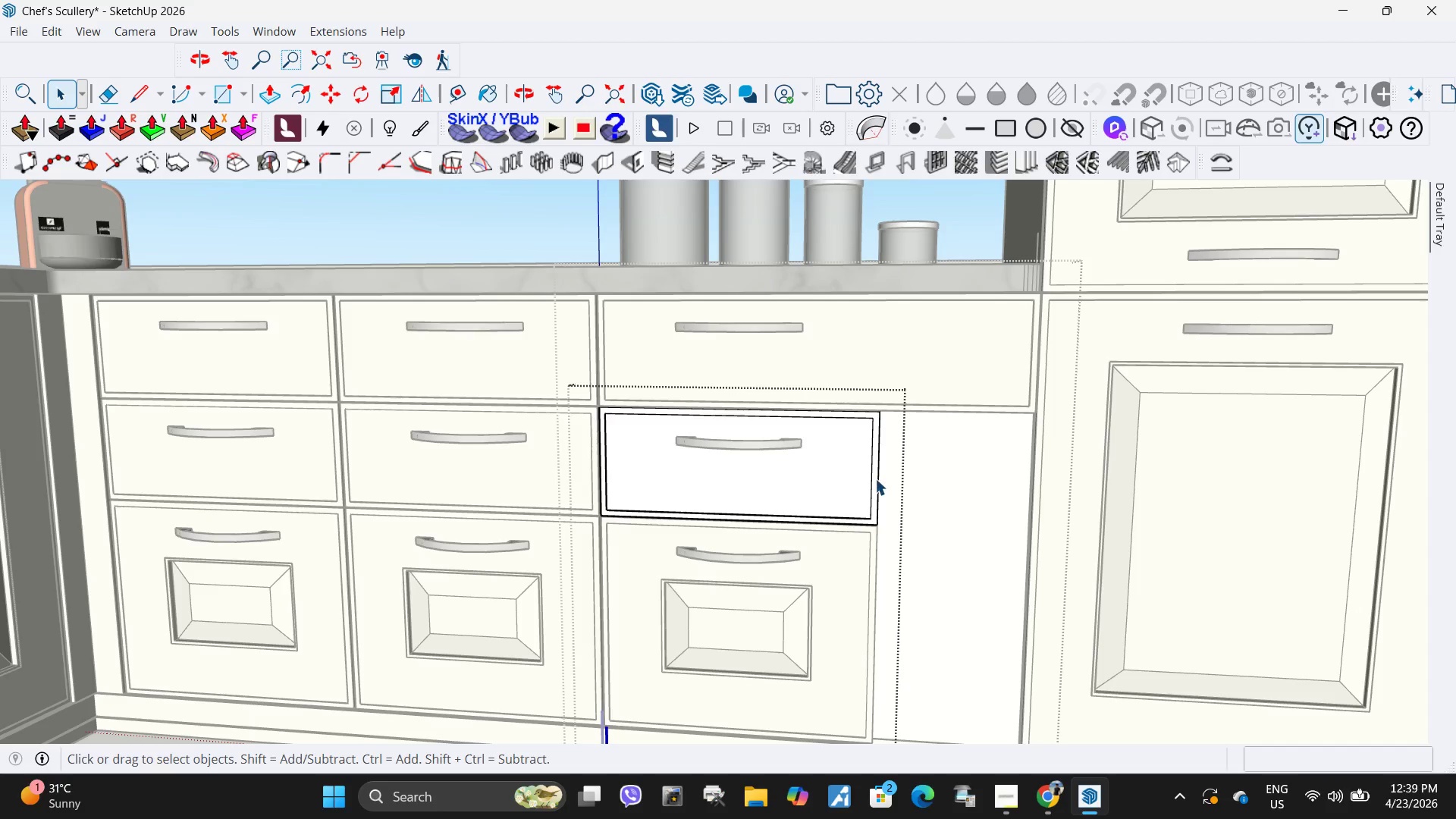 
left_click([875, 479])
 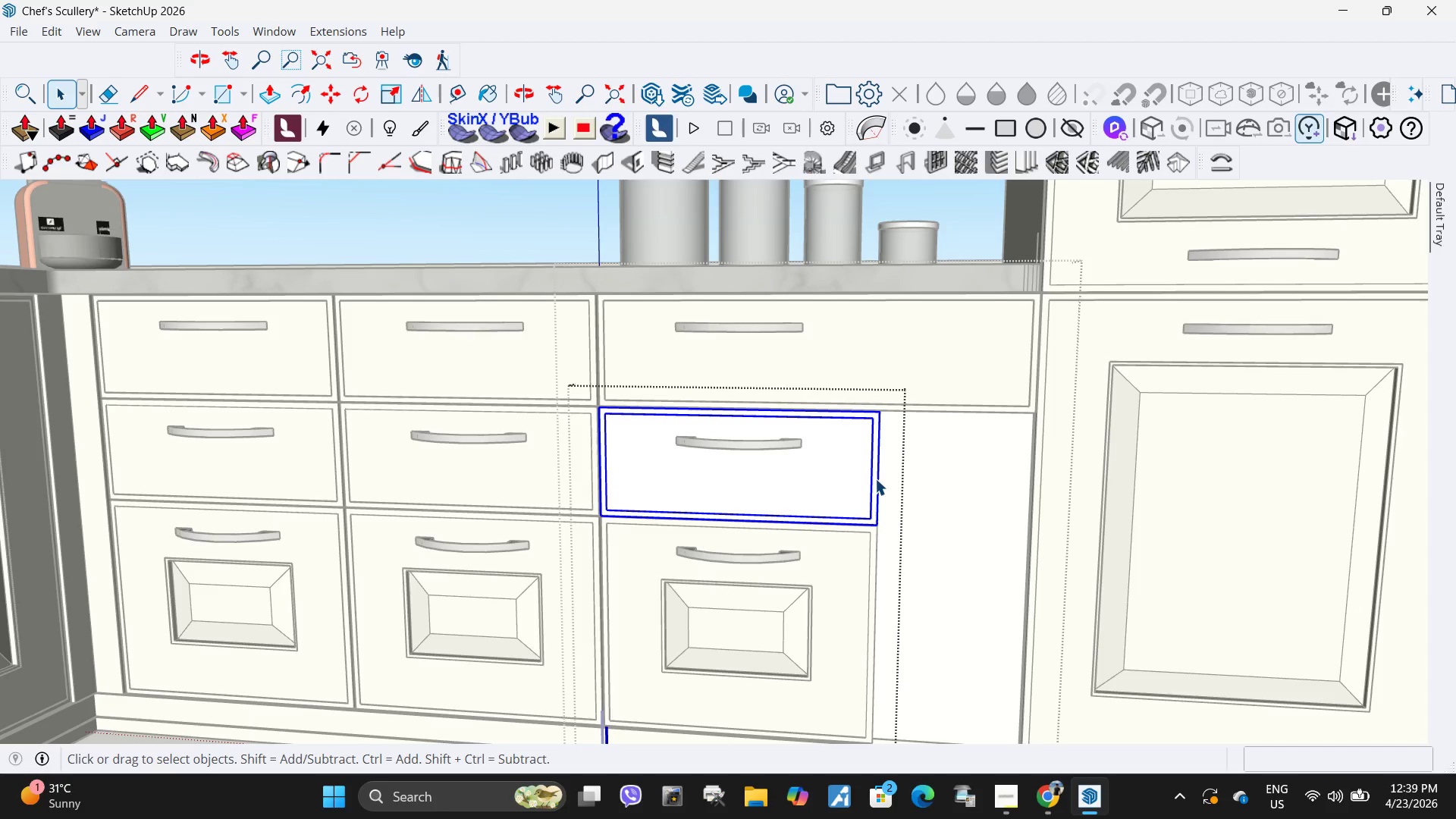 
right_click([875, 479])
 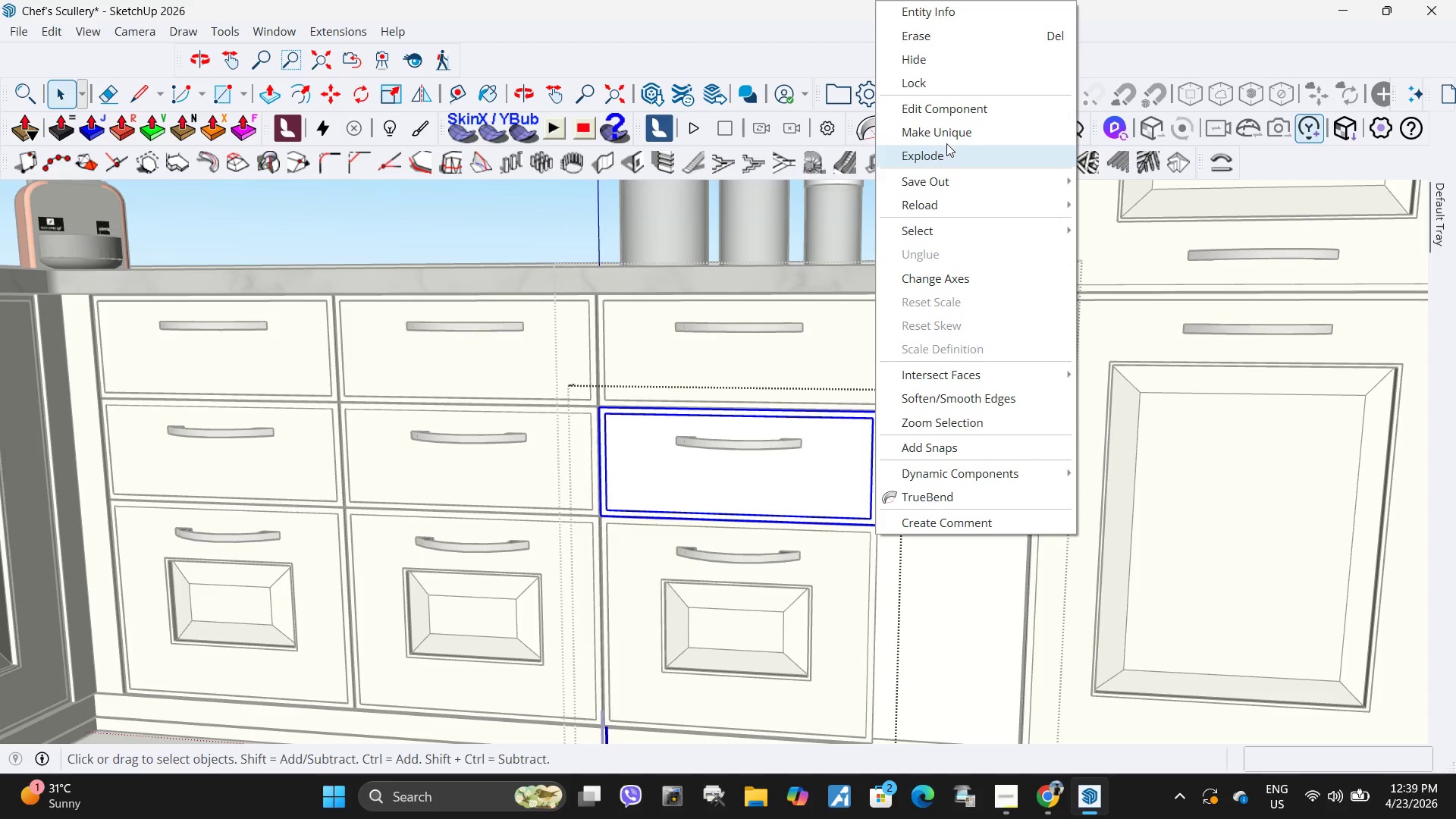 
left_click([951, 136])
 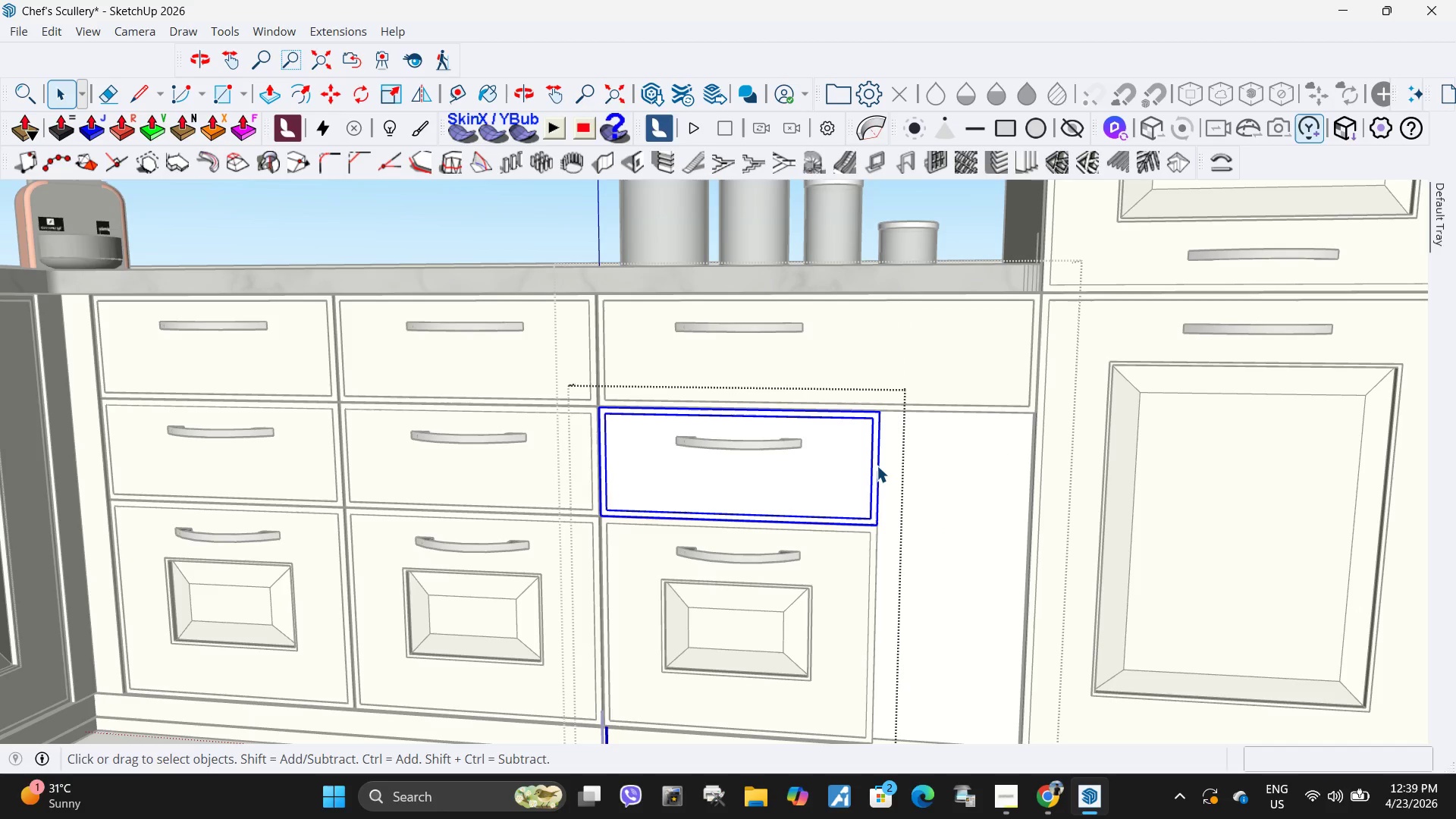 
double_click([877, 466])
 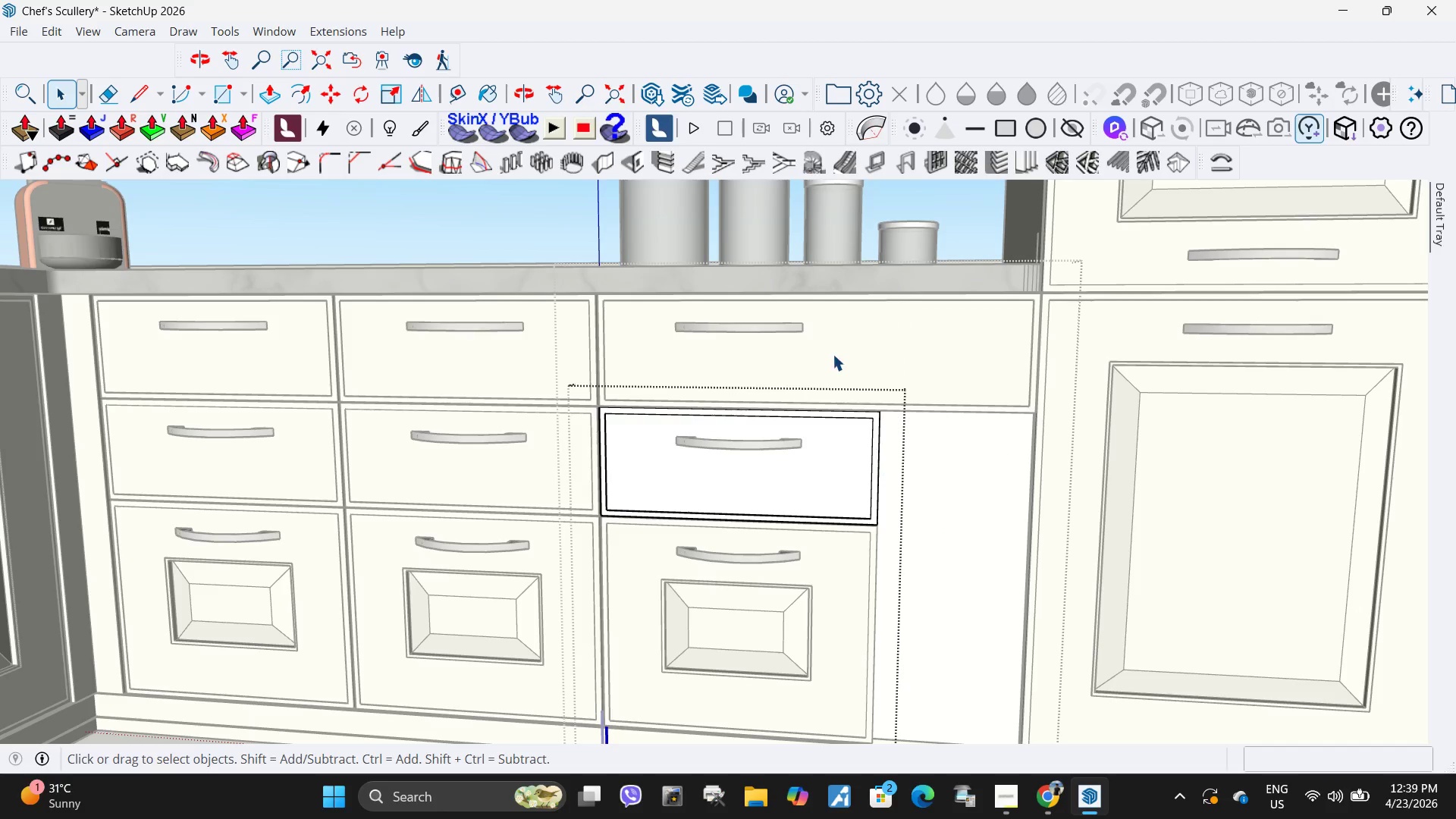 
left_click_drag(start_coordinate=[833, 361], to_coordinate=[940, 573])
 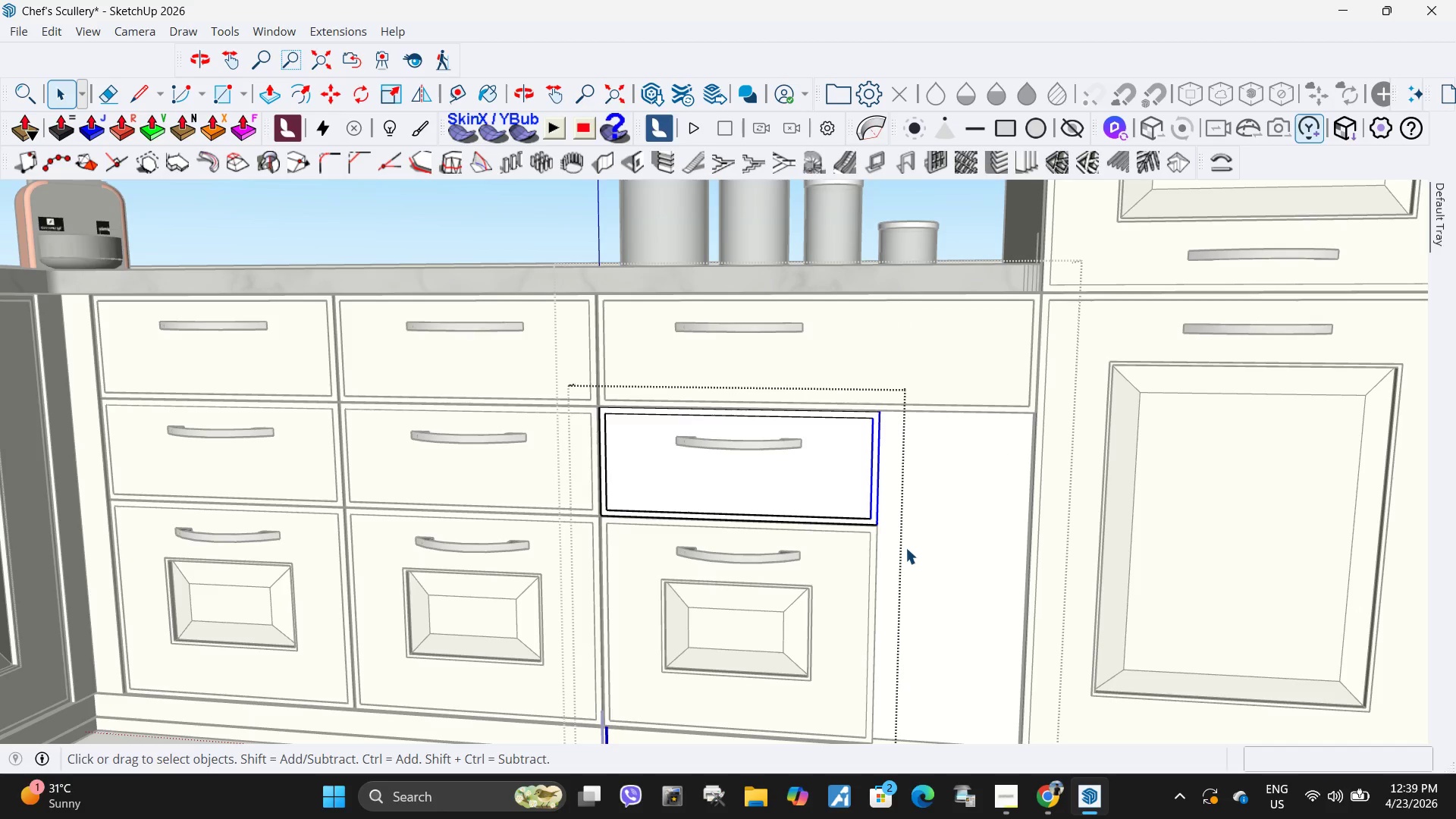 
key(M)
 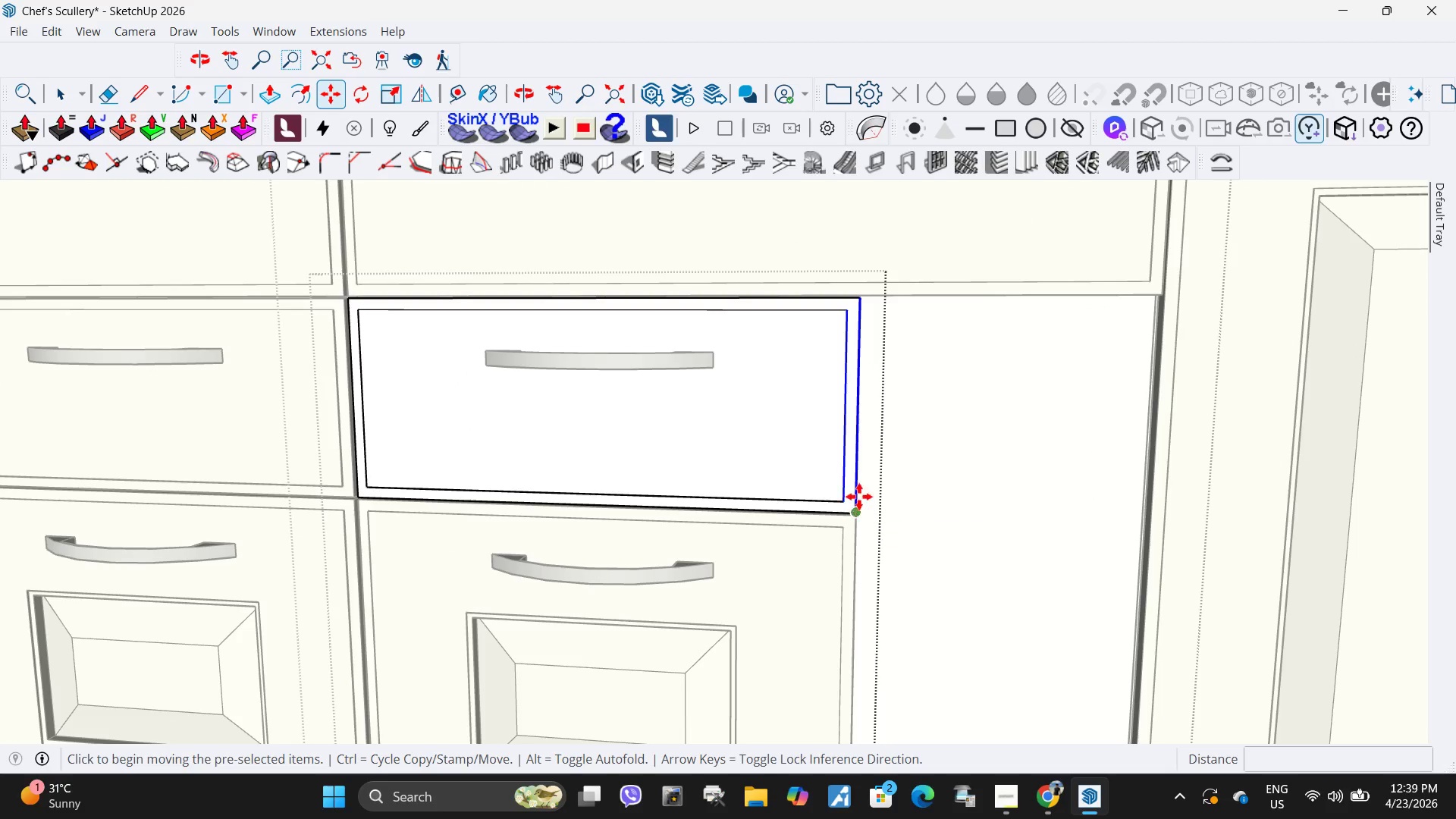 
scroll: coordinate [976, 548], scroll_direction: up, amount: 12.0
 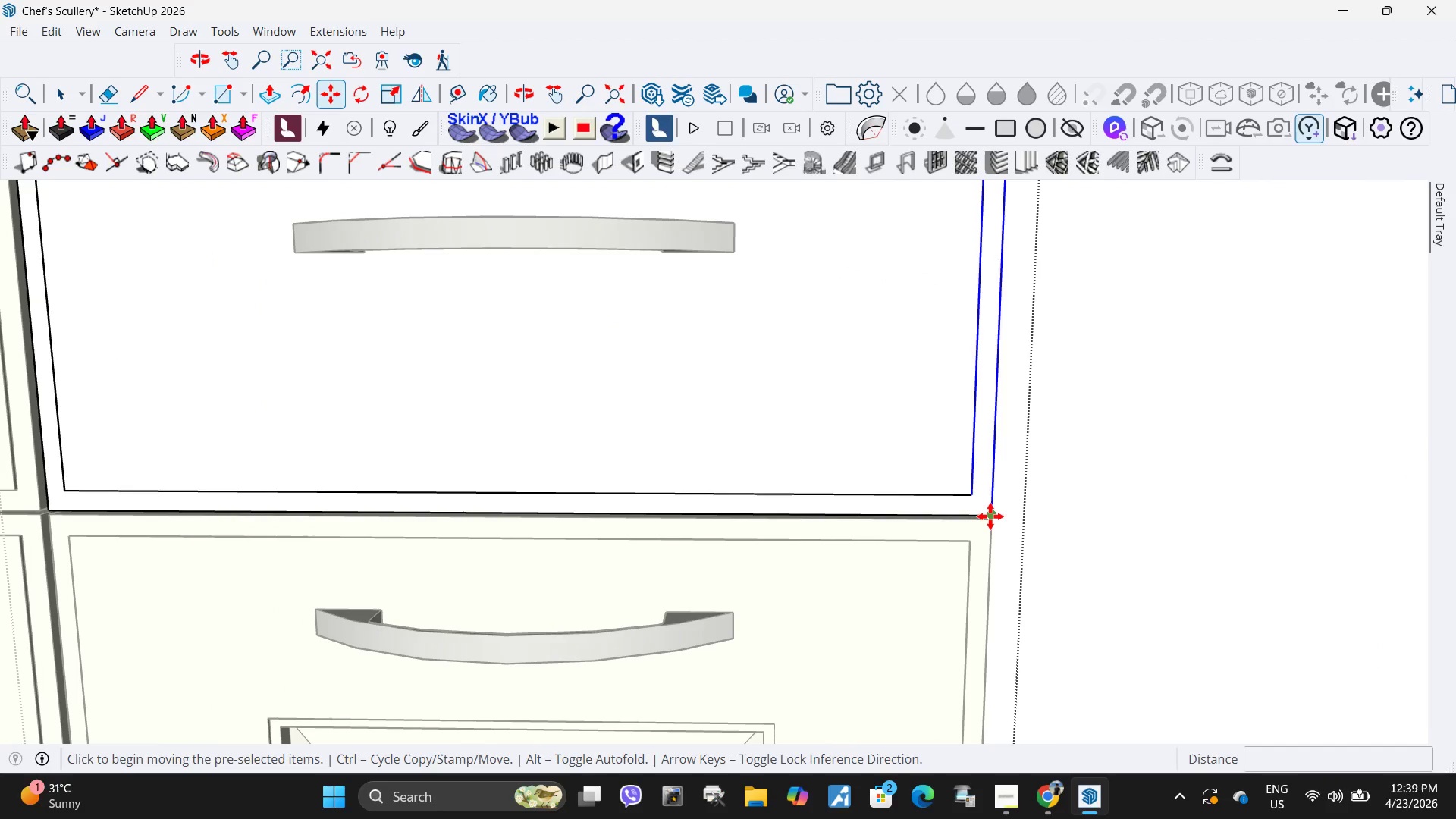 
left_click([990, 516])
 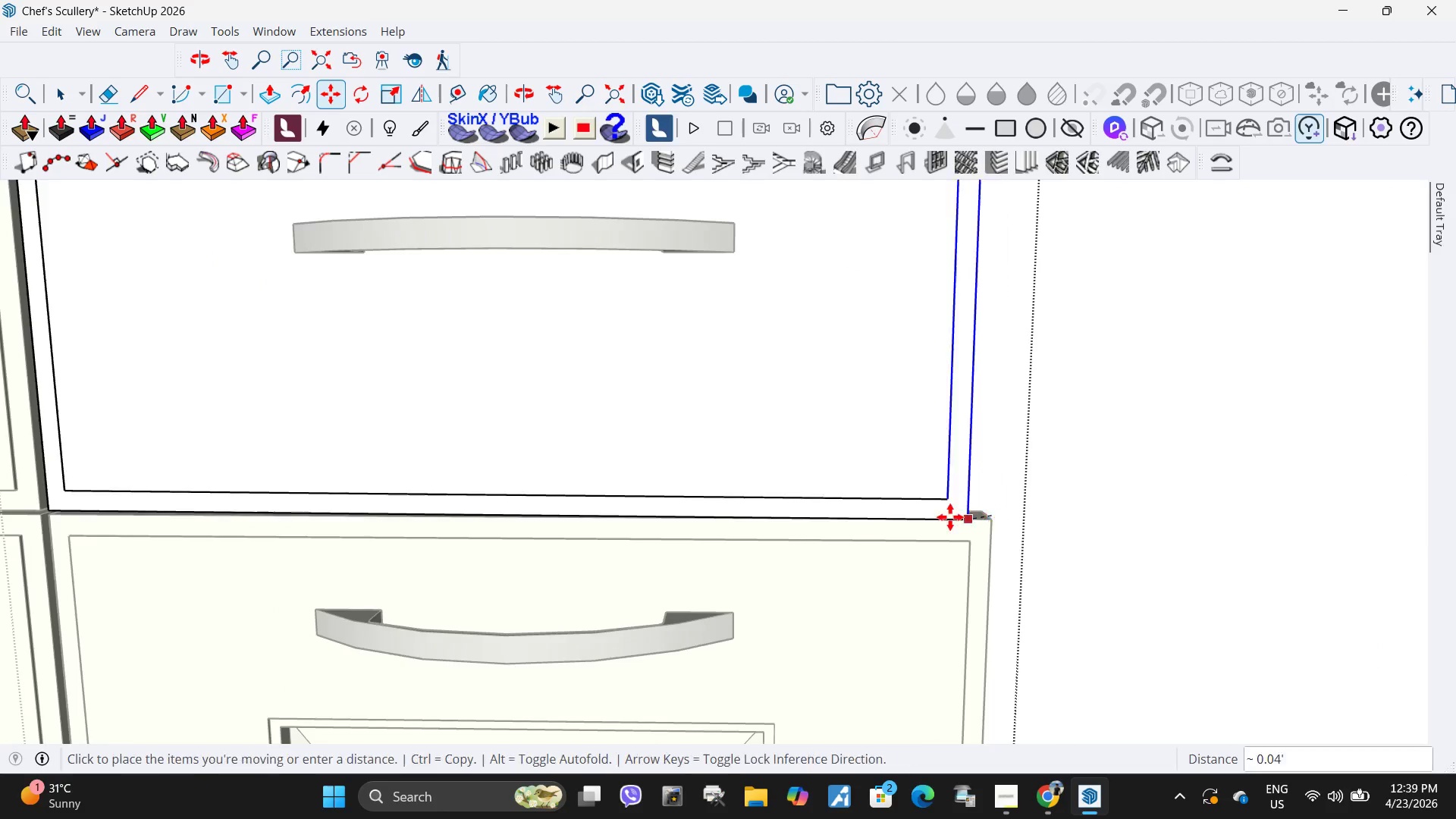 
scroll: coordinate [773, 540], scroll_direction: down, amount: 5.0
 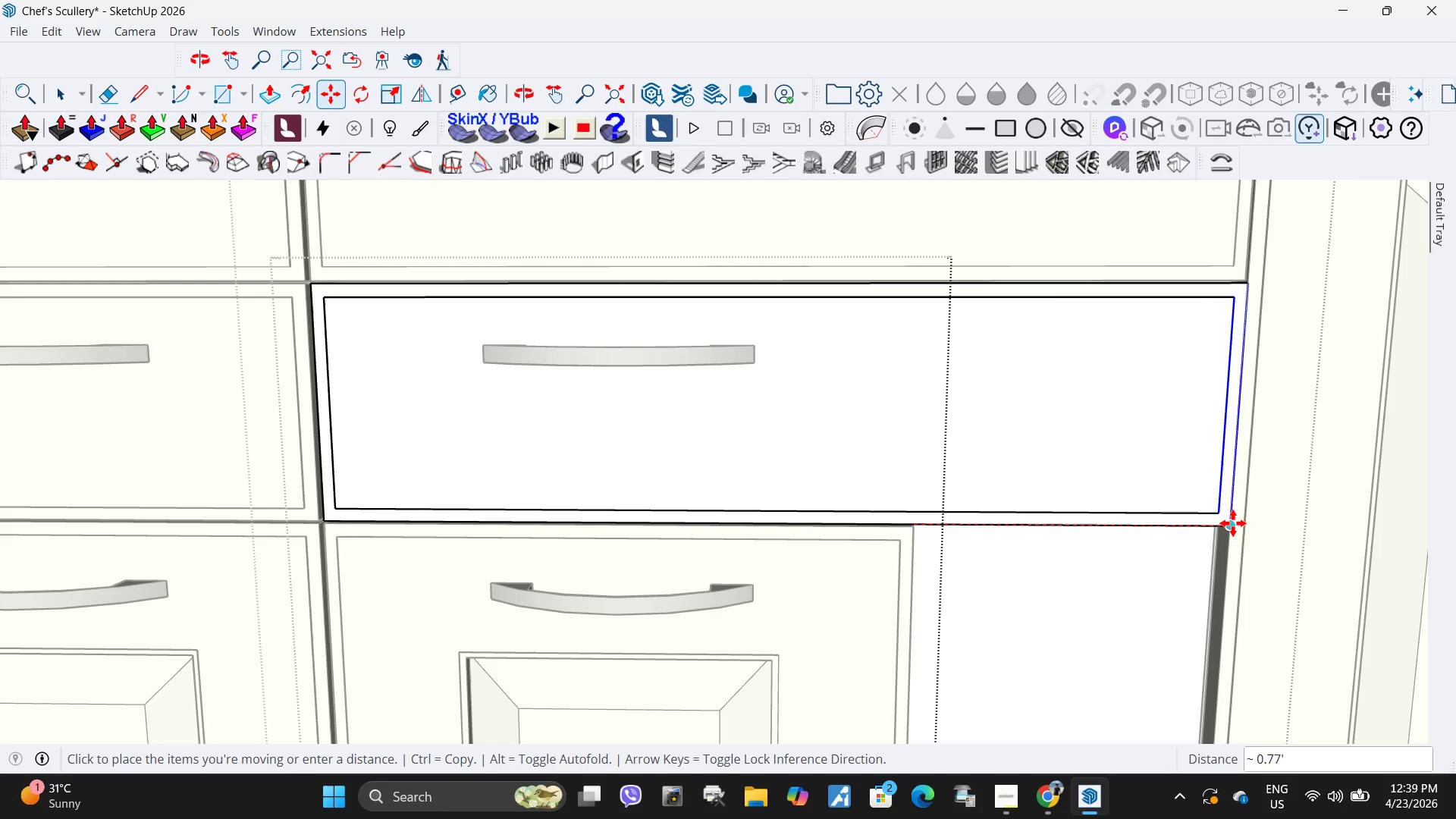 
left_click([1233, 523])
 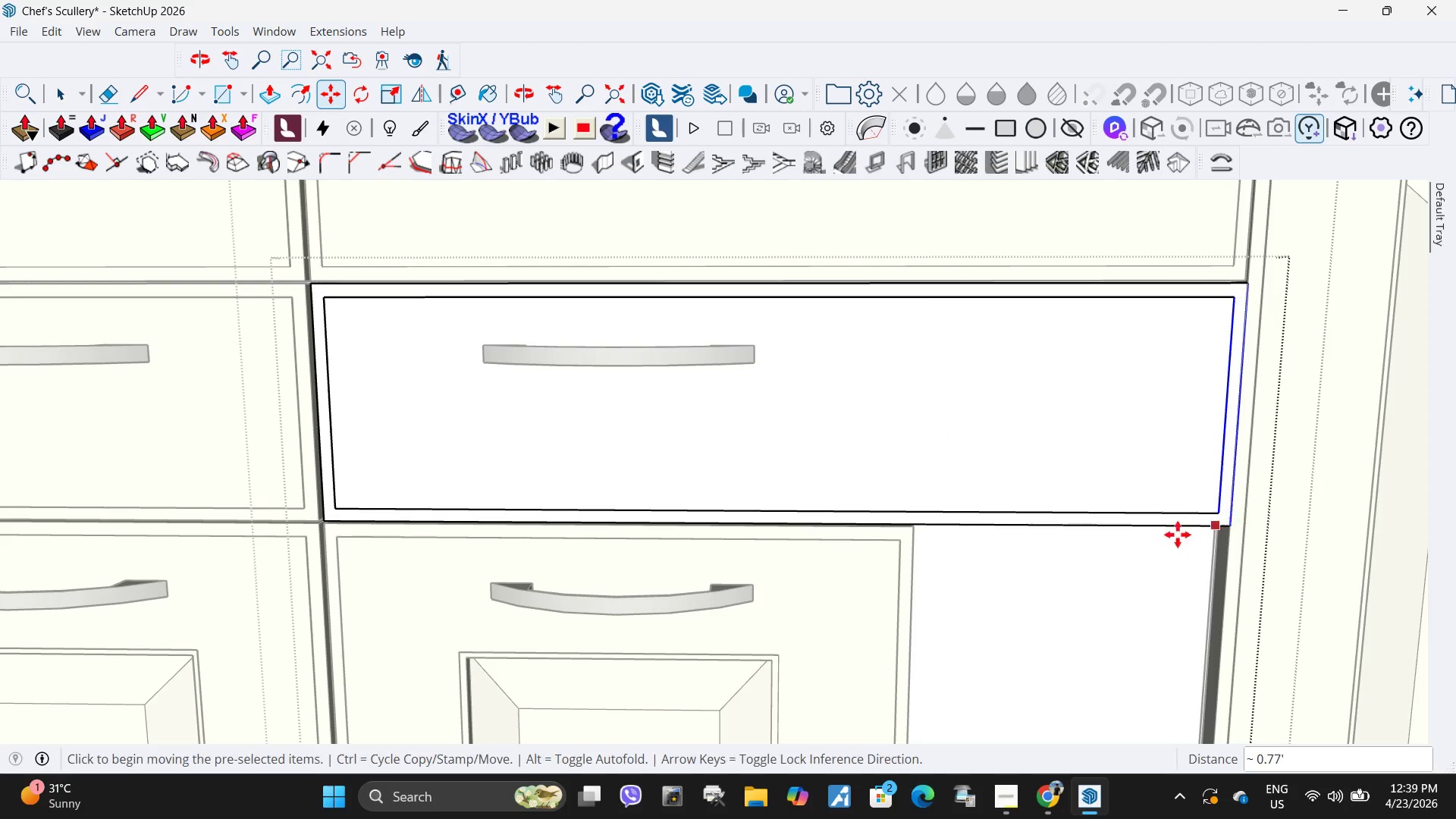 
scroll: coordinate [1018, 641], scroll_direction: down, amount: 17.0
 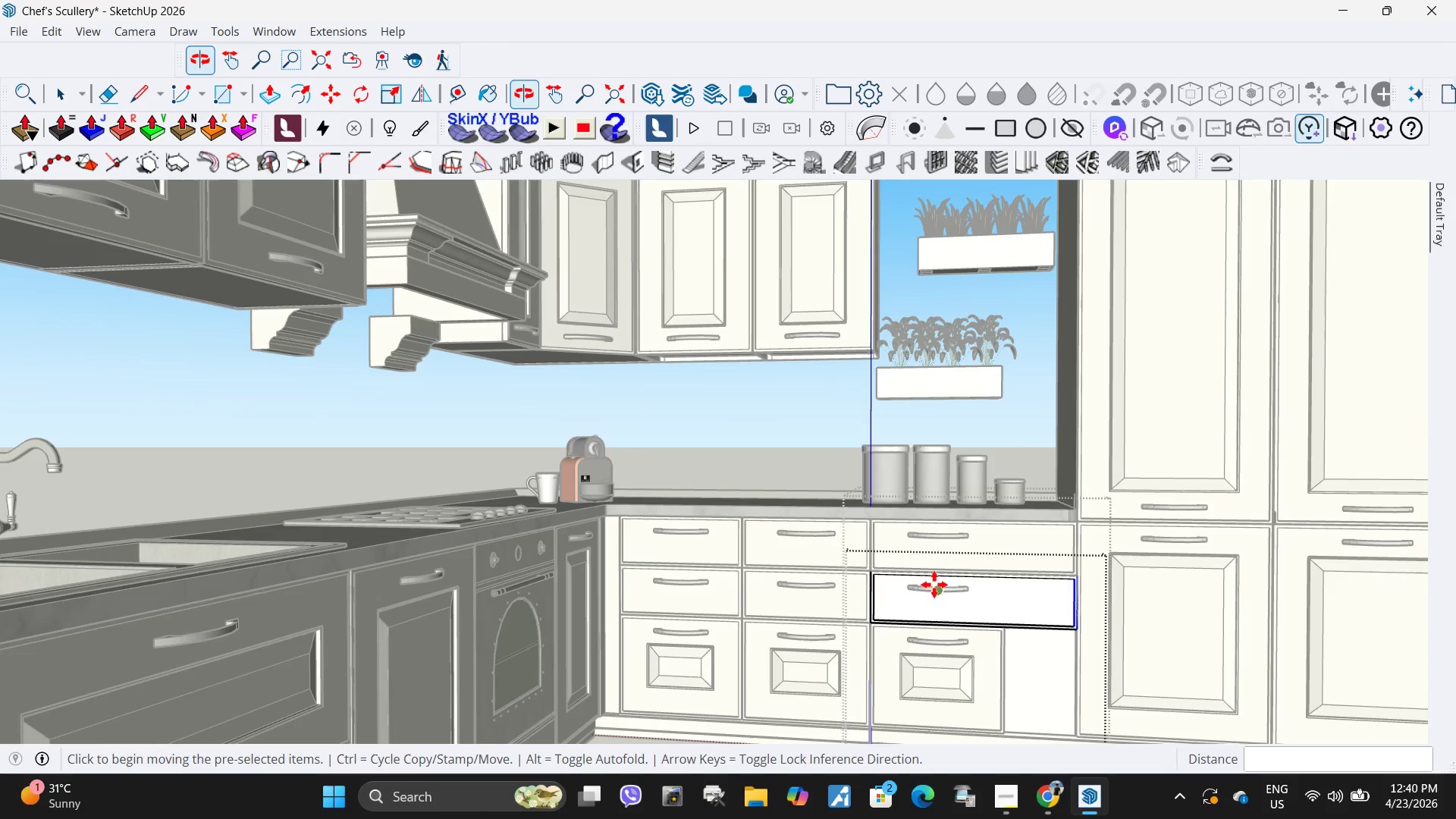 
key(Space)
 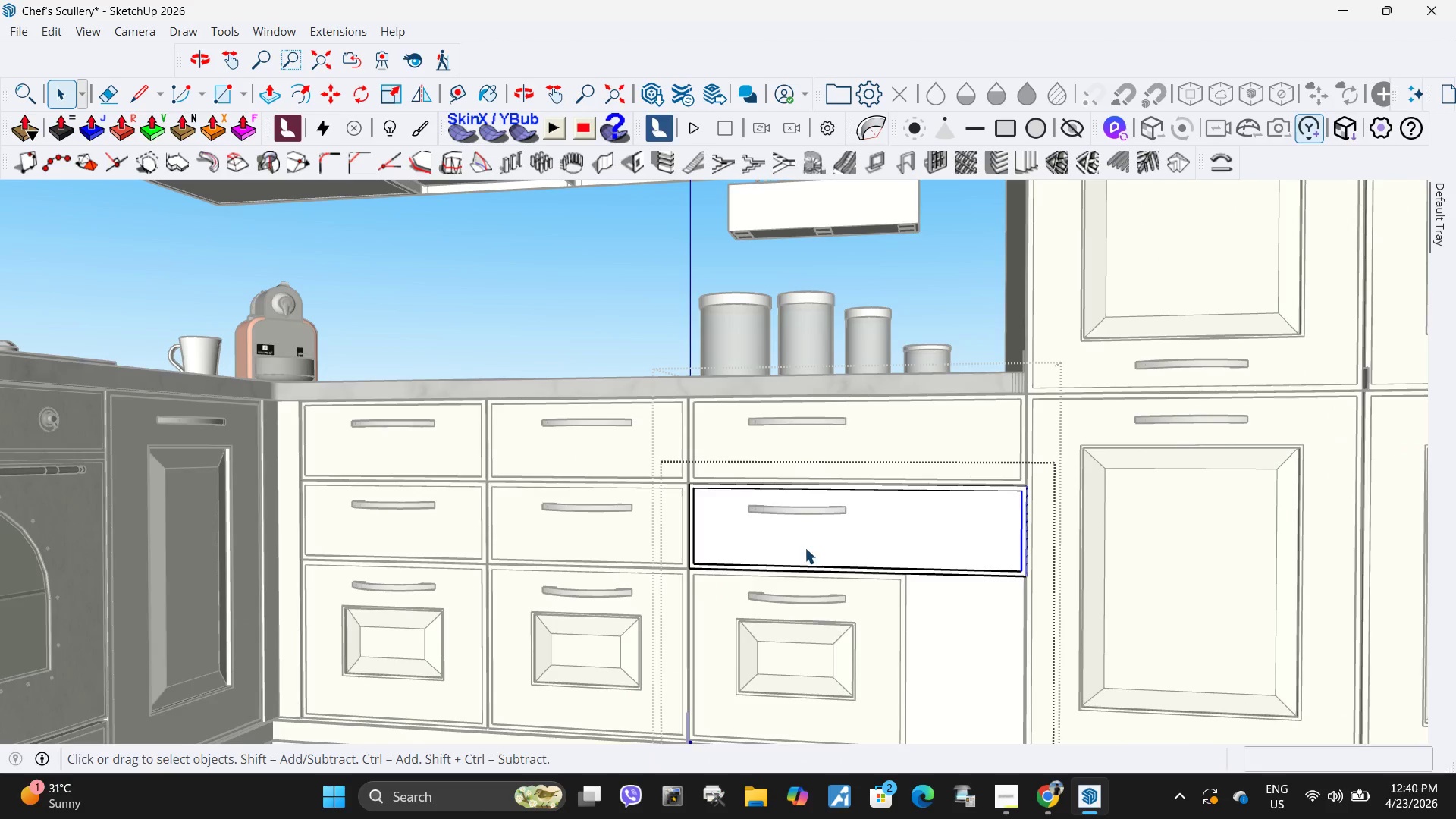 
scroll: coordinate [987, 623], scroll_direction: up, amount: 4.0
 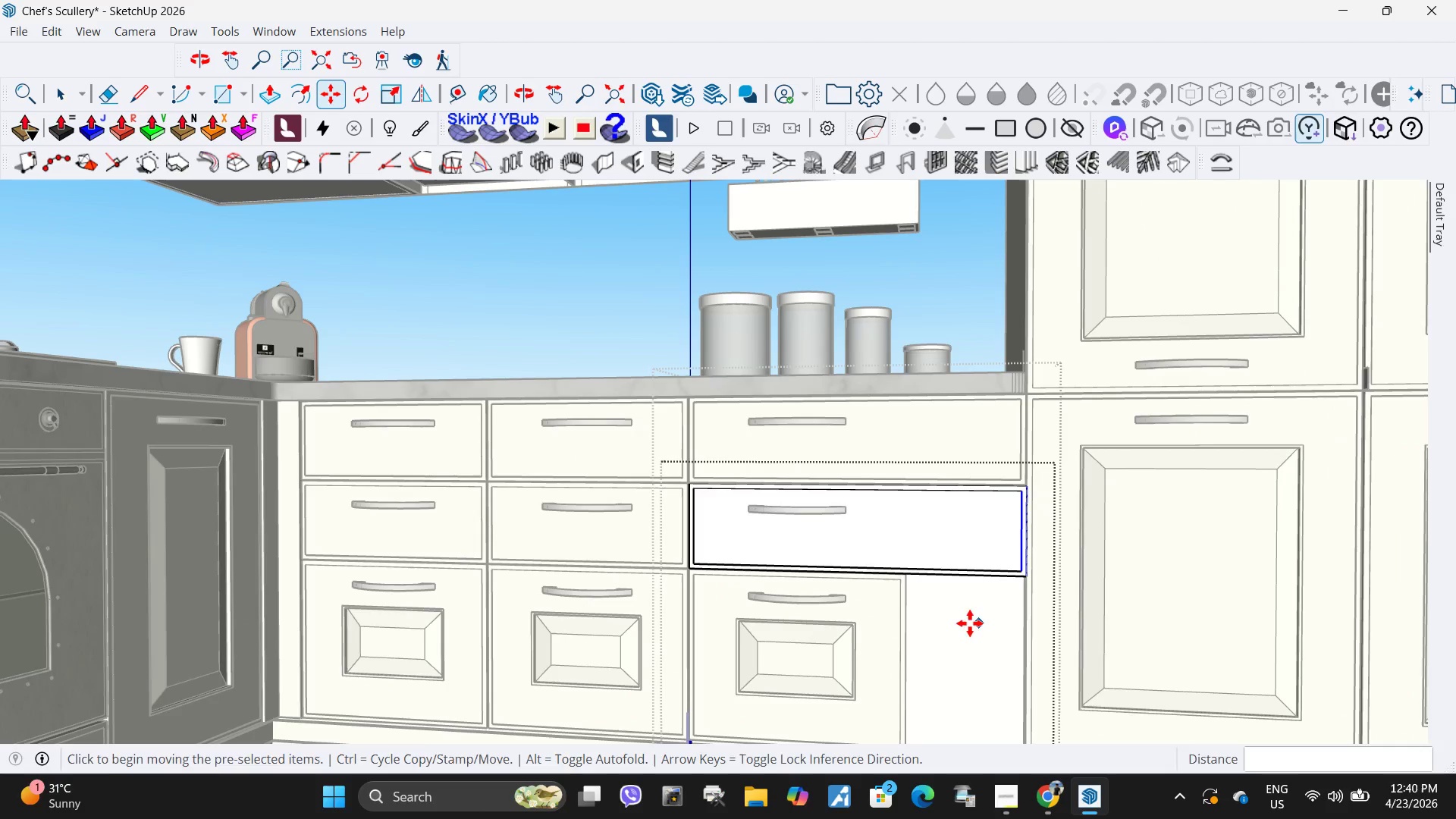 
key(Escape)
 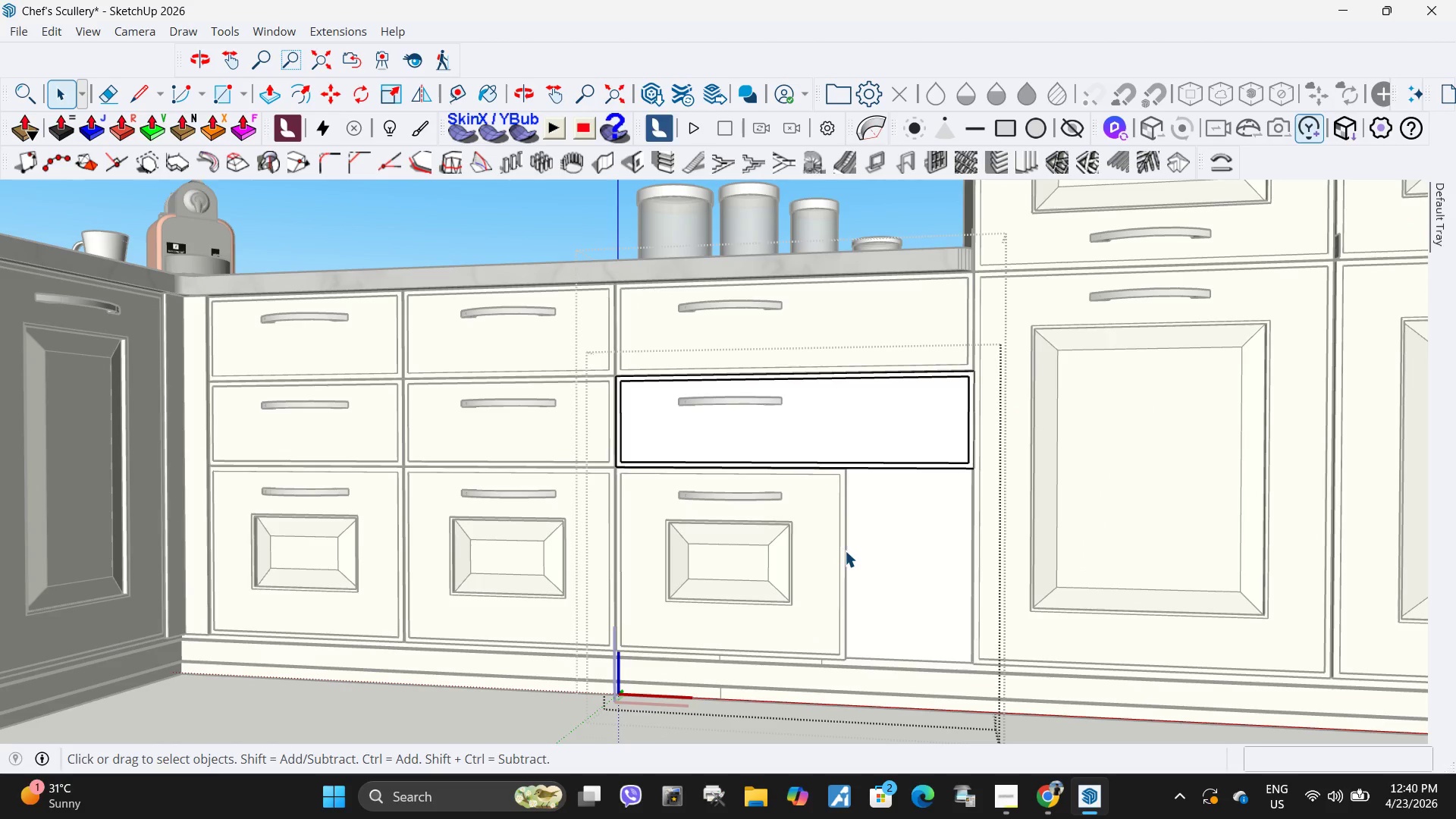 
scroll: coordinate [796, 560], scroll_direction: none, amount: 0.0
 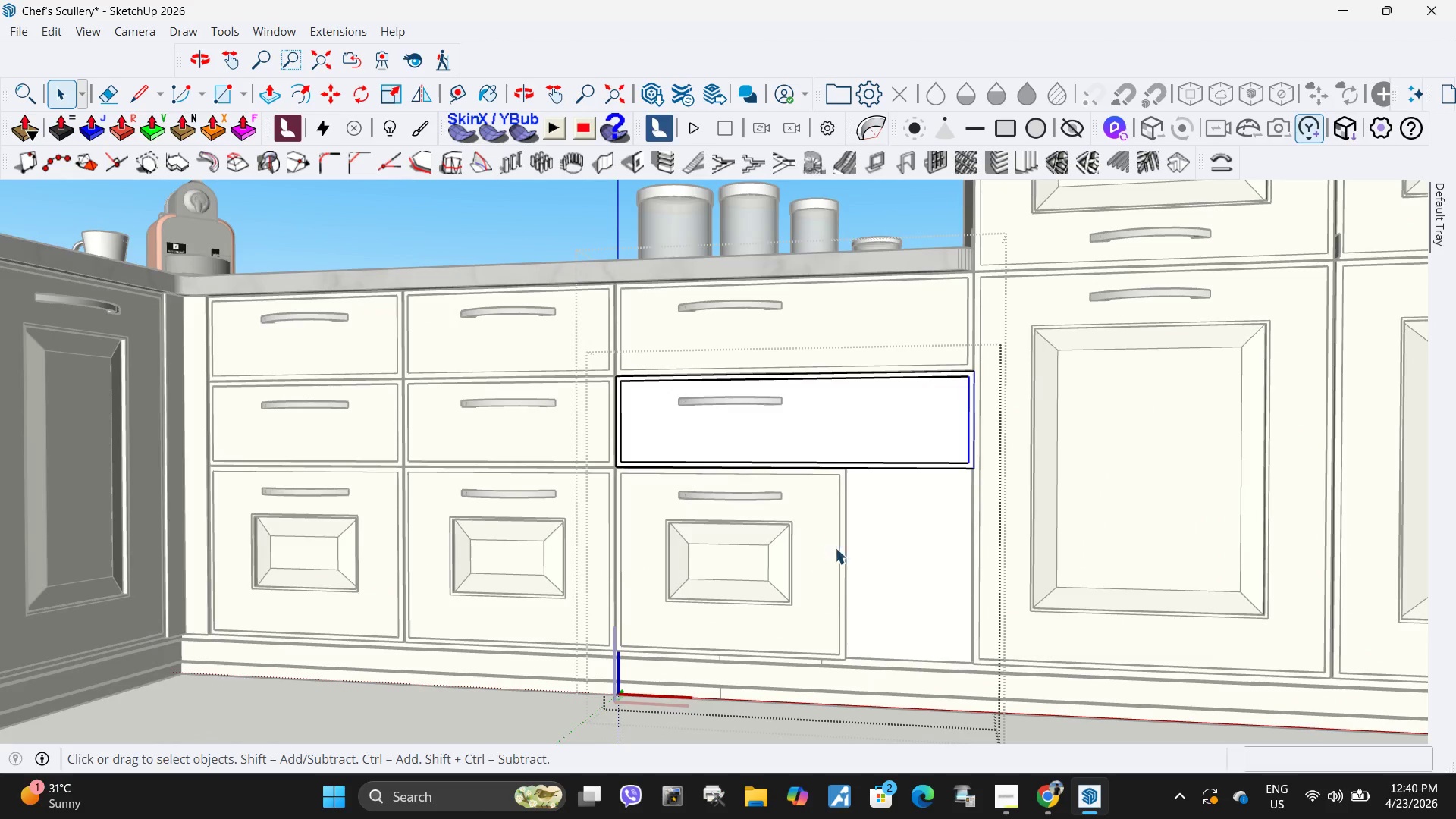 
left_click([843, 552])
 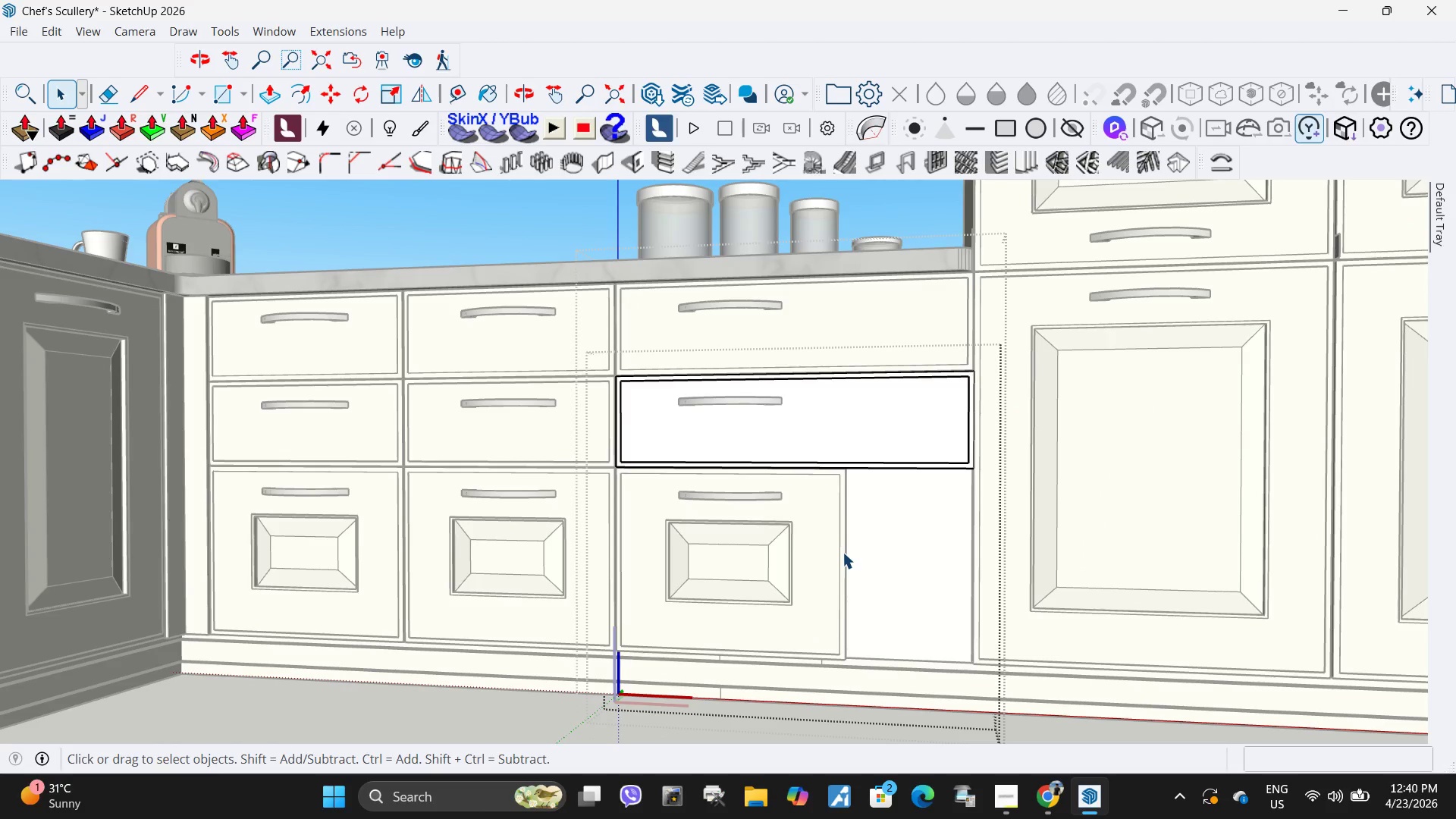 
key(Escape)
 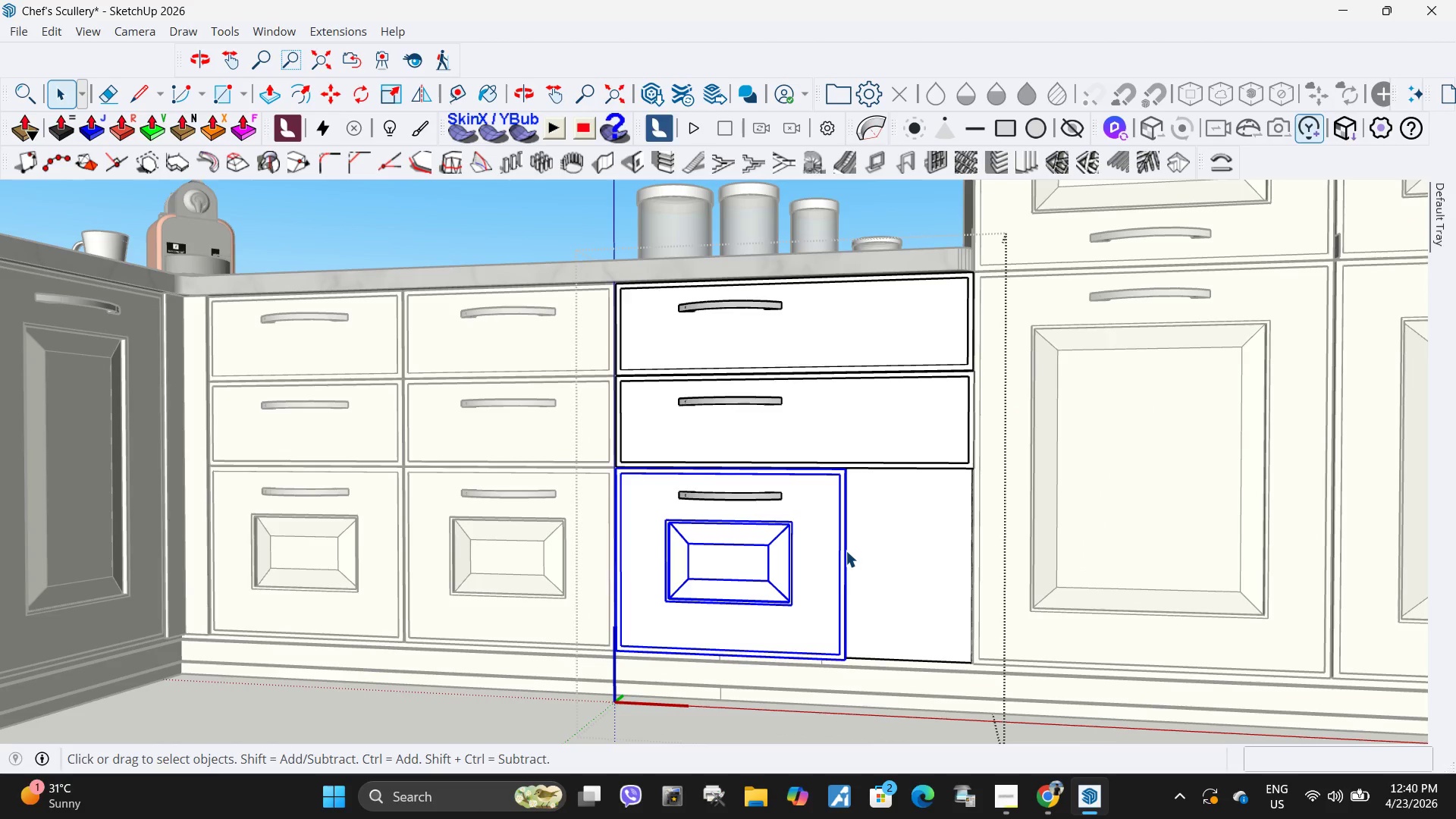 
double_click([846, 551])
 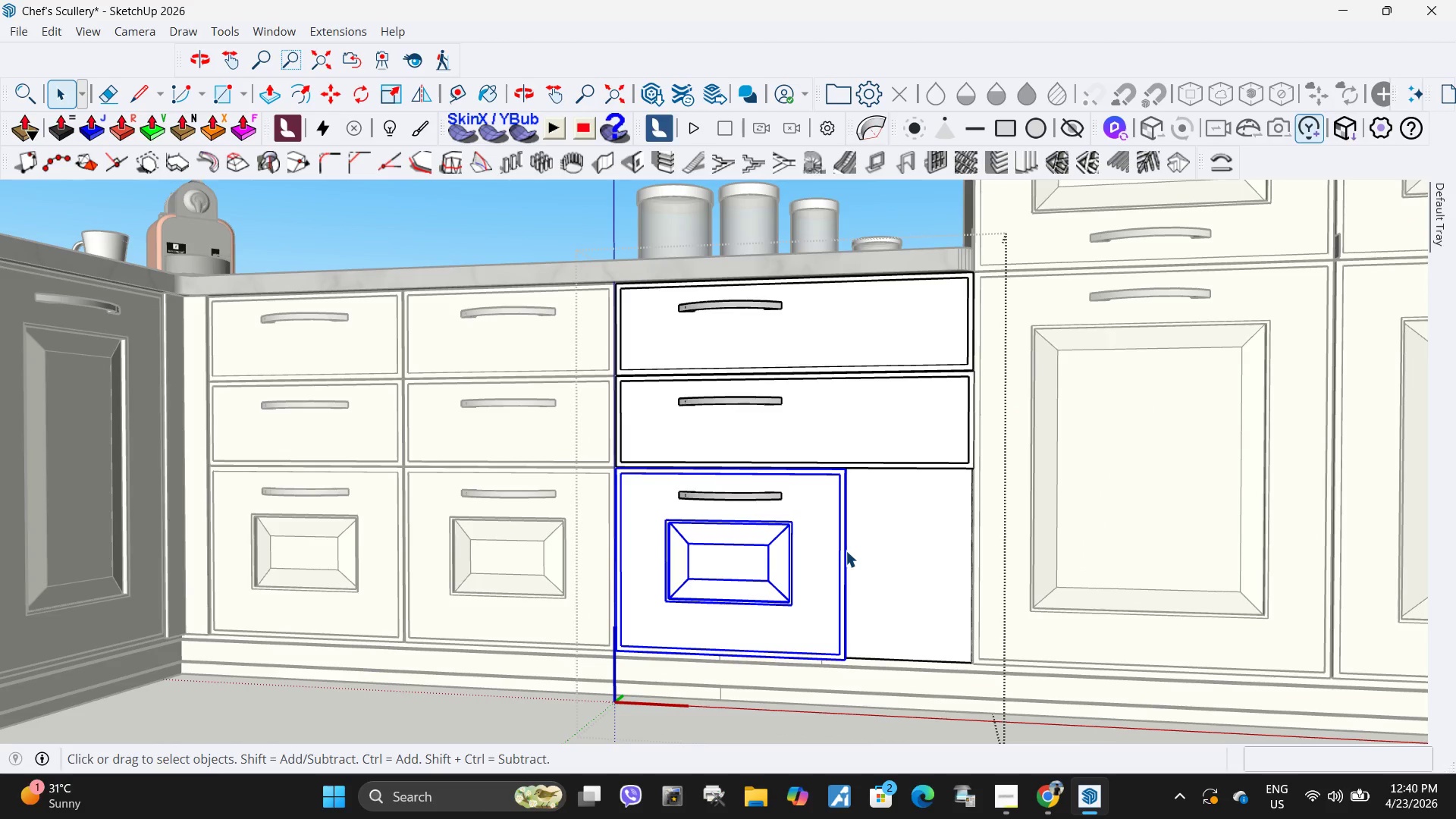 
triple_click([846, 551])
 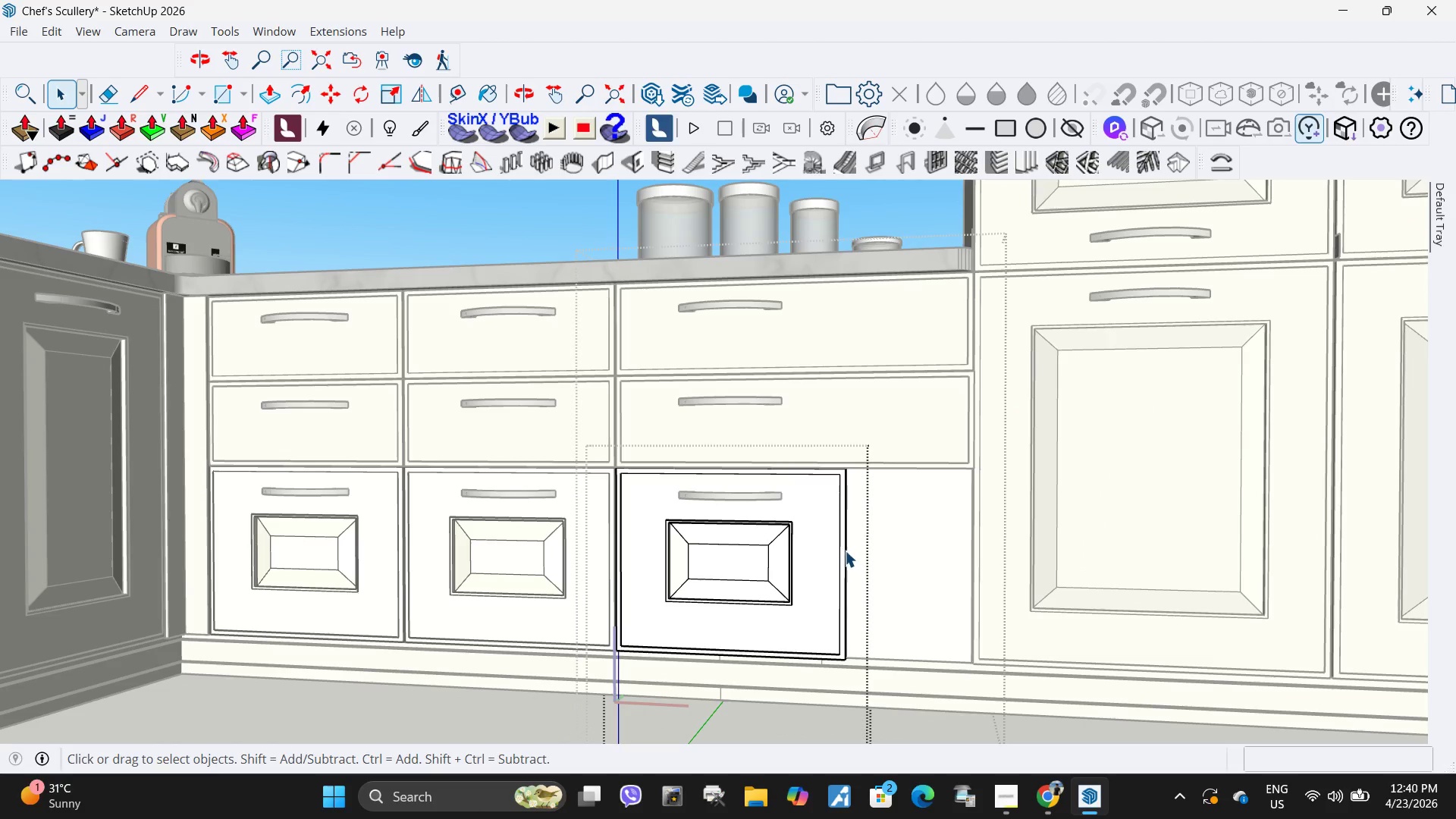 
triple_click([843, 551])
 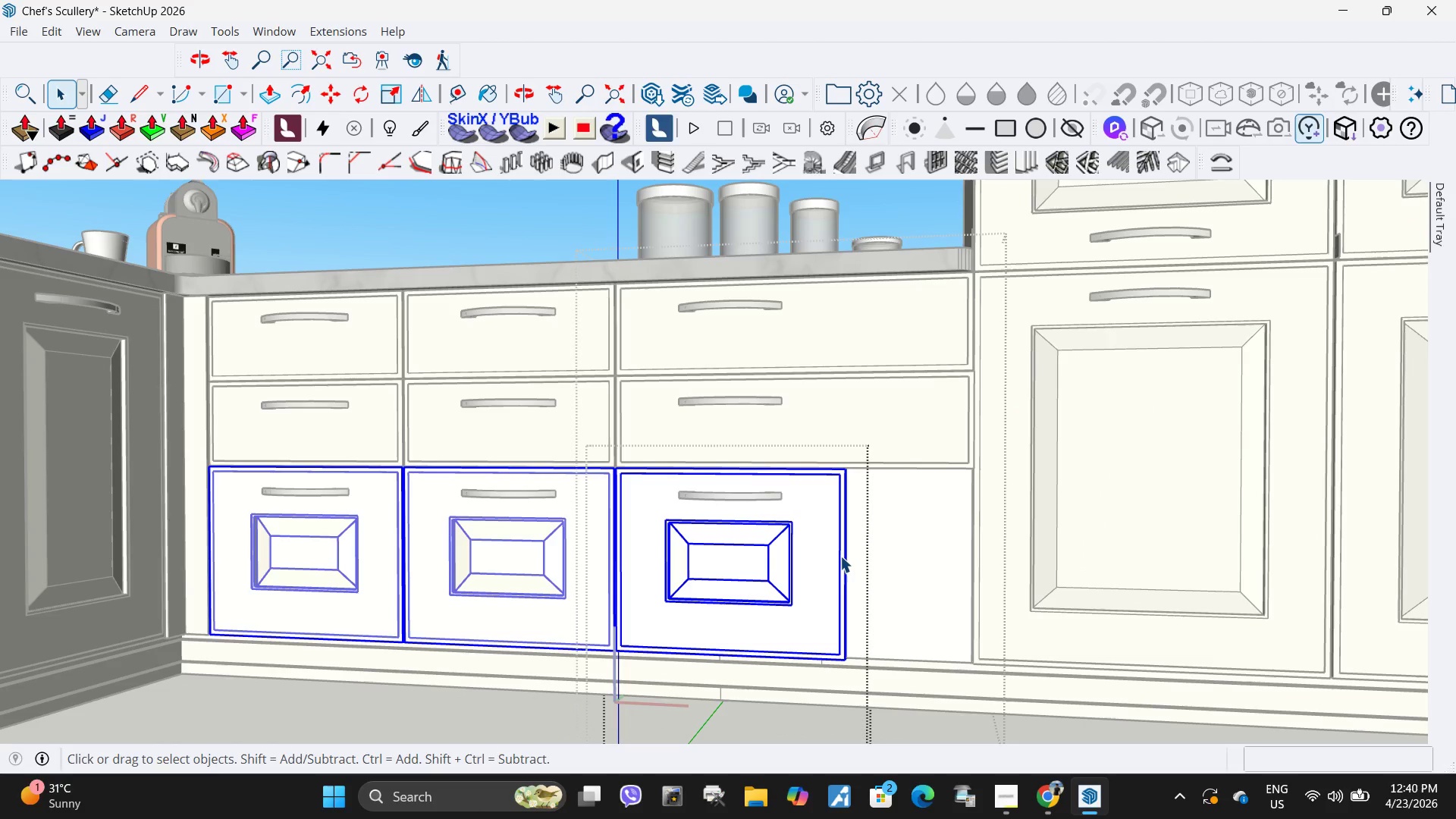 
double_click([840, 555])
 